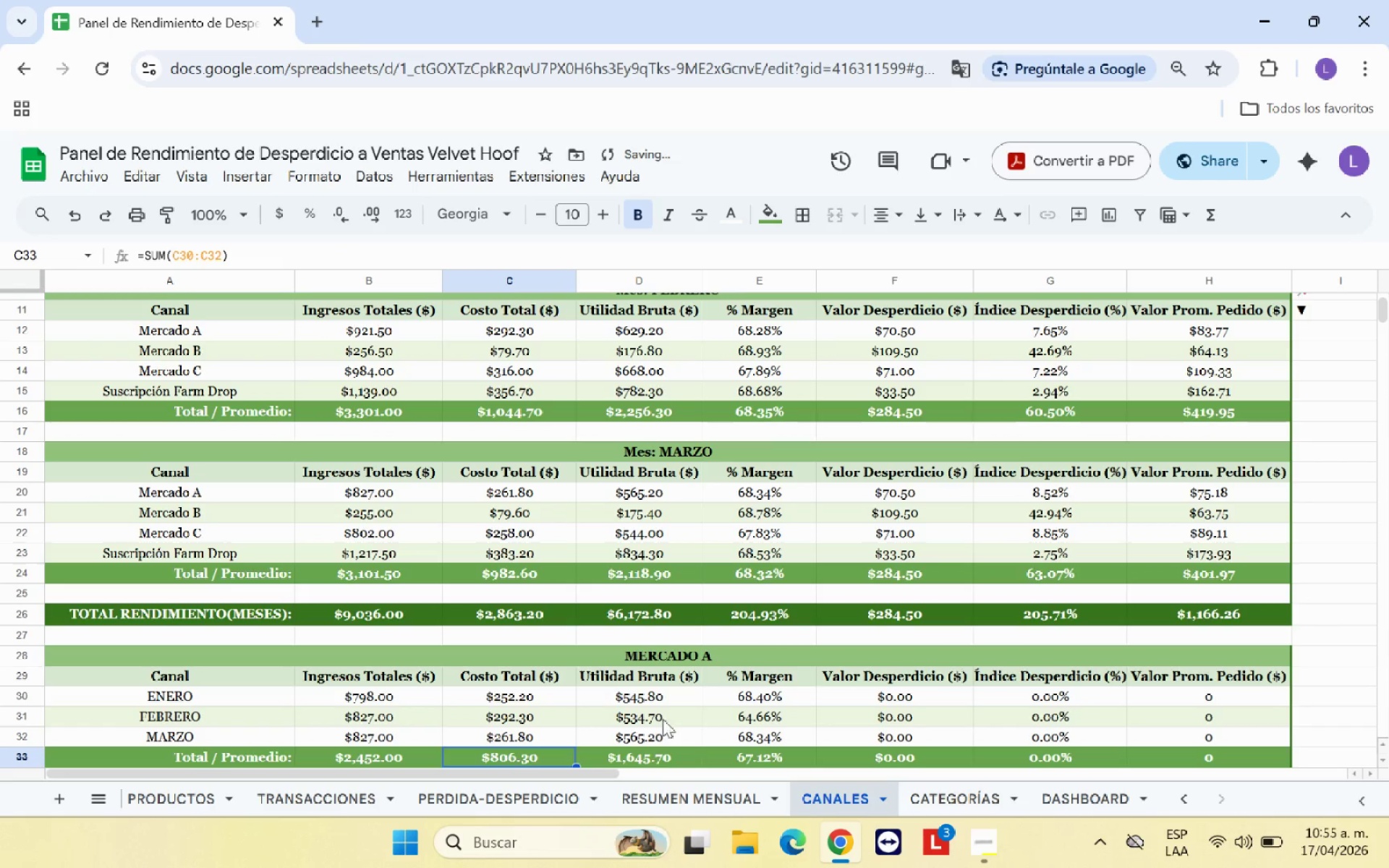 
left_click([670, 695])
 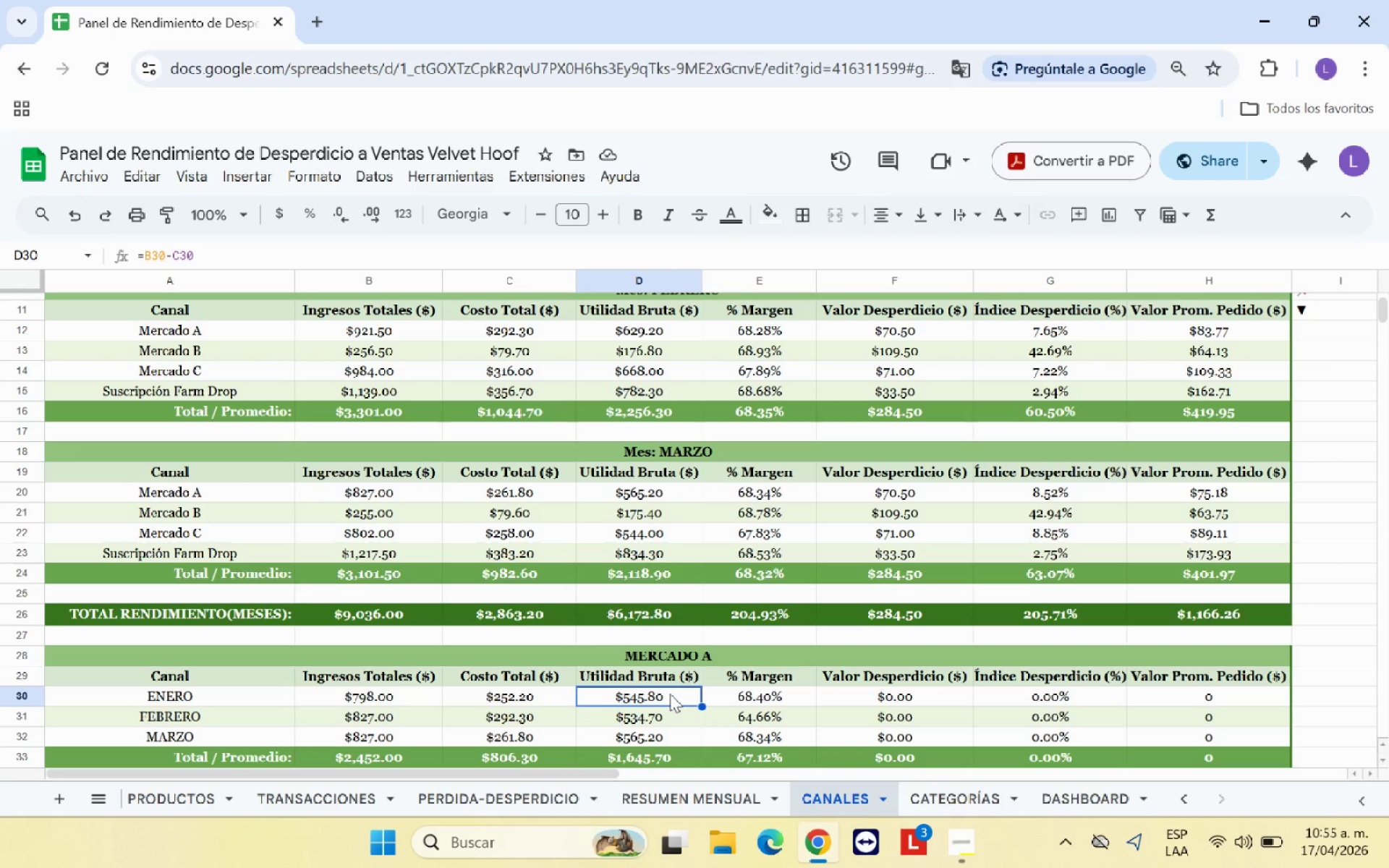 
wait(5.12)
 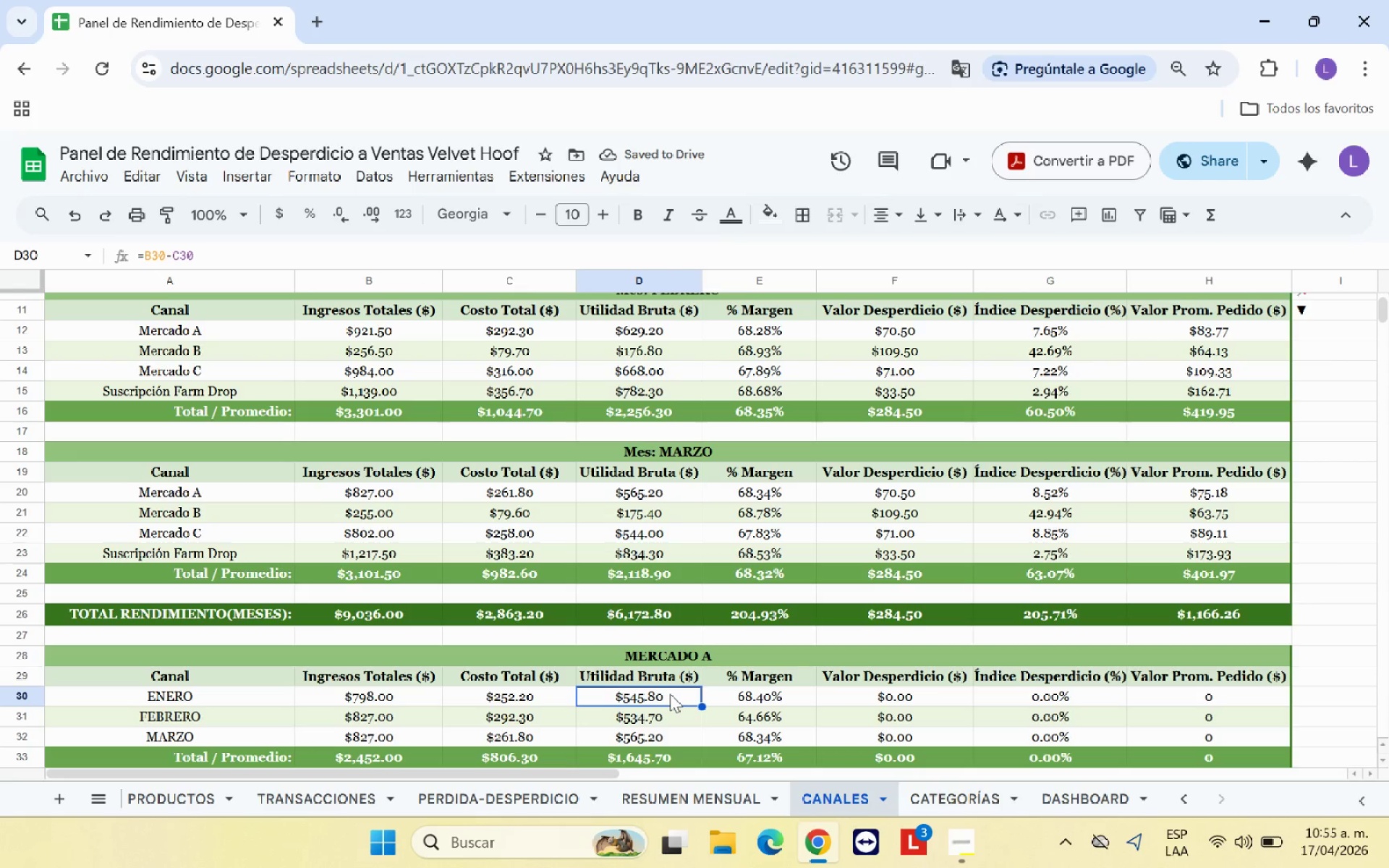 
left_click([889, 692])
 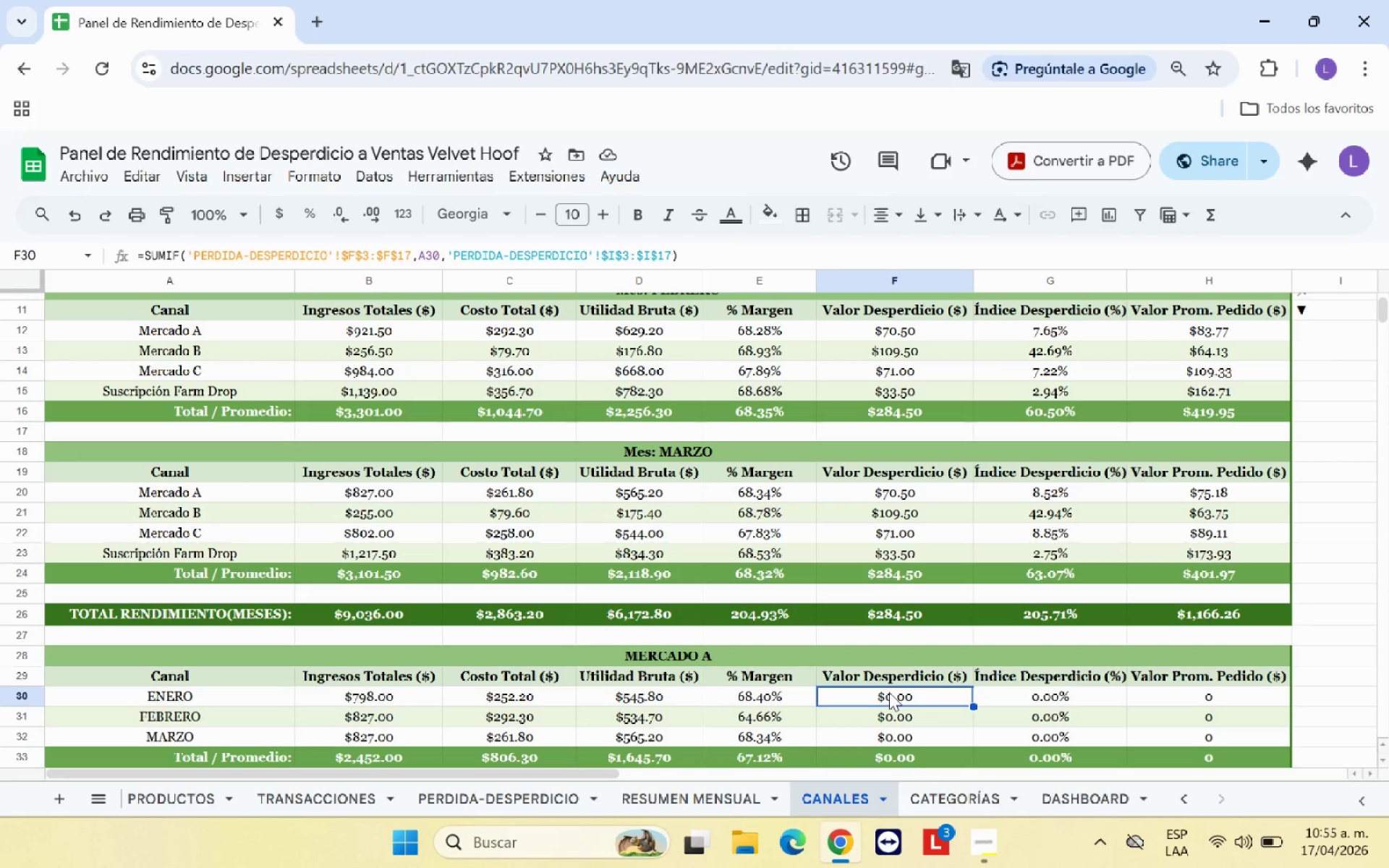 
wait(7.76)
 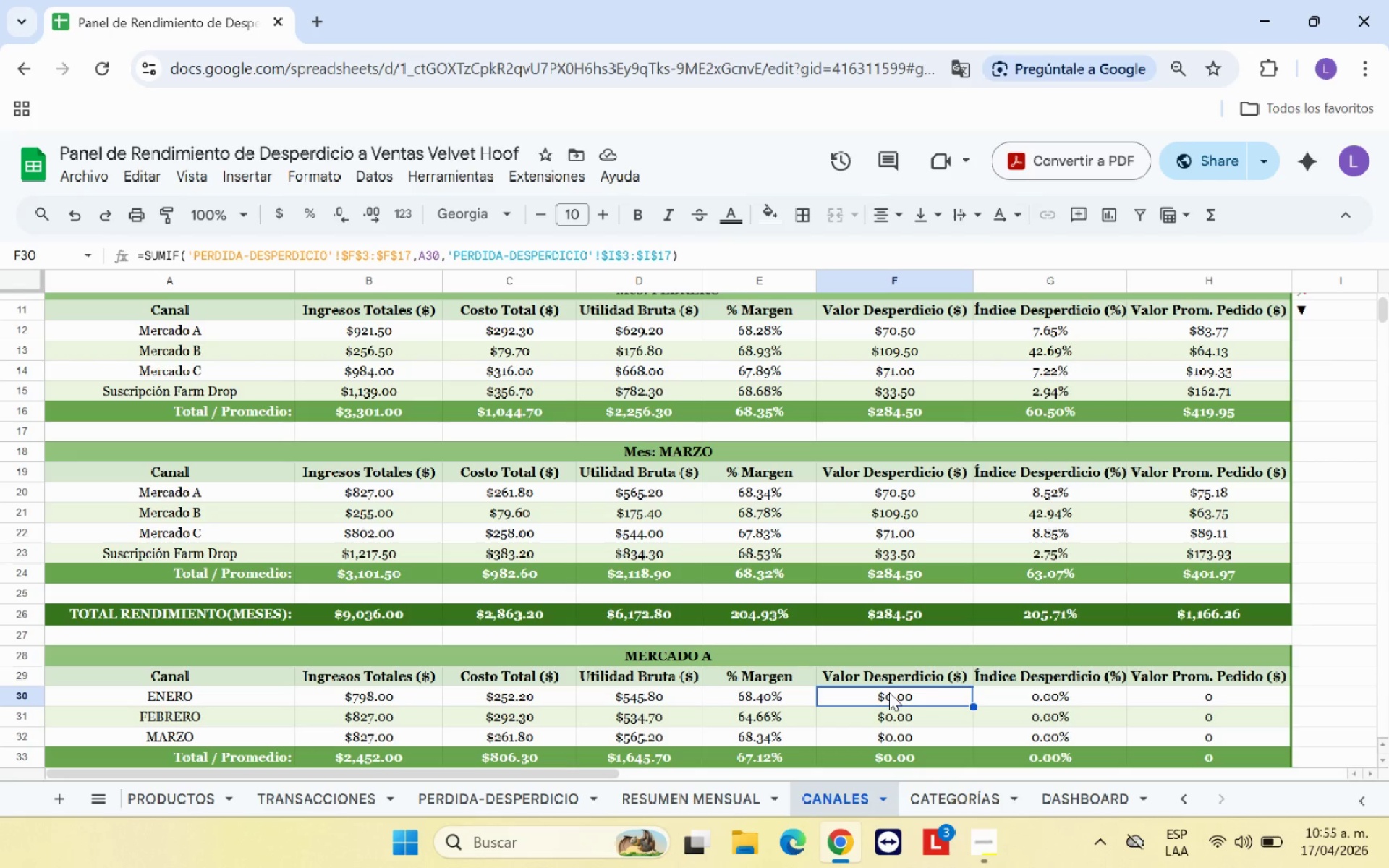 
left_click([924, 513])
 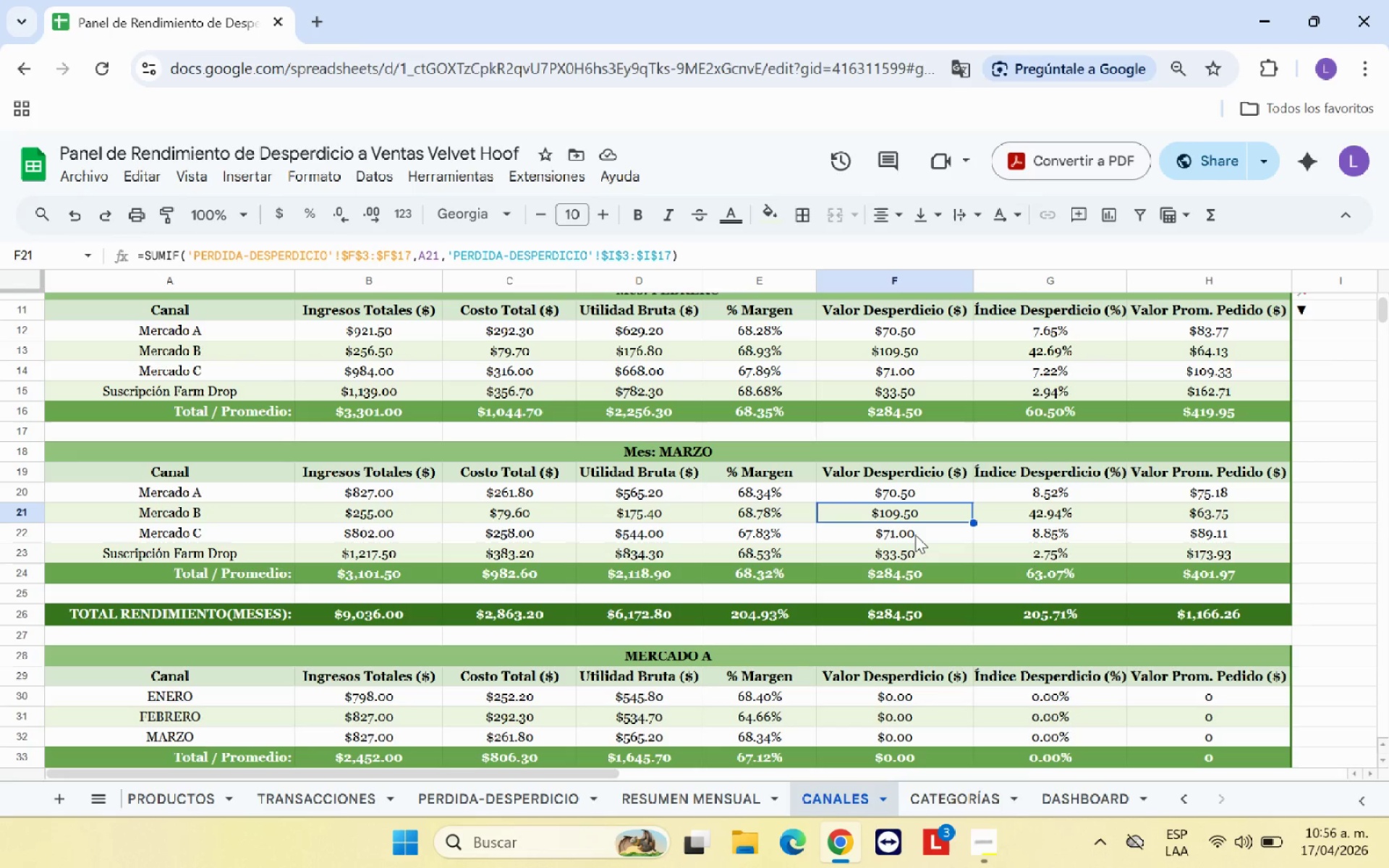 
left_click([915, 535])
 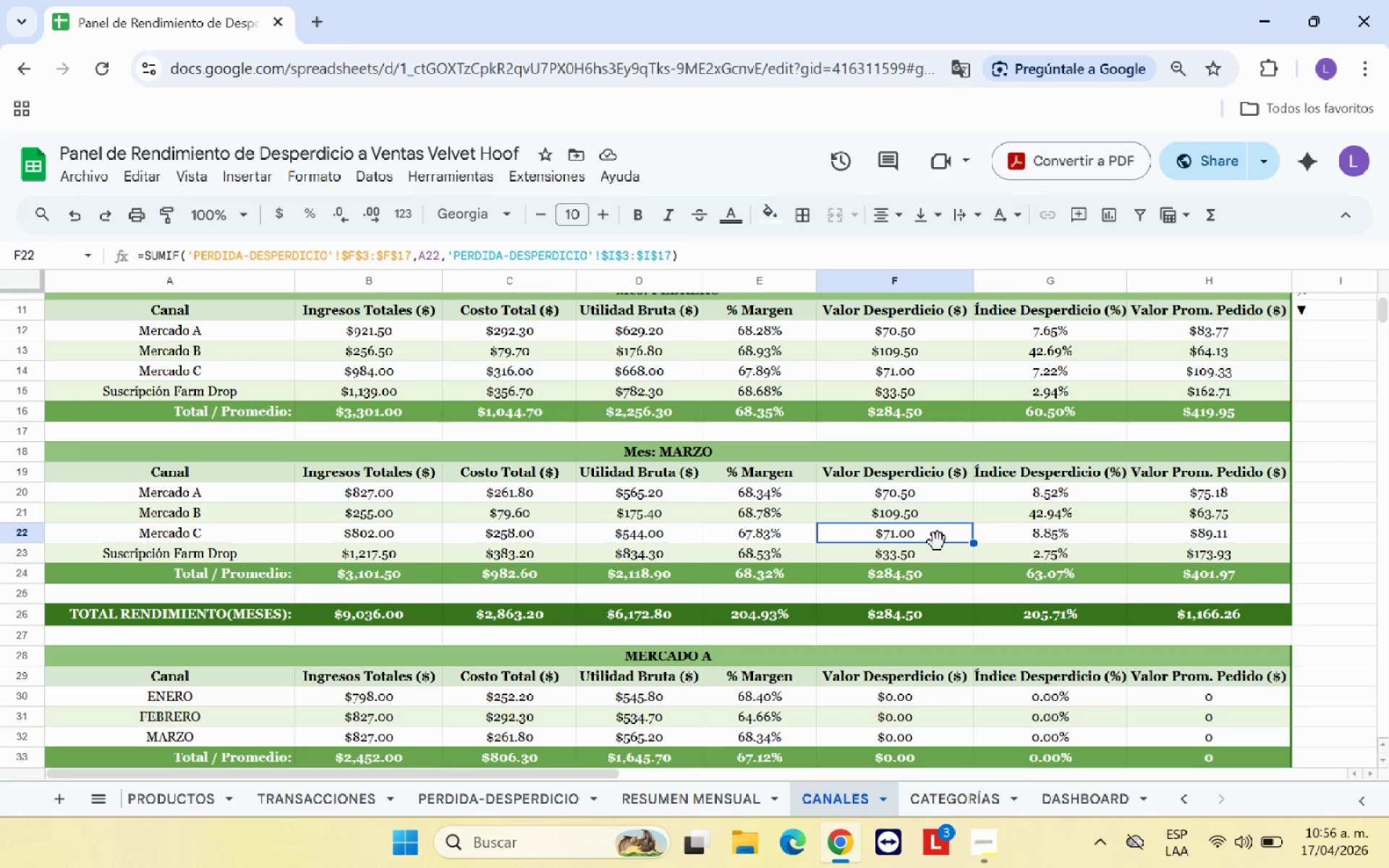 
left_click([938, 559])
 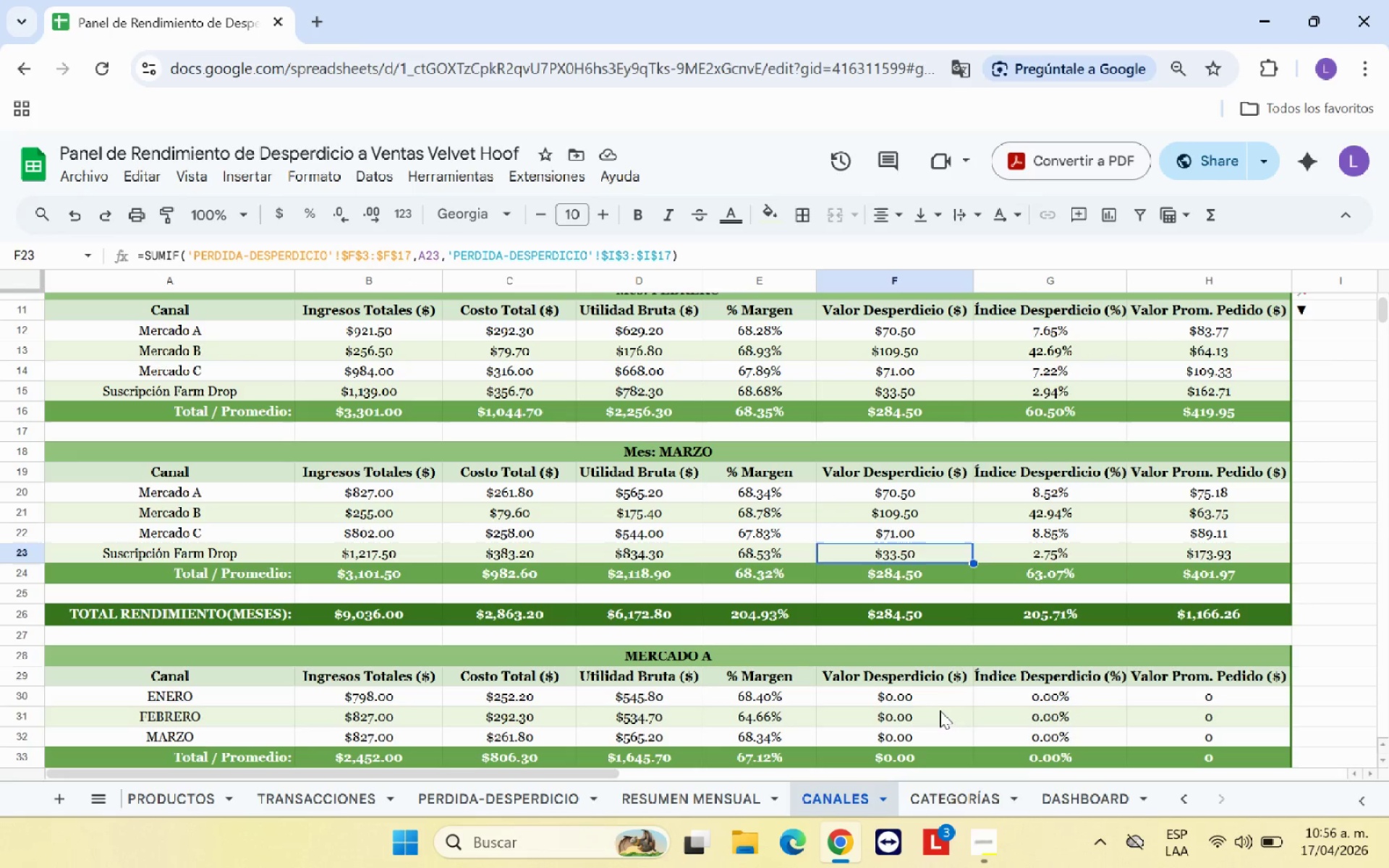 
left_click([940, 710])
 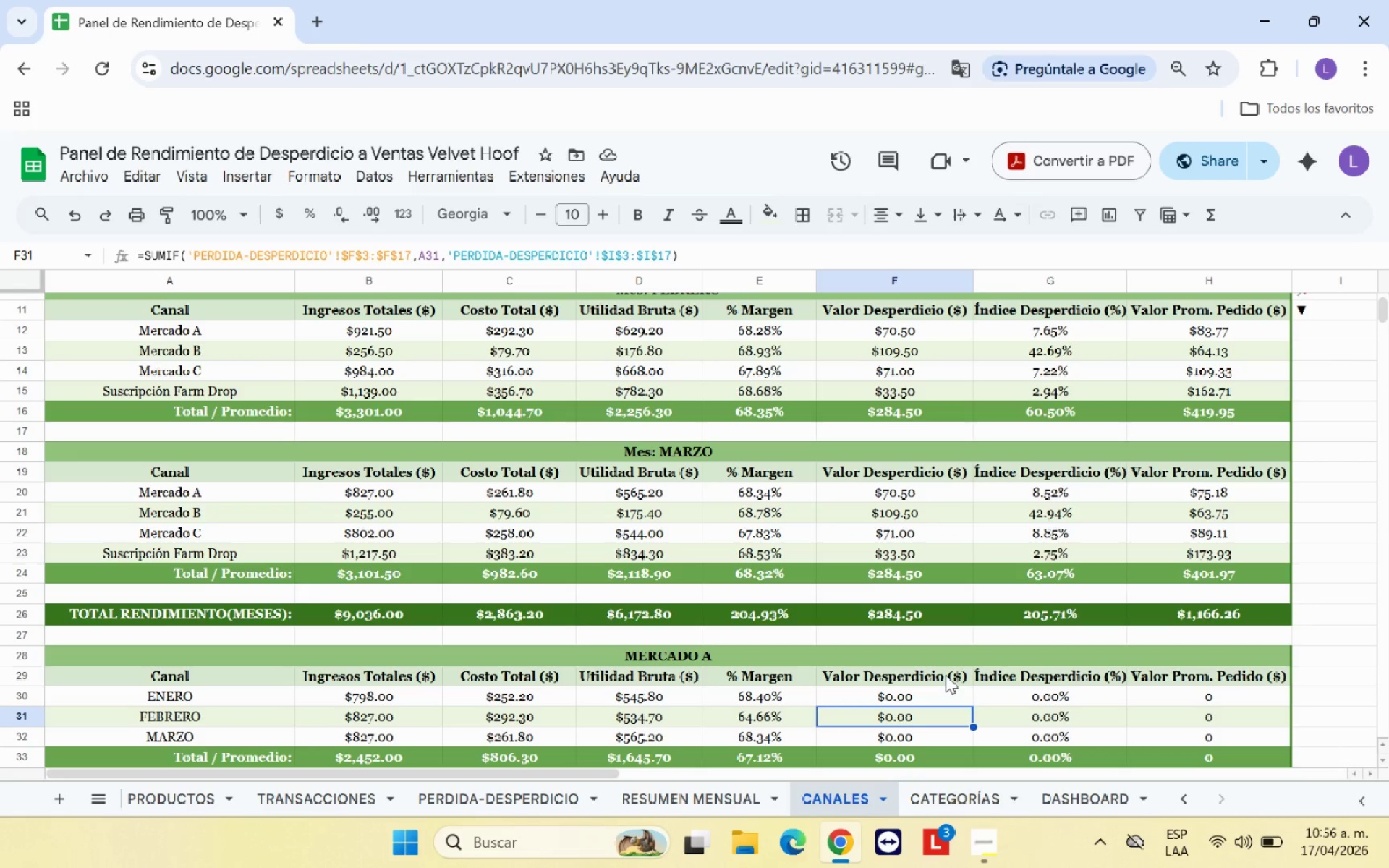 
left_click_drag(start_coordinate=[946, 675], to_coordinate=[1171, 764])
 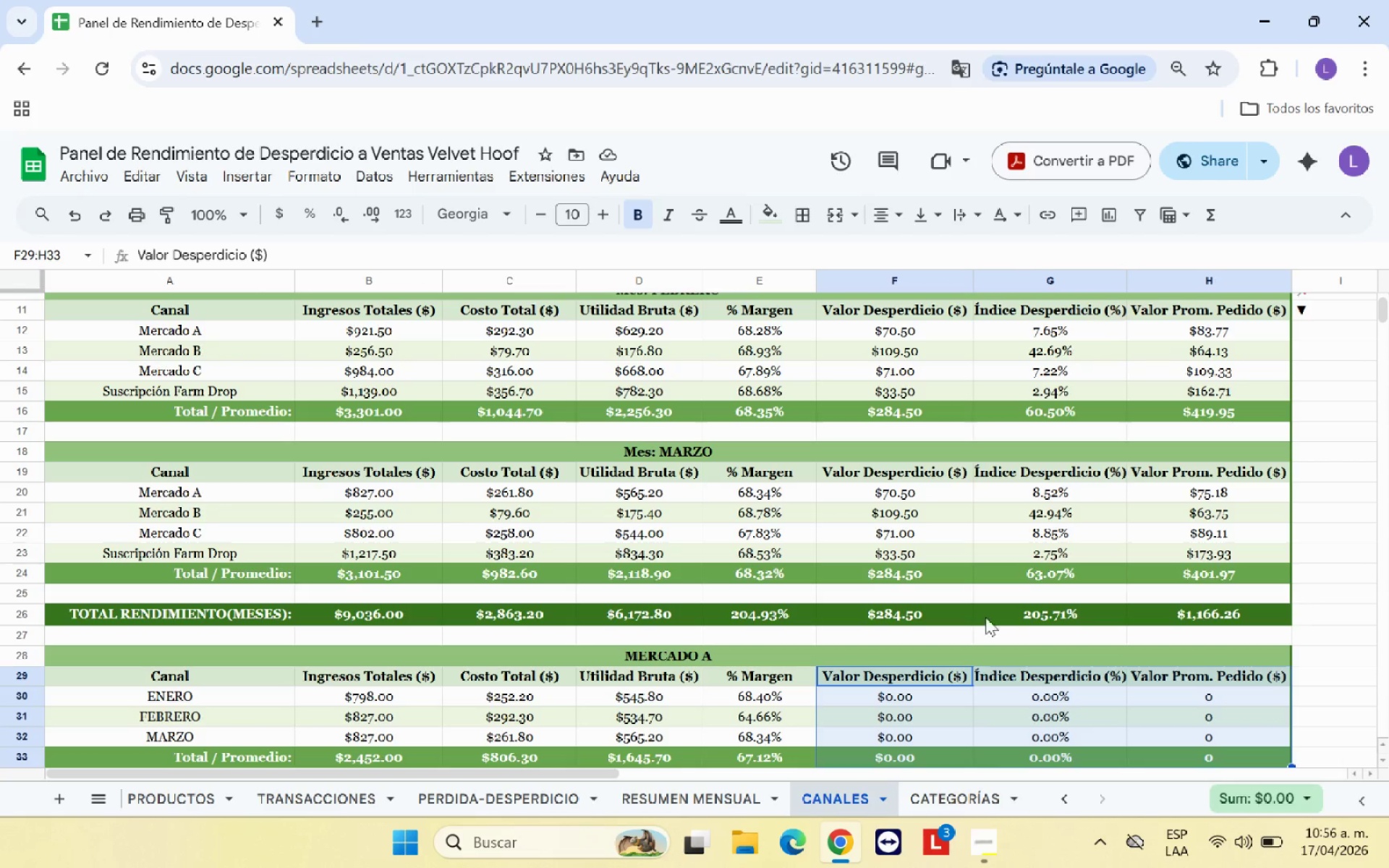 
right_click([985, 716])
 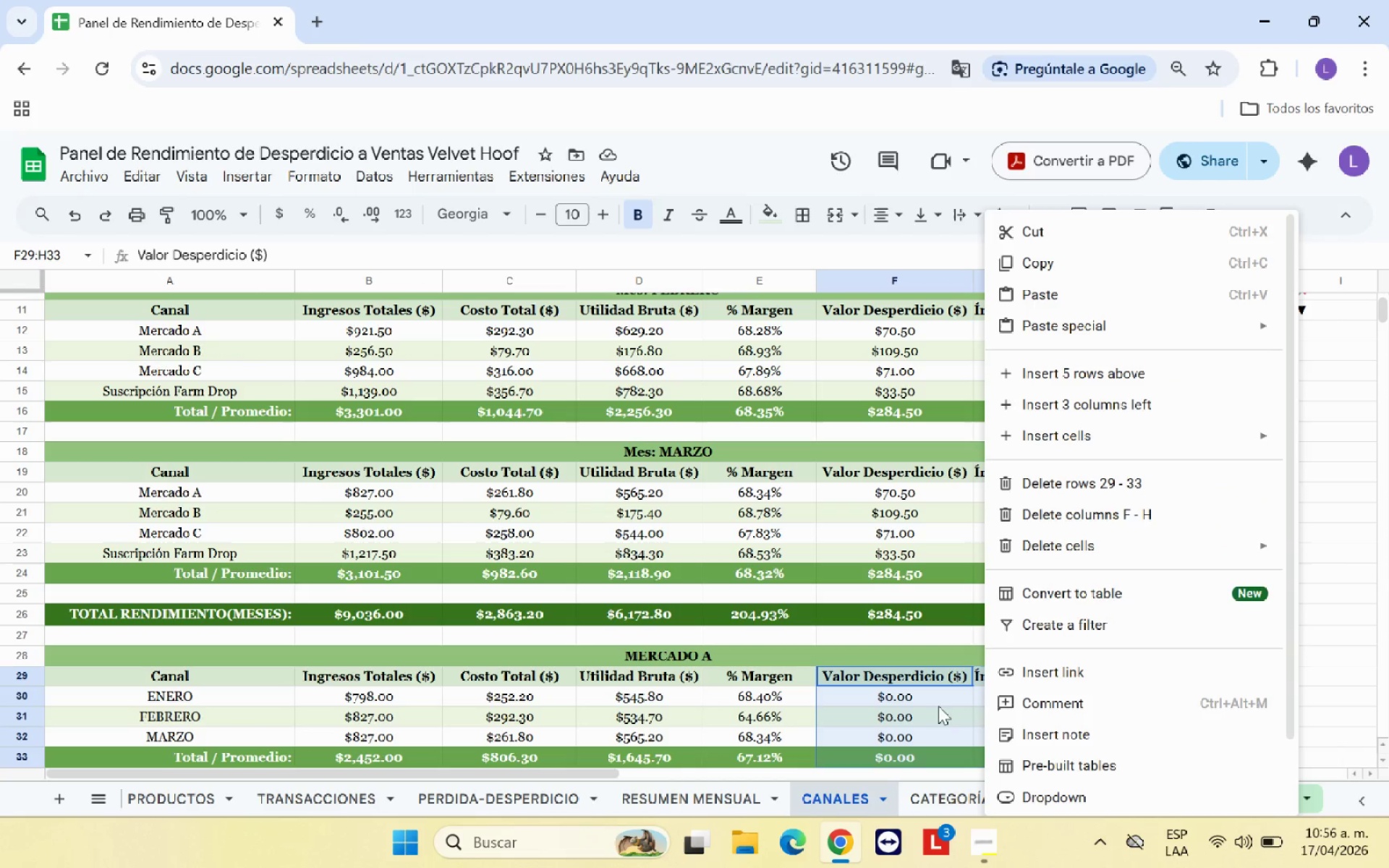 
key(Delete)
 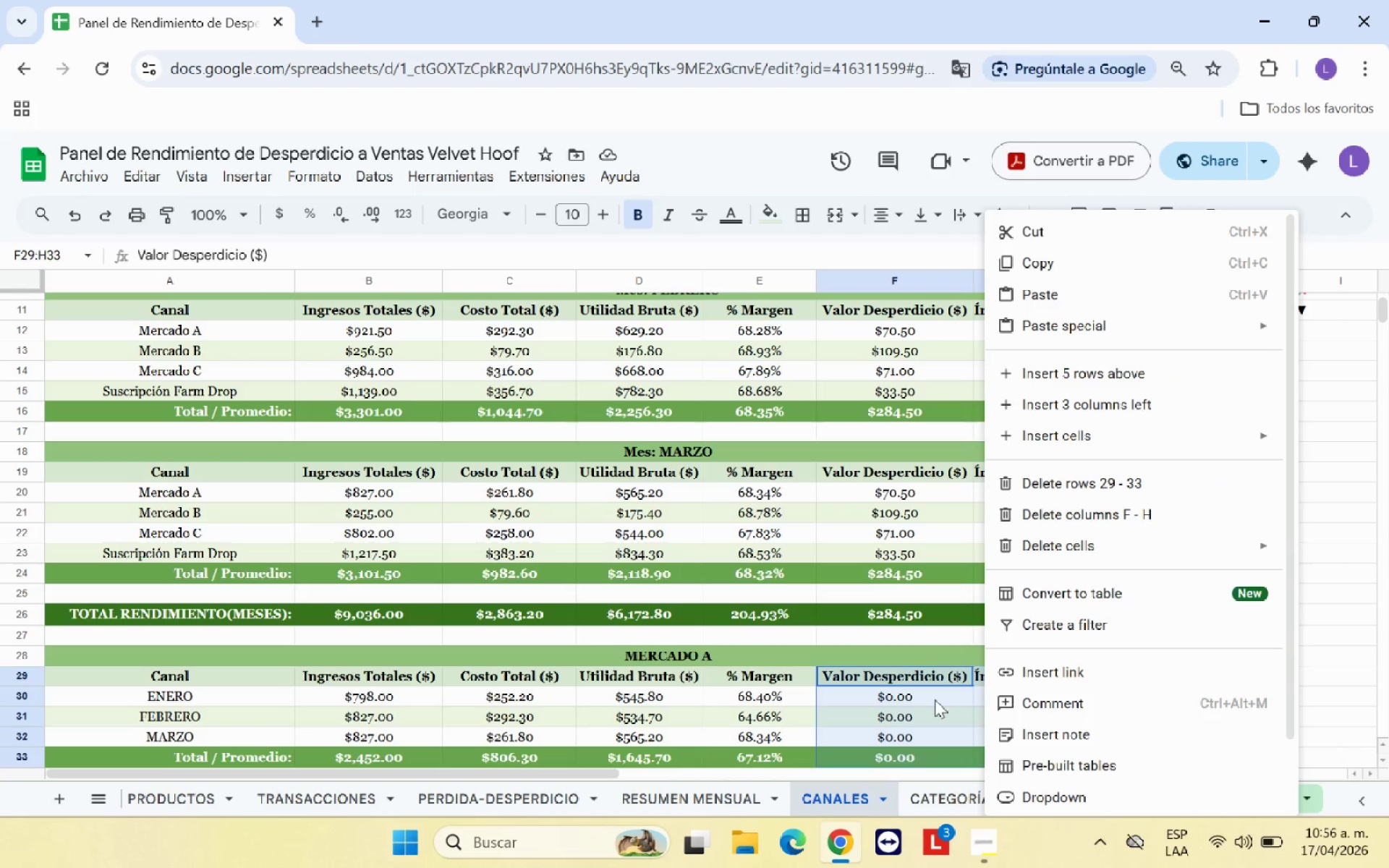 
key(Delete)
 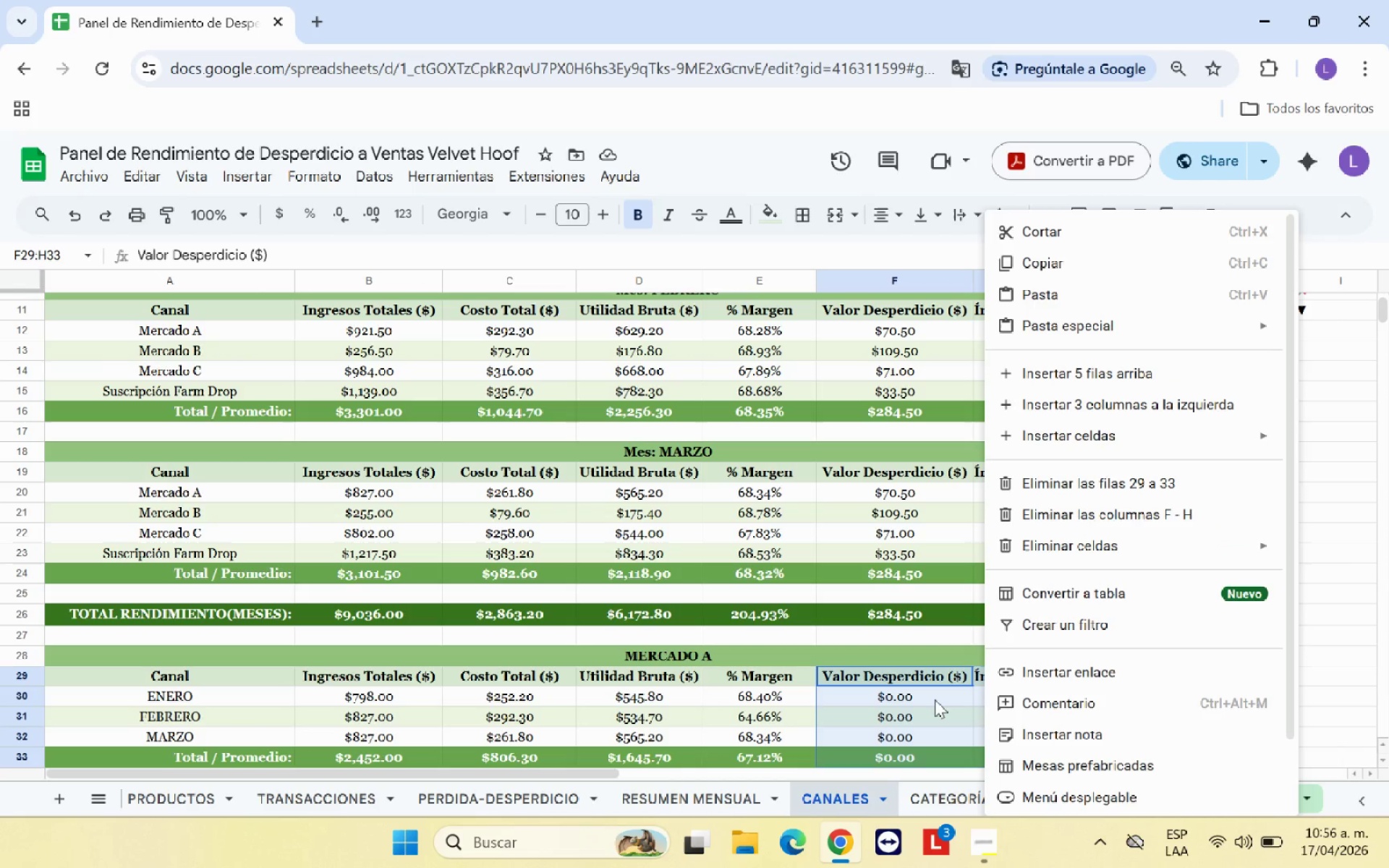 
left_click([935, 699])
 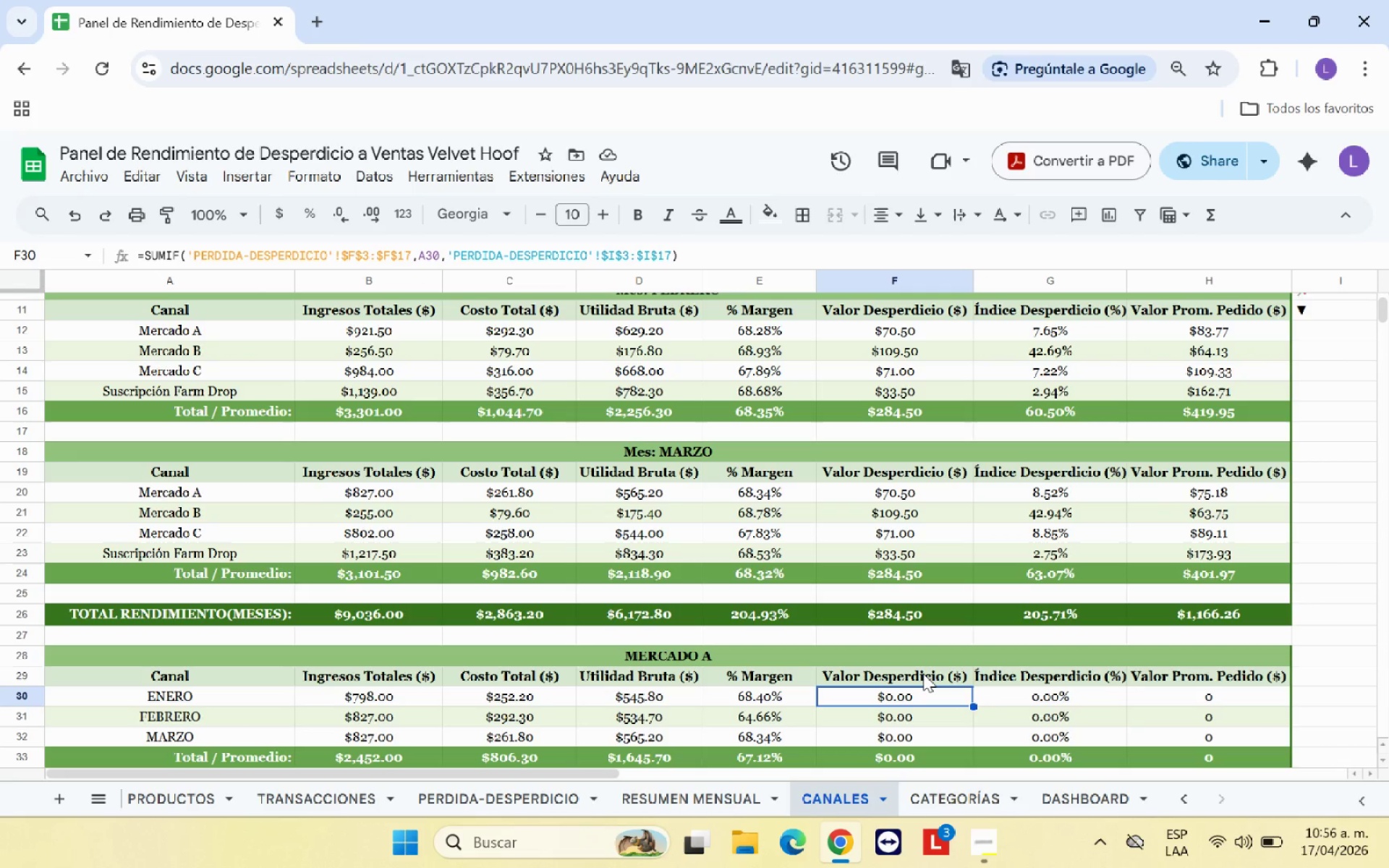 
left_click_drag(start_coordinate=[925, 673], to_coordinate=[1188, 754])
 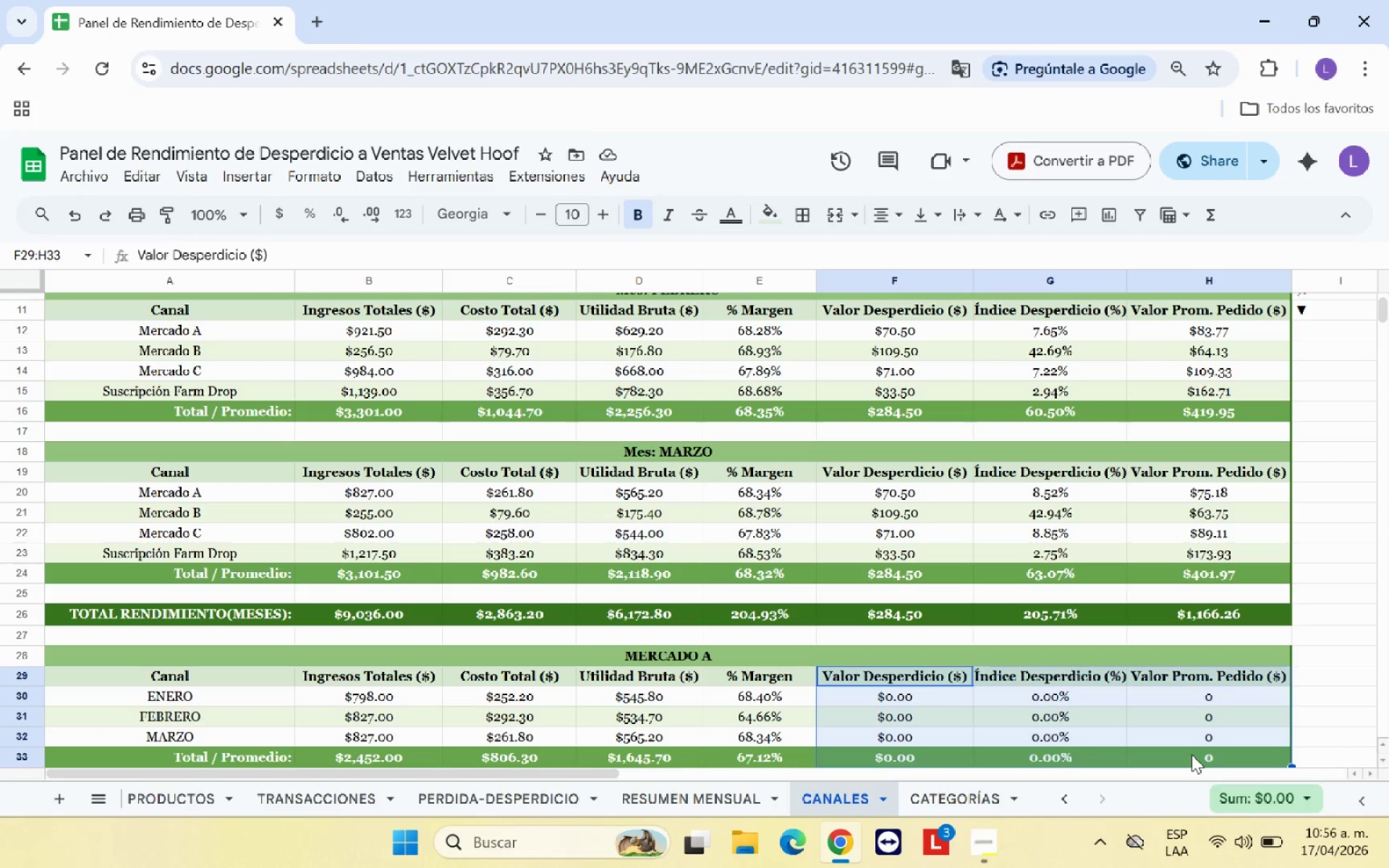 
key(Delete)
 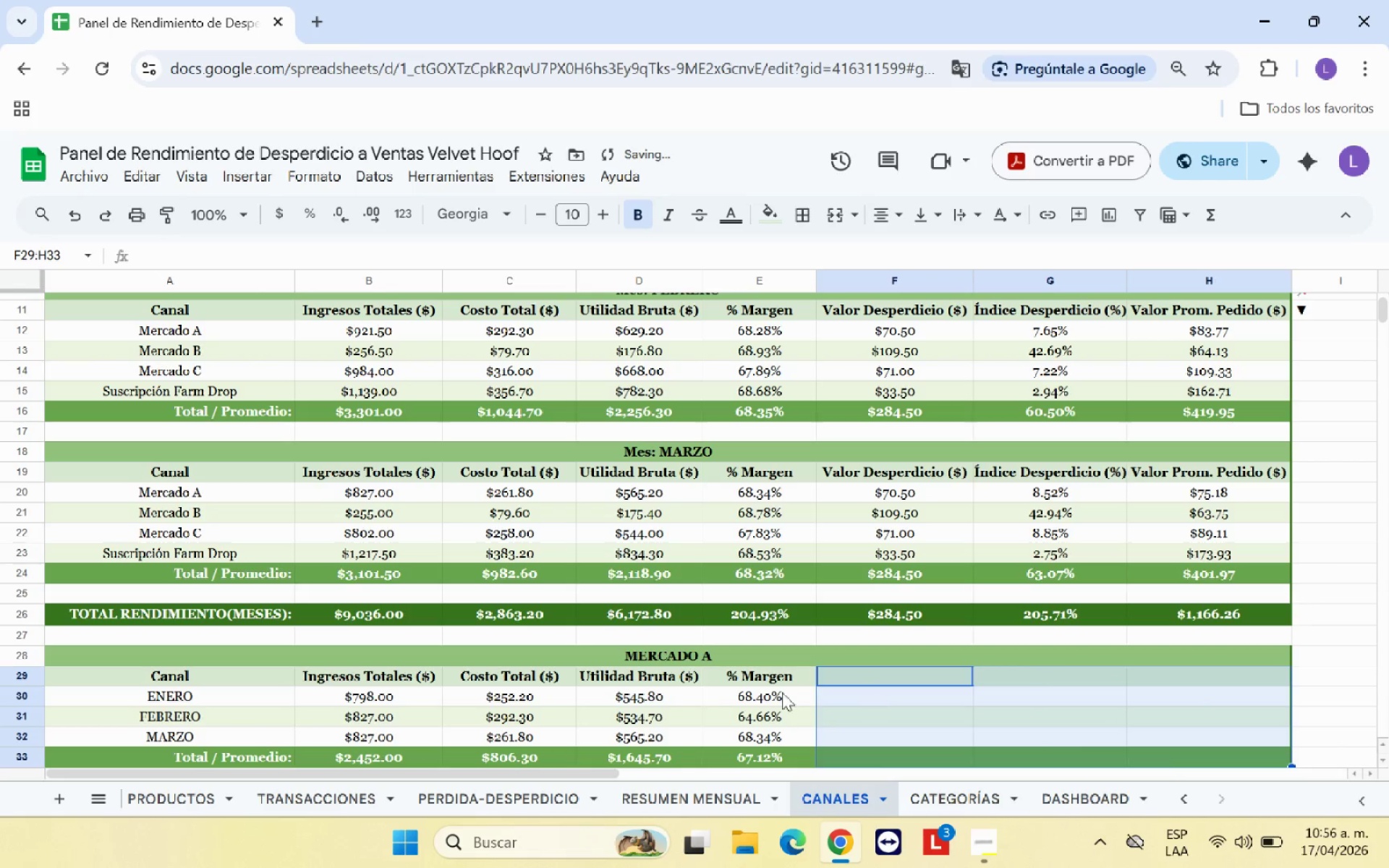 
left_click([662, 656])
 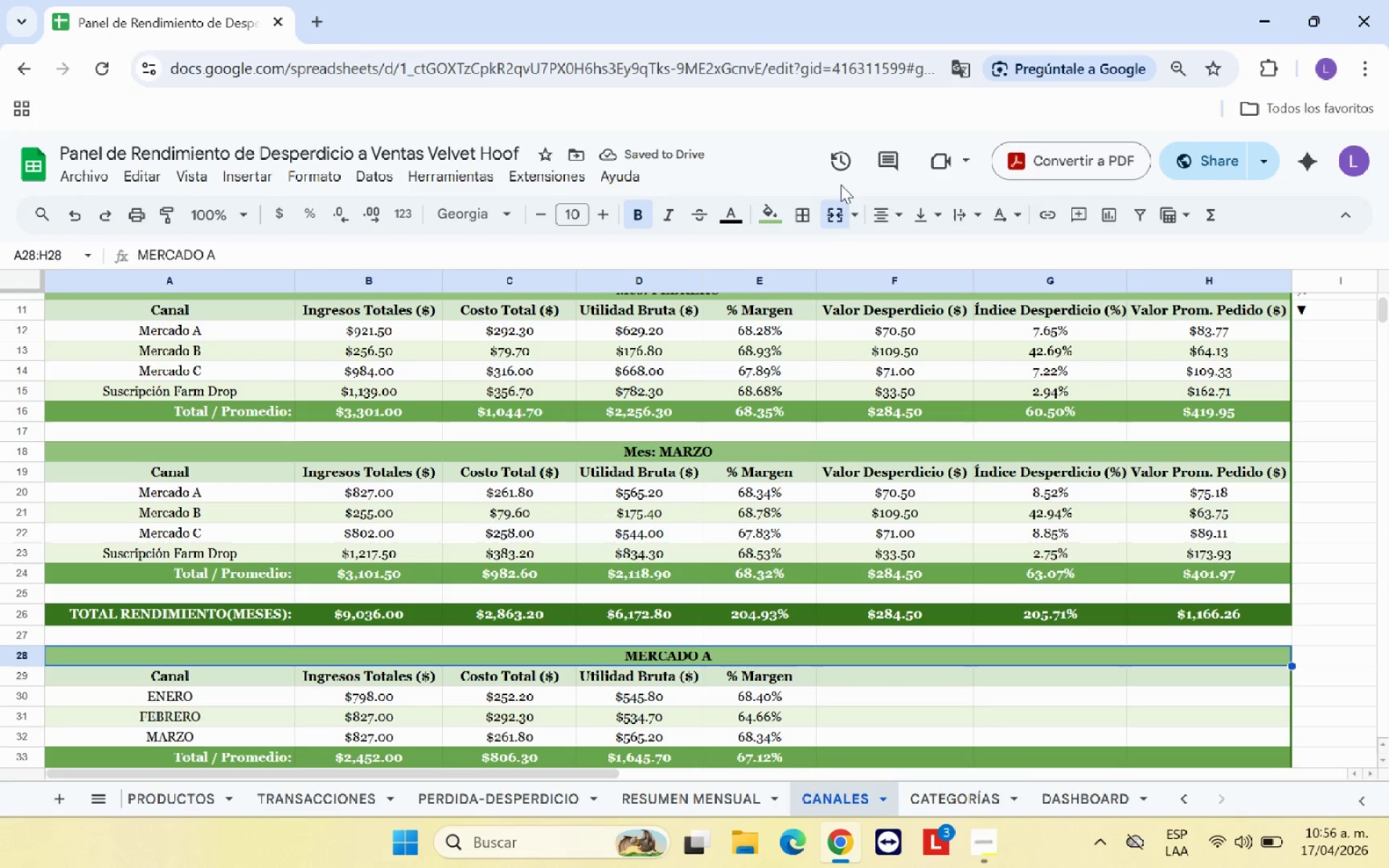 
left_click([841, 210])
 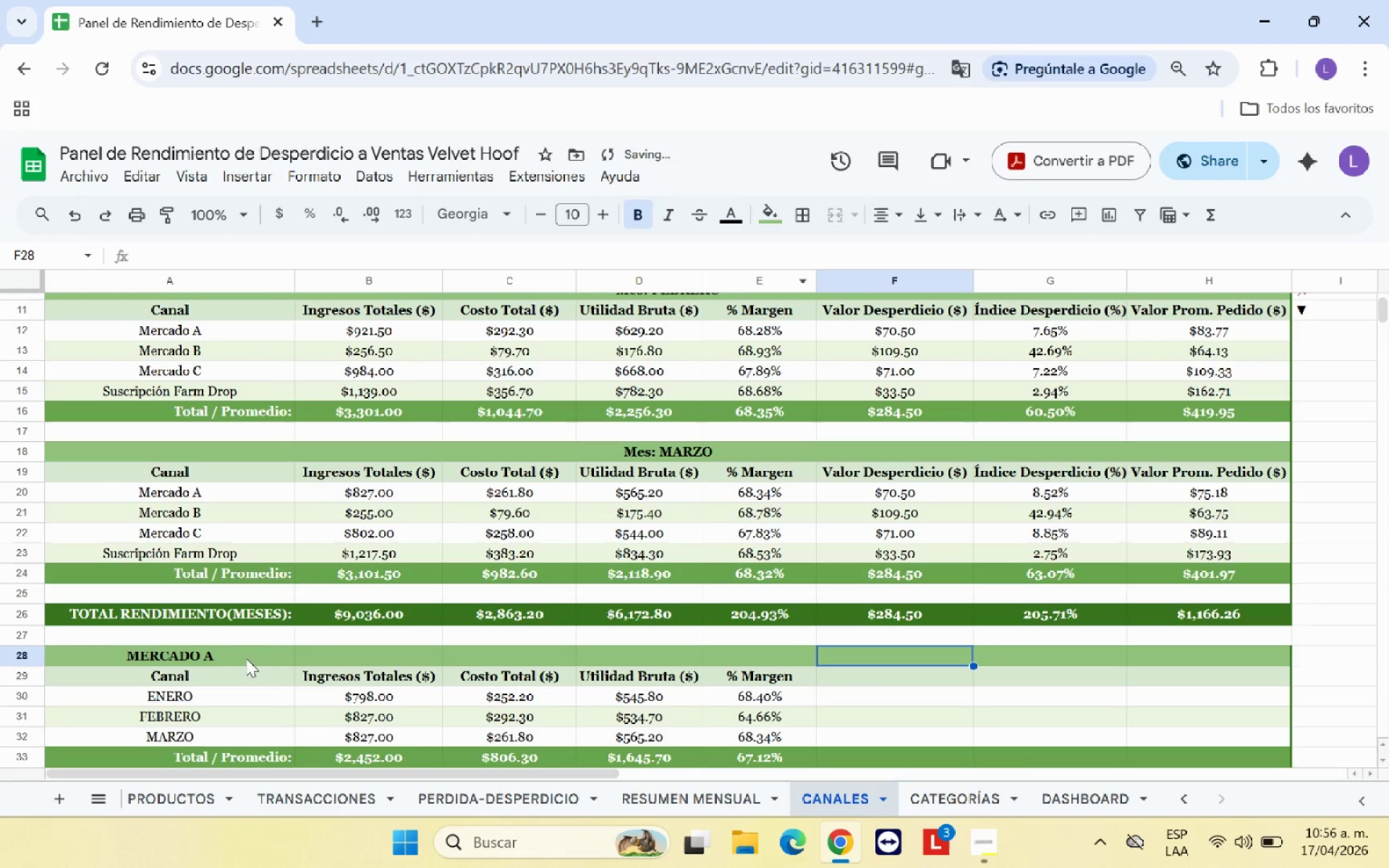 
left_click_drag(start_coordinate=[229, 656], to_coordinate=[763, 665])
 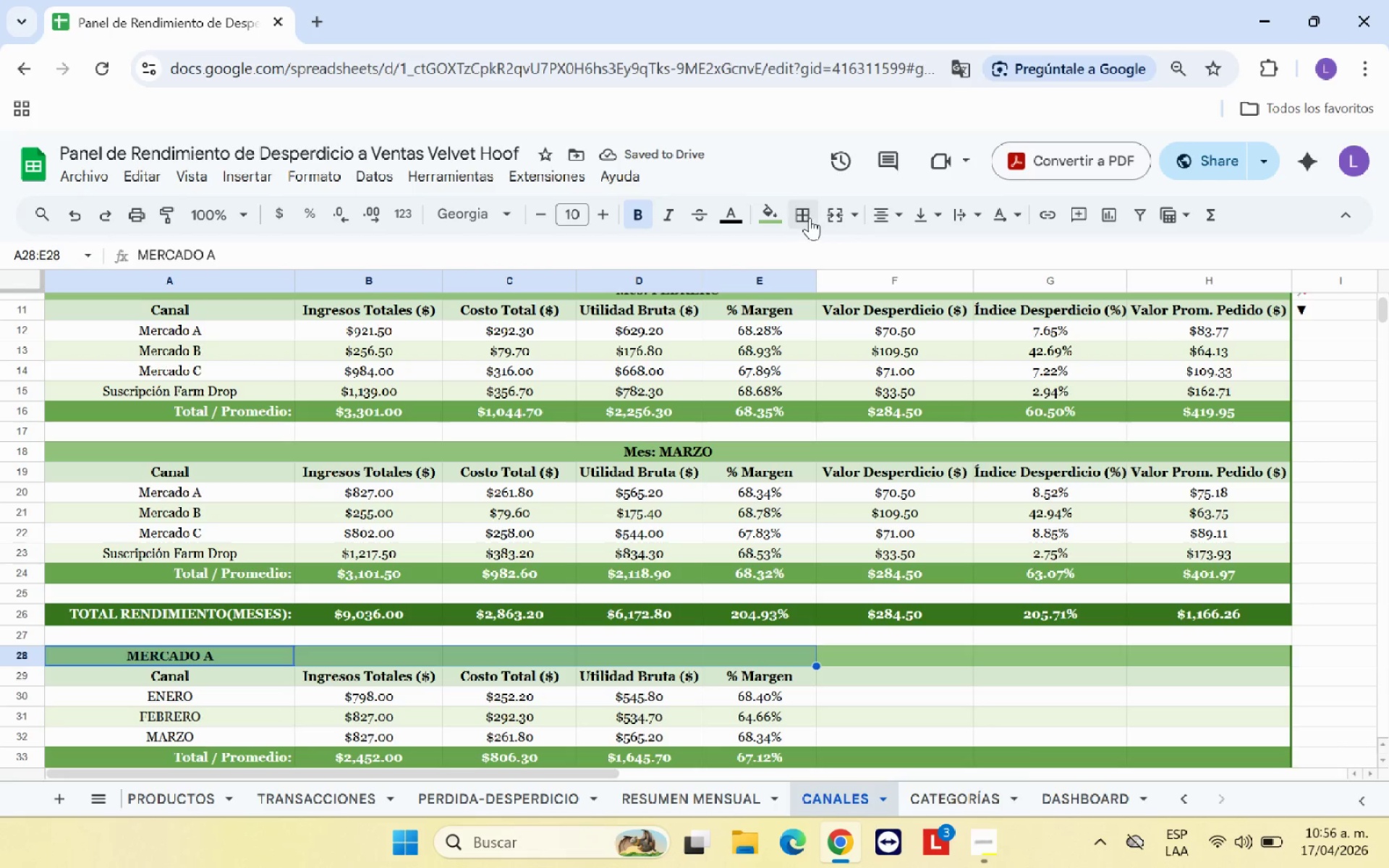 
left_click([828, 215])
 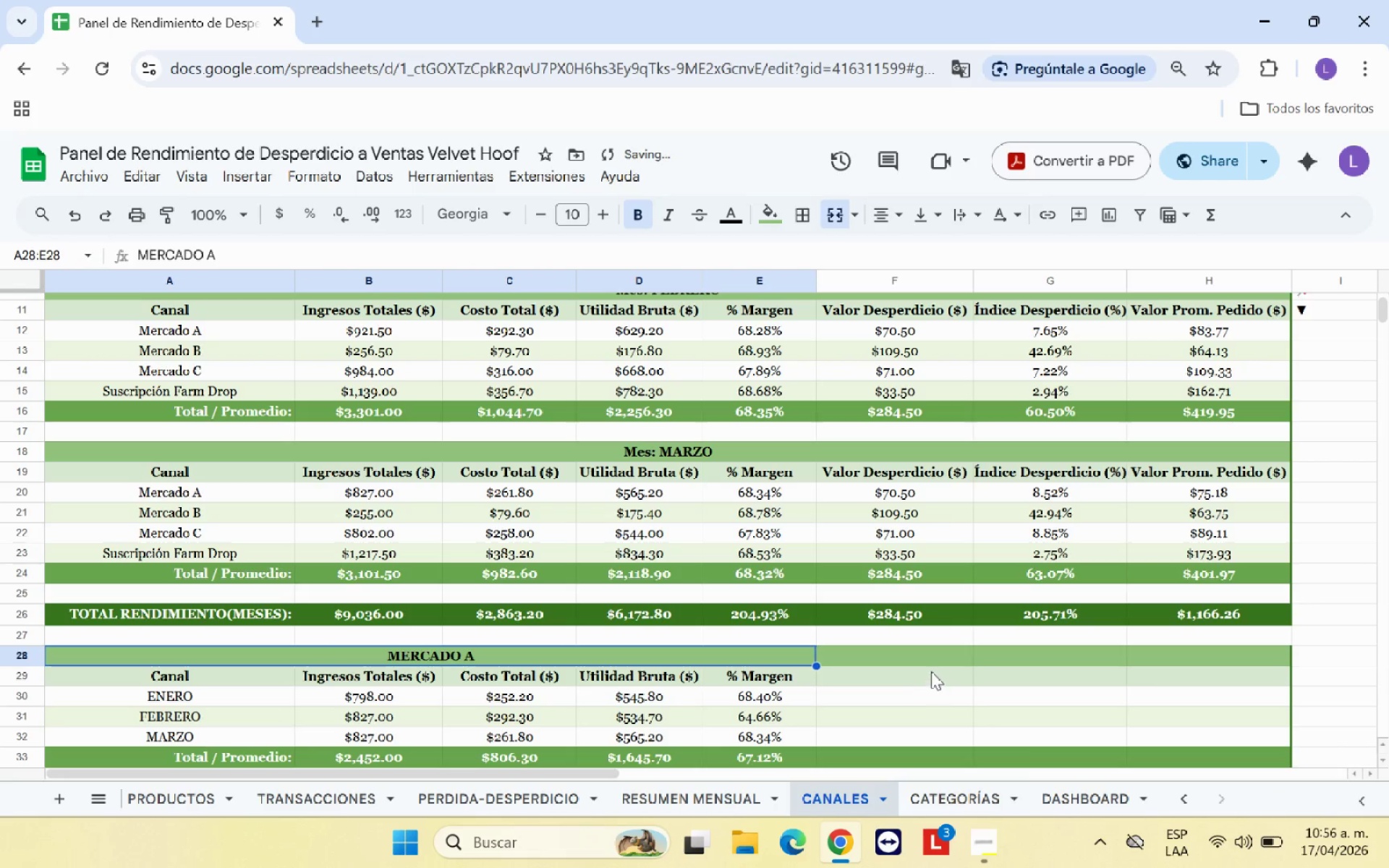 
left_click_drag(start_coordinate=[936, 655], to_coordinate=[1222, 757])
 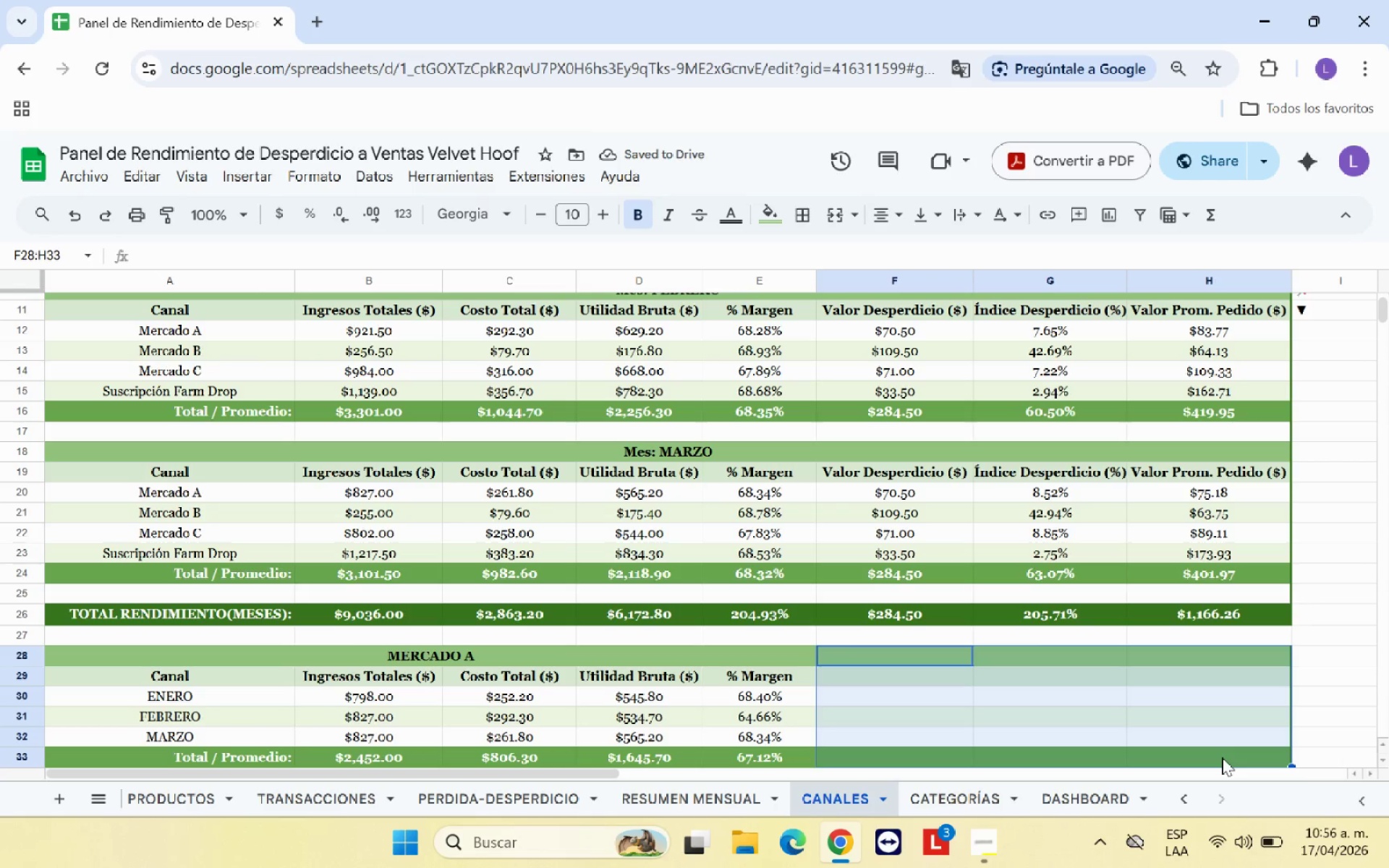 
key(Delete)
 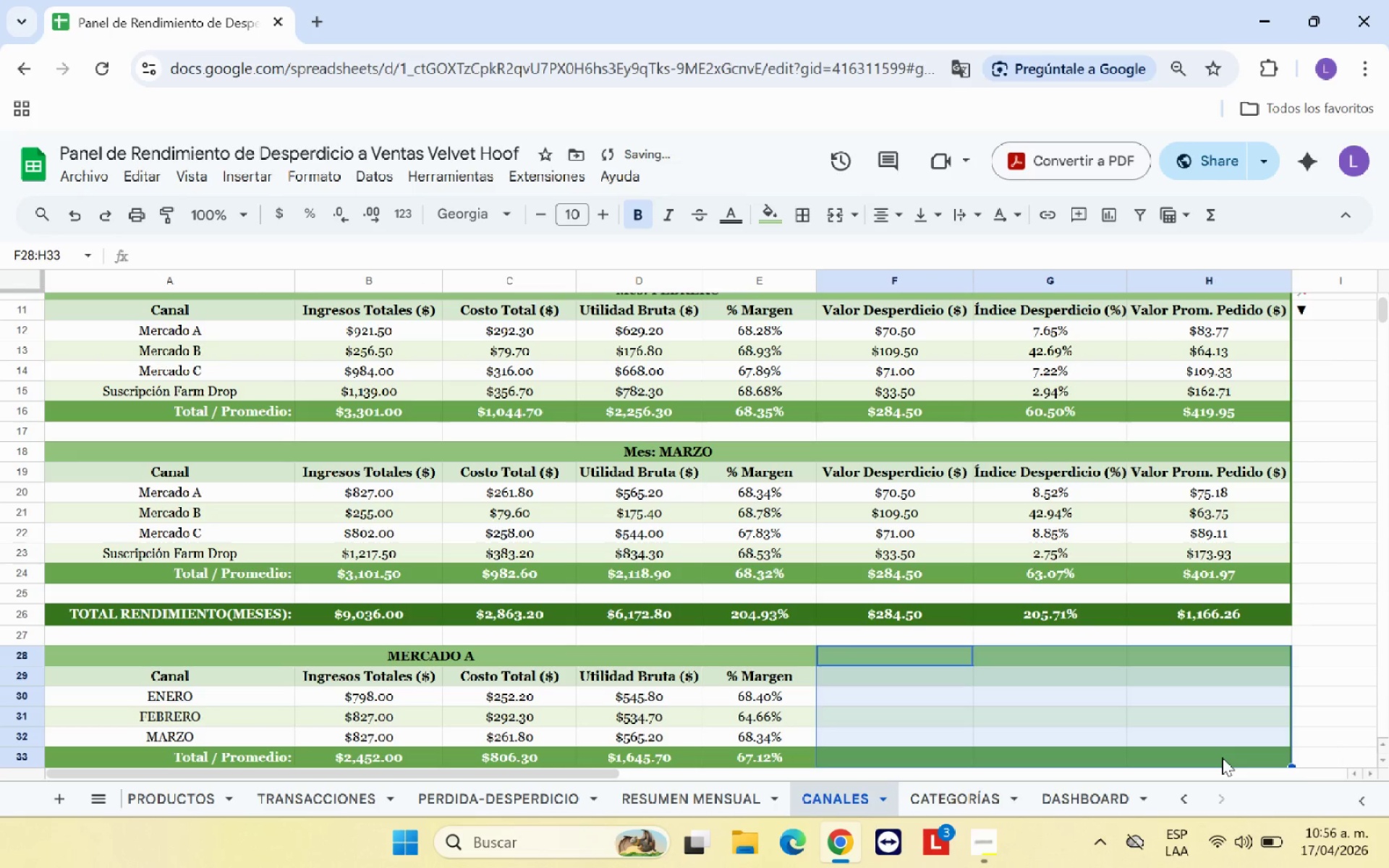 
key(Delete)
 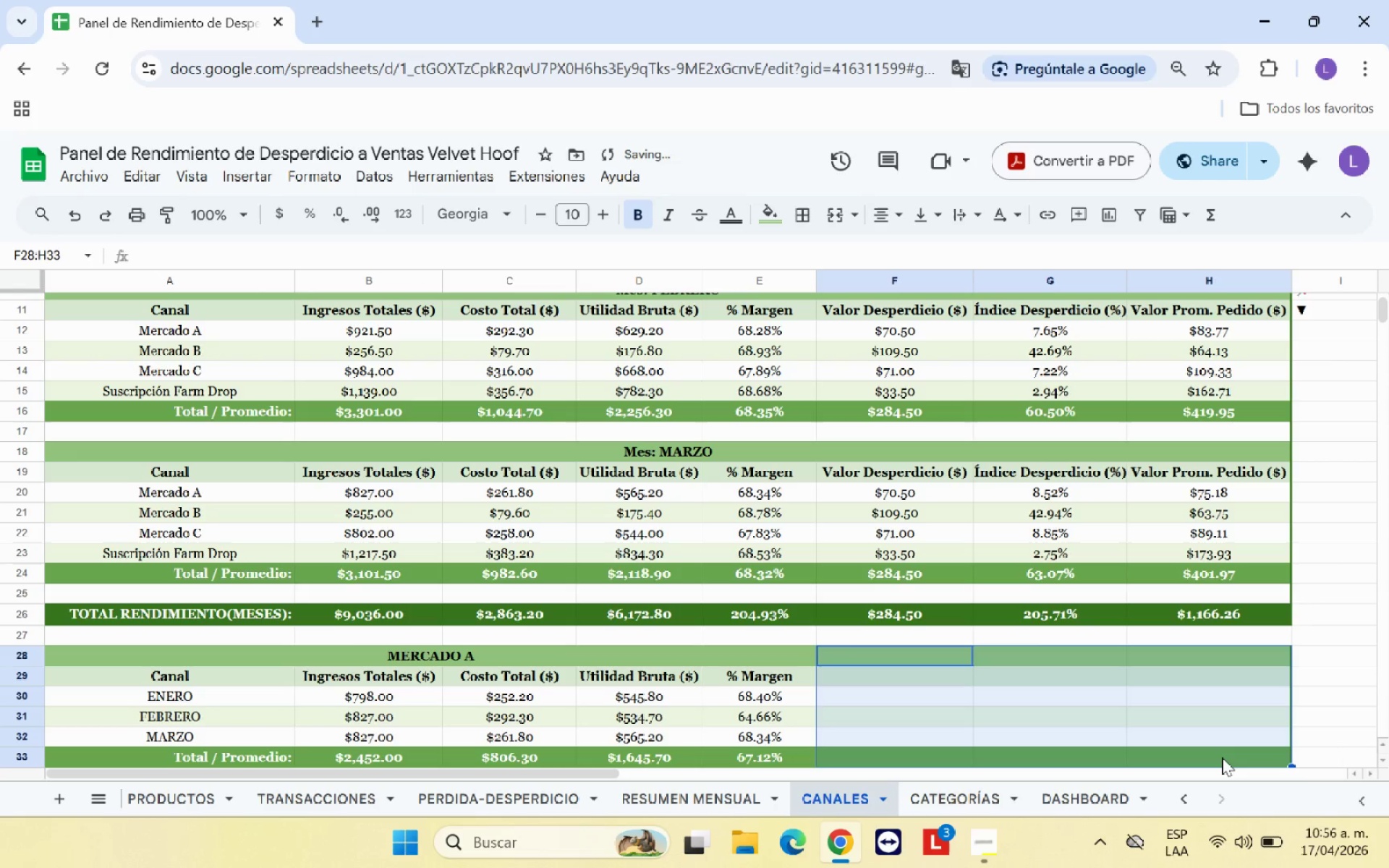 
key(Delete)
 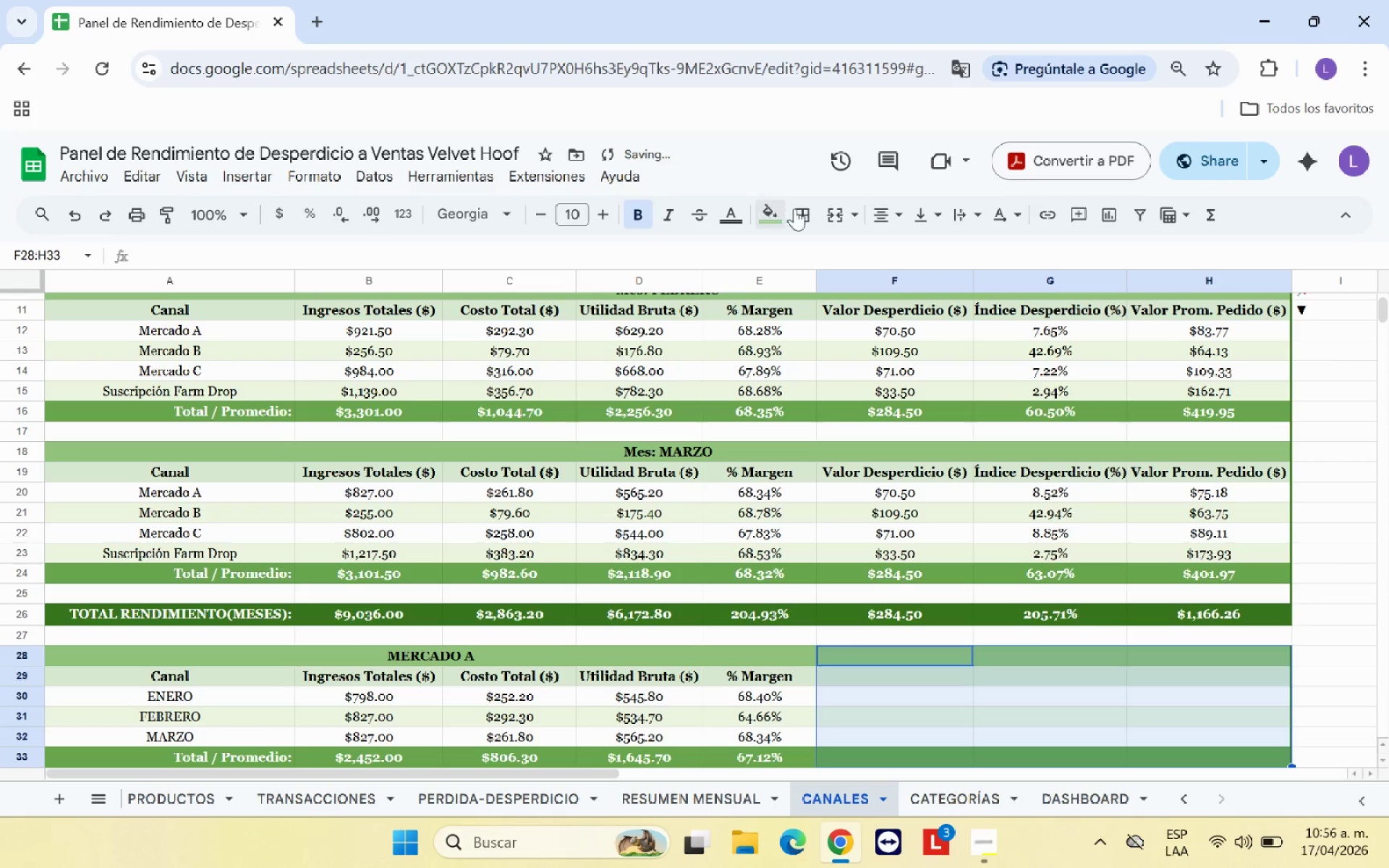 
left_click([778, 217])
 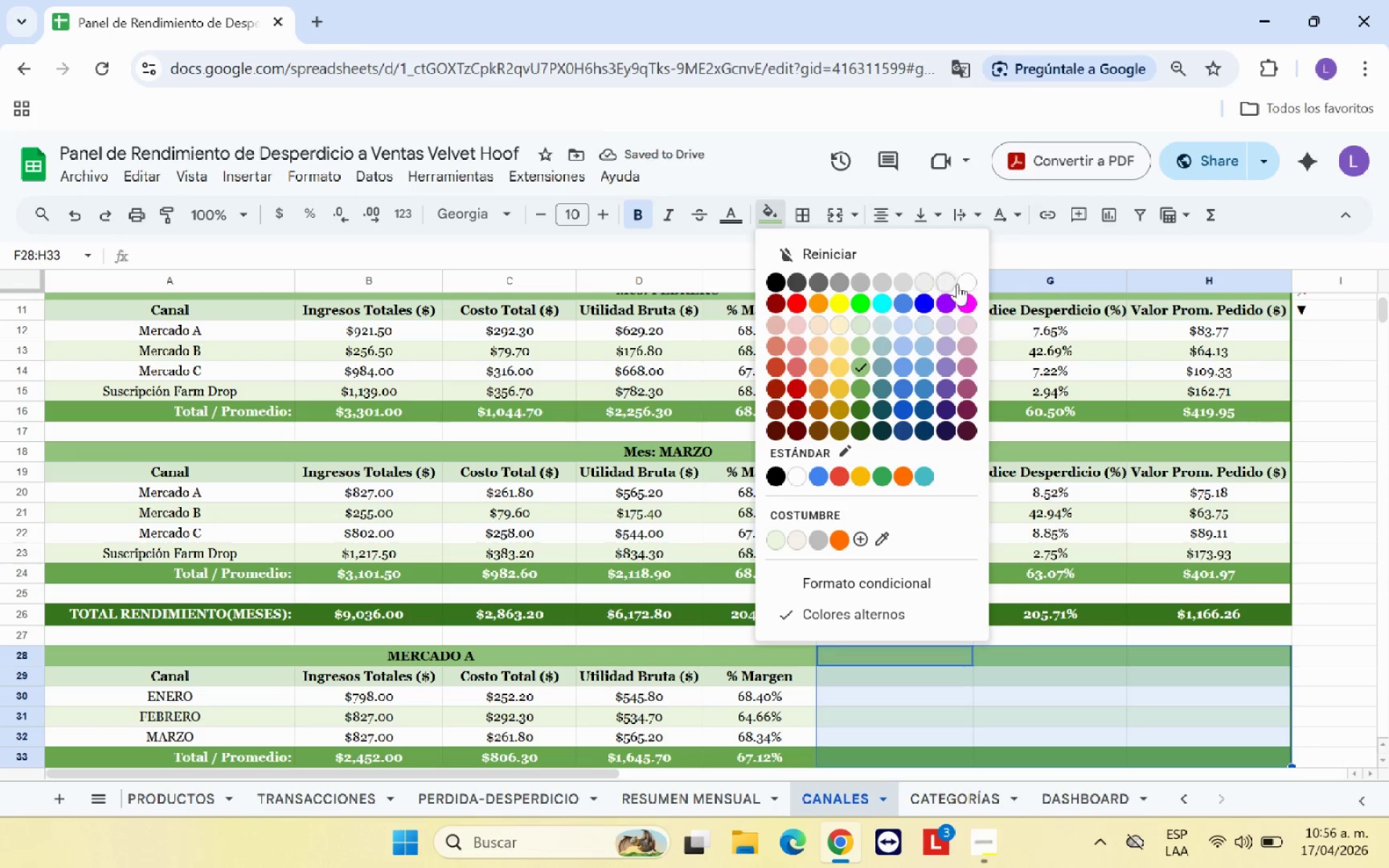 
left_click([969, 278])
 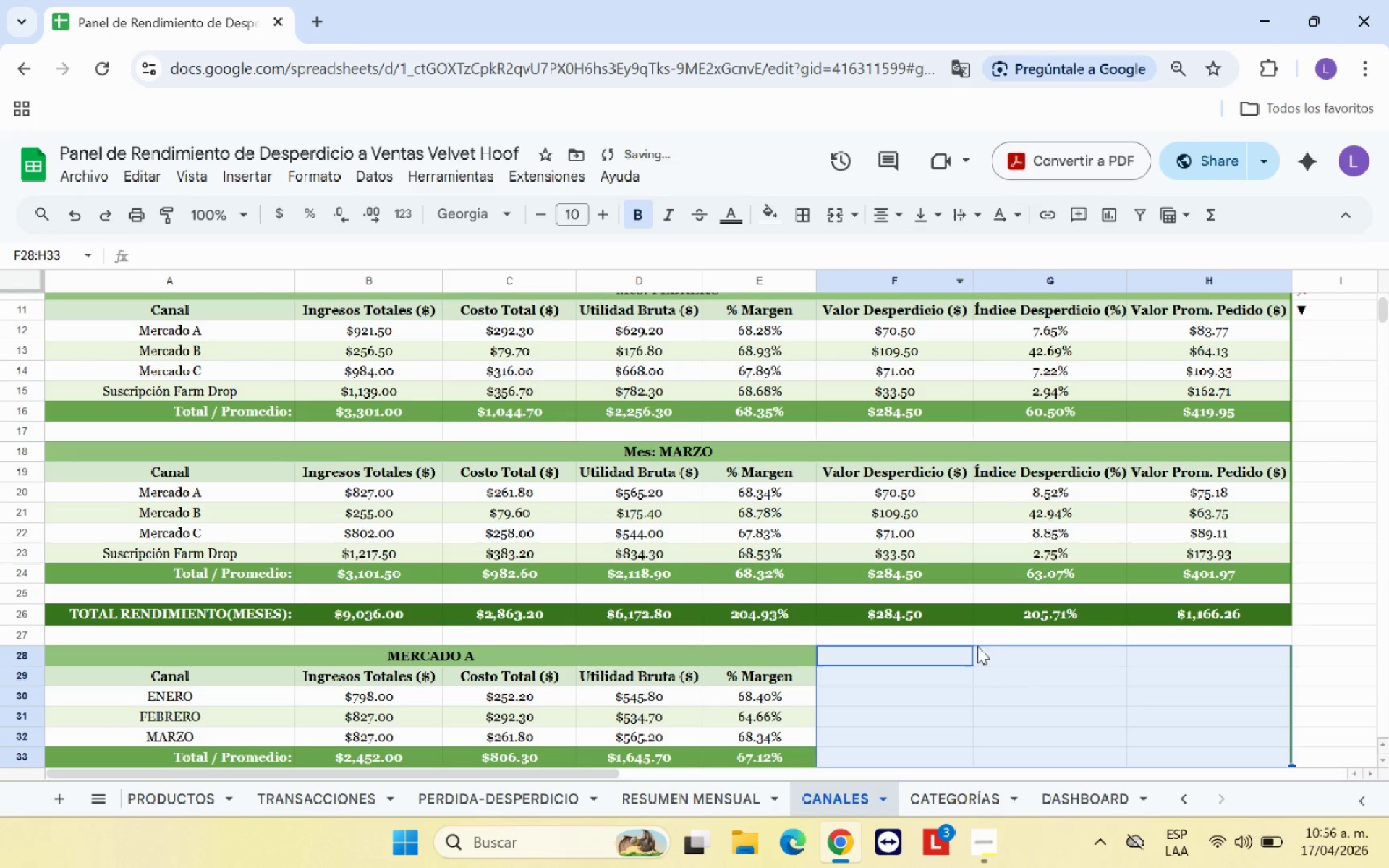 
left_click([979, 676])
 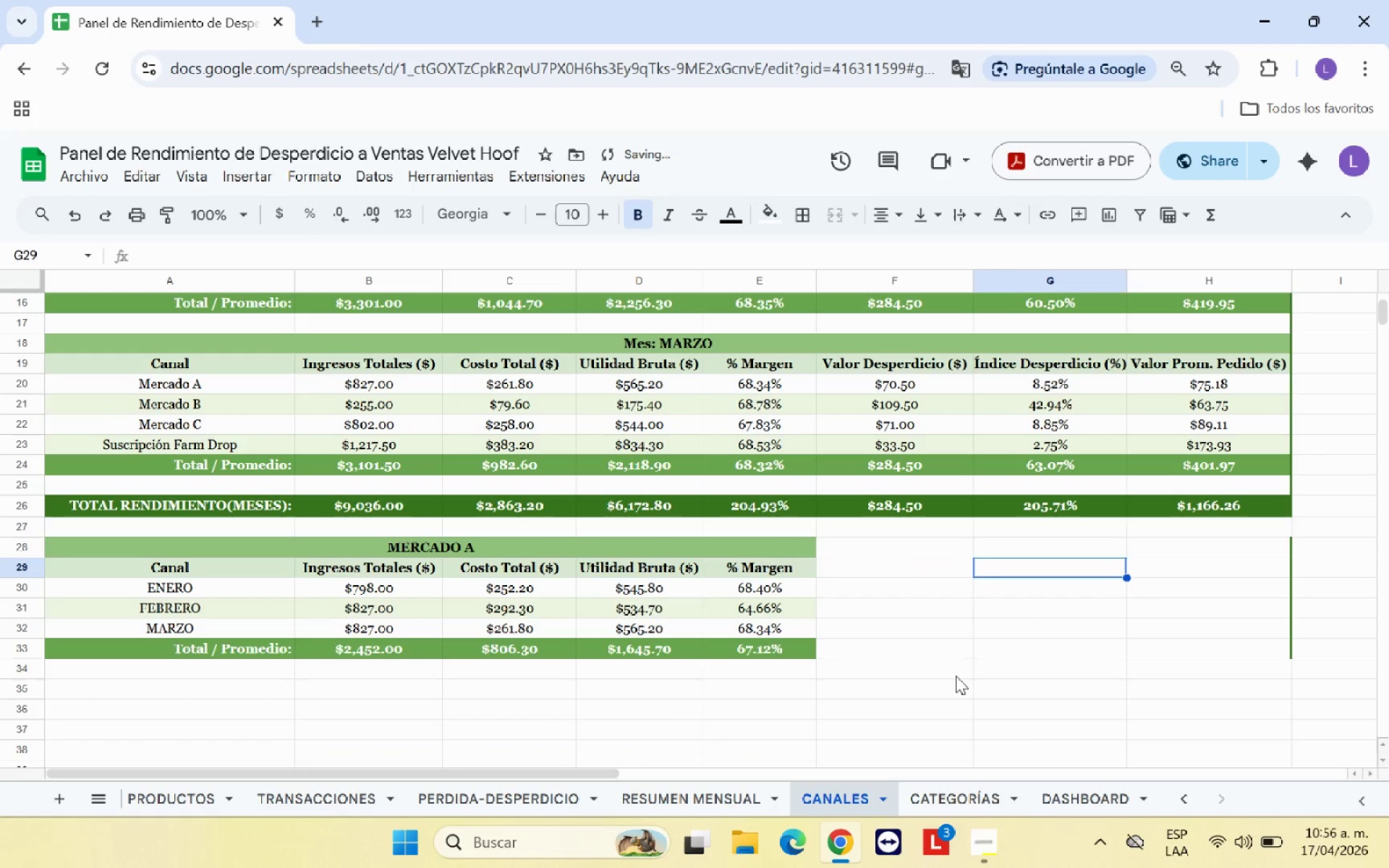 
scroll: coordinate [956, 676], scroll_direction: down, amount: 2.0
 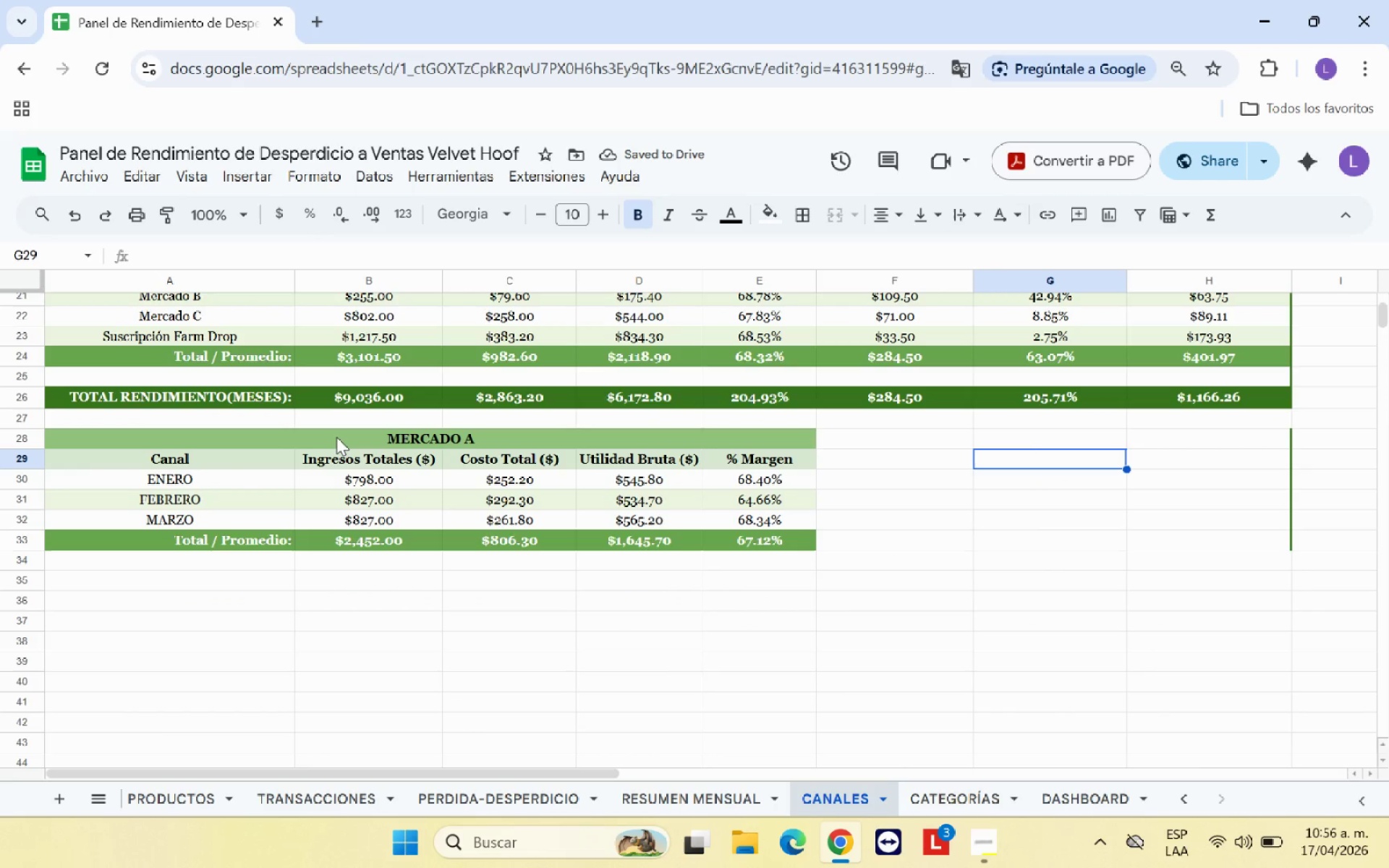 
left_click_drag(start_coordinate=[336, 437], to_coordinate=[350, 540])
 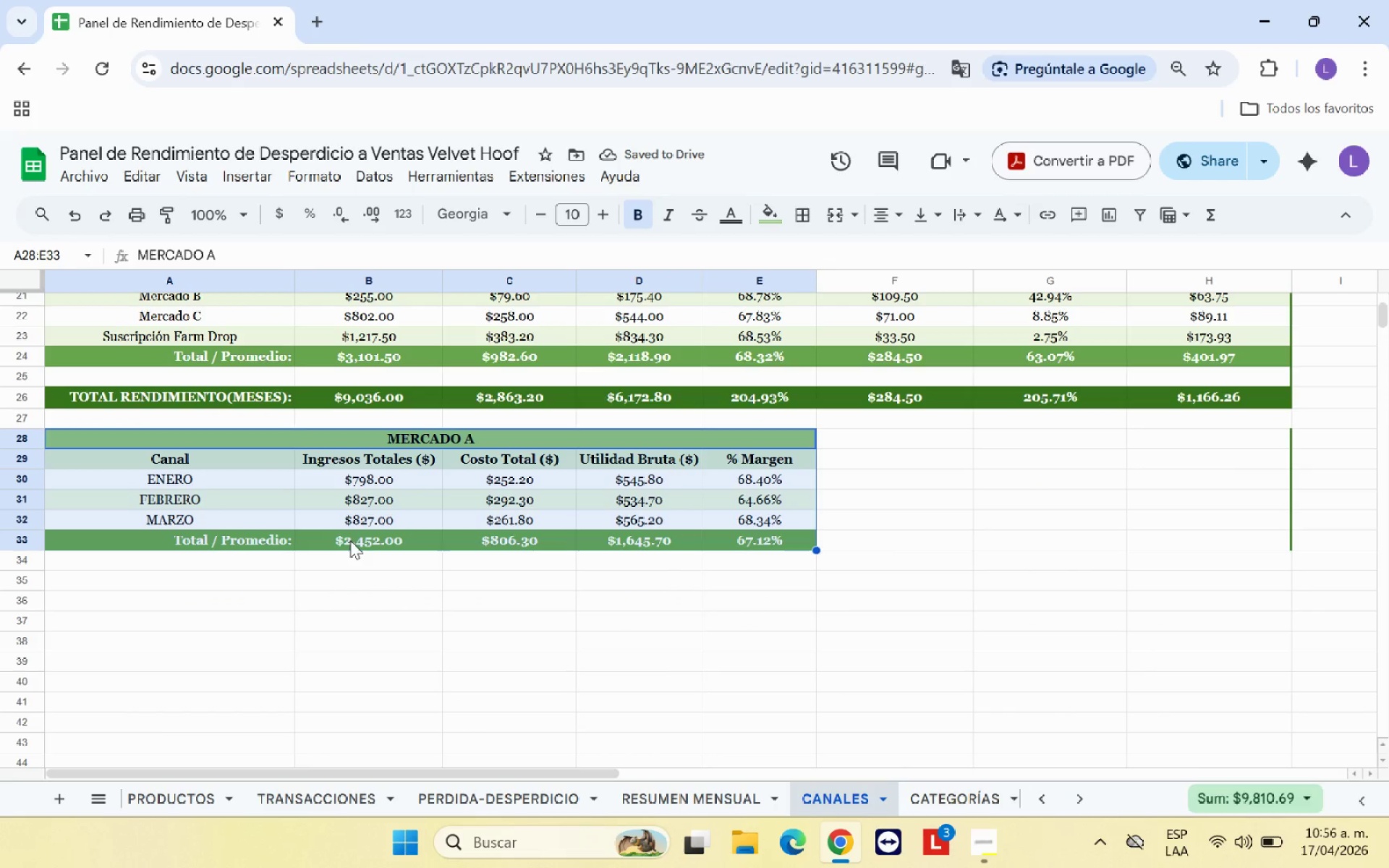 
key(Control+C)
 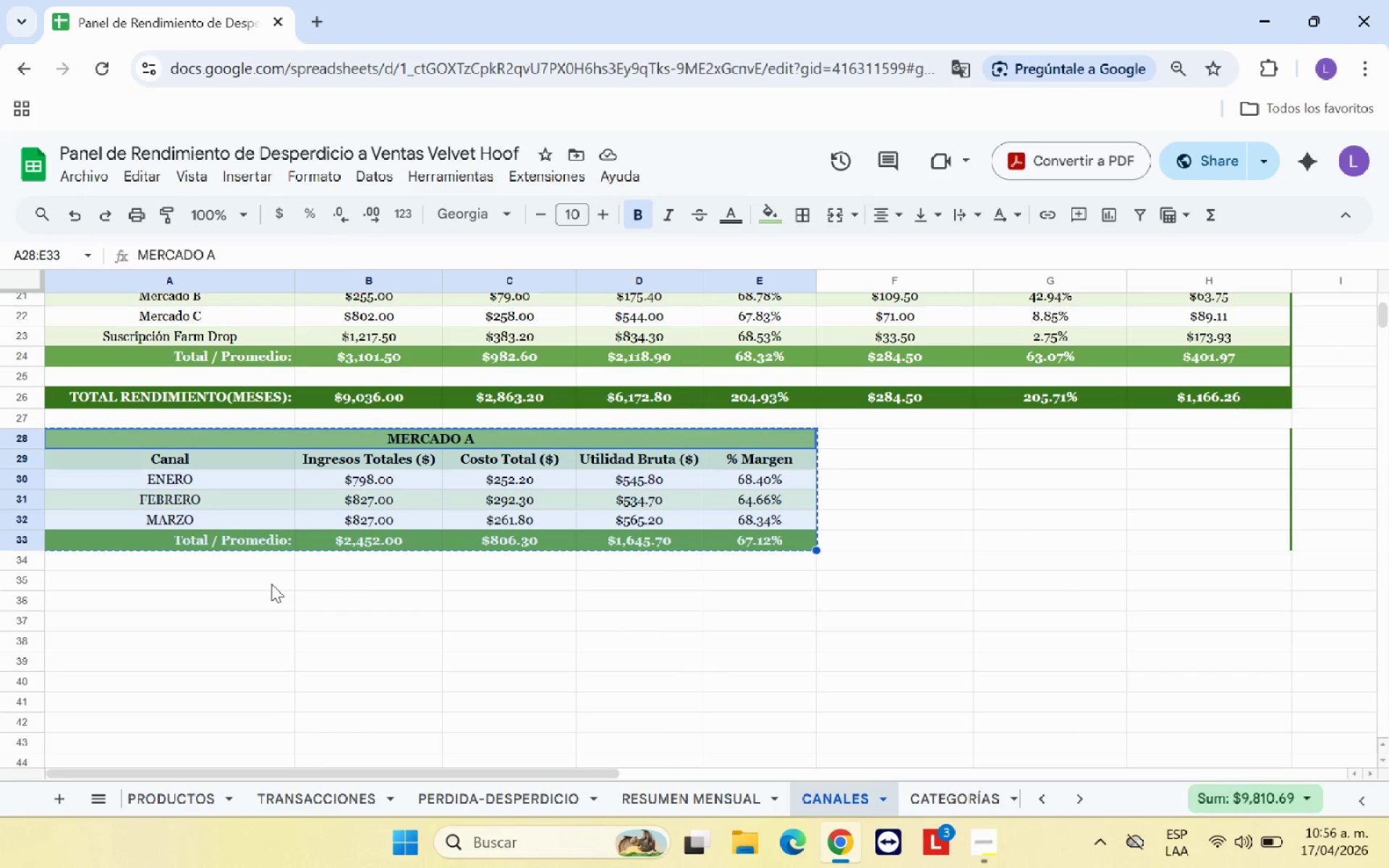 
left_click([271, 584])
 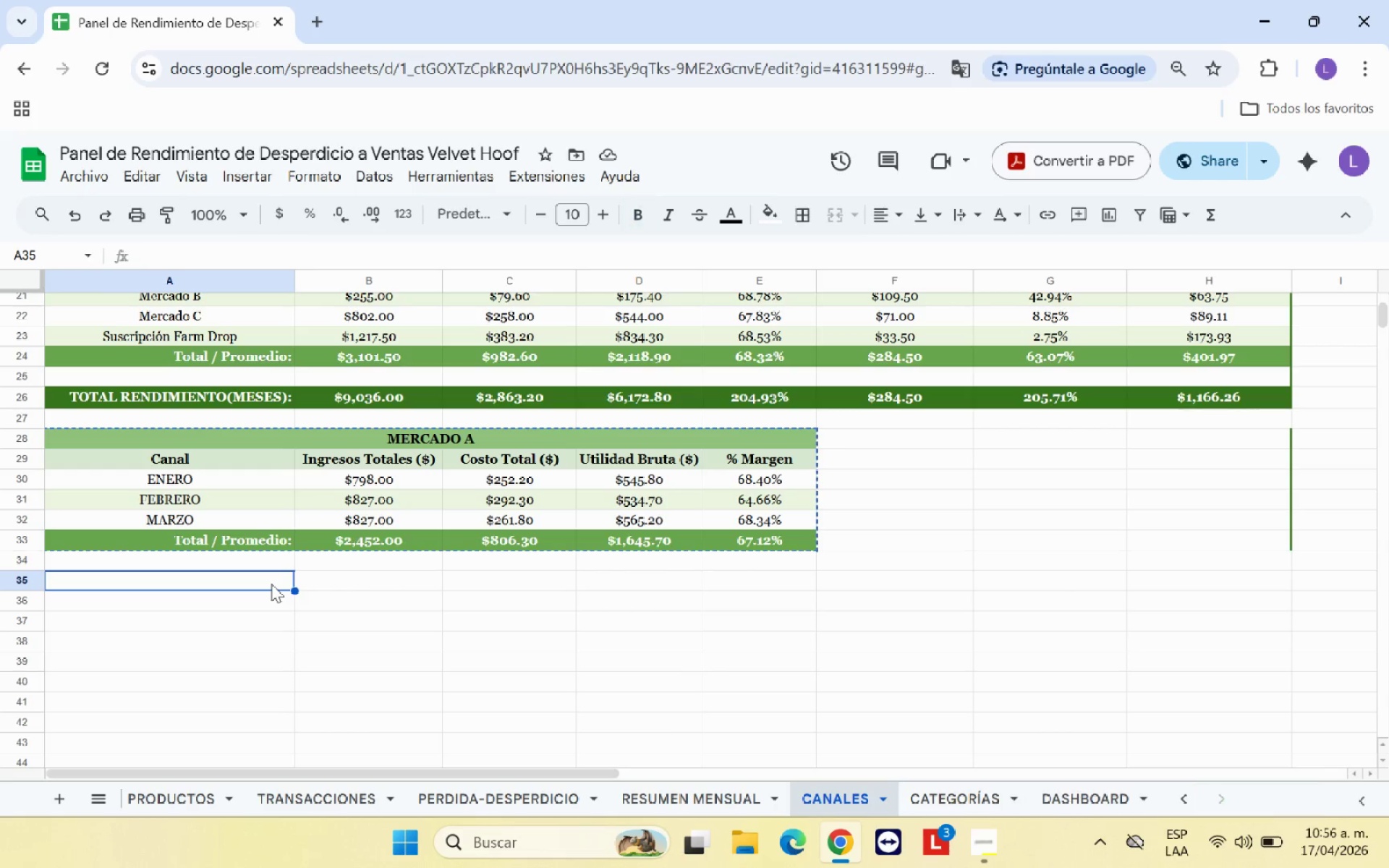 
key(Control+V)
 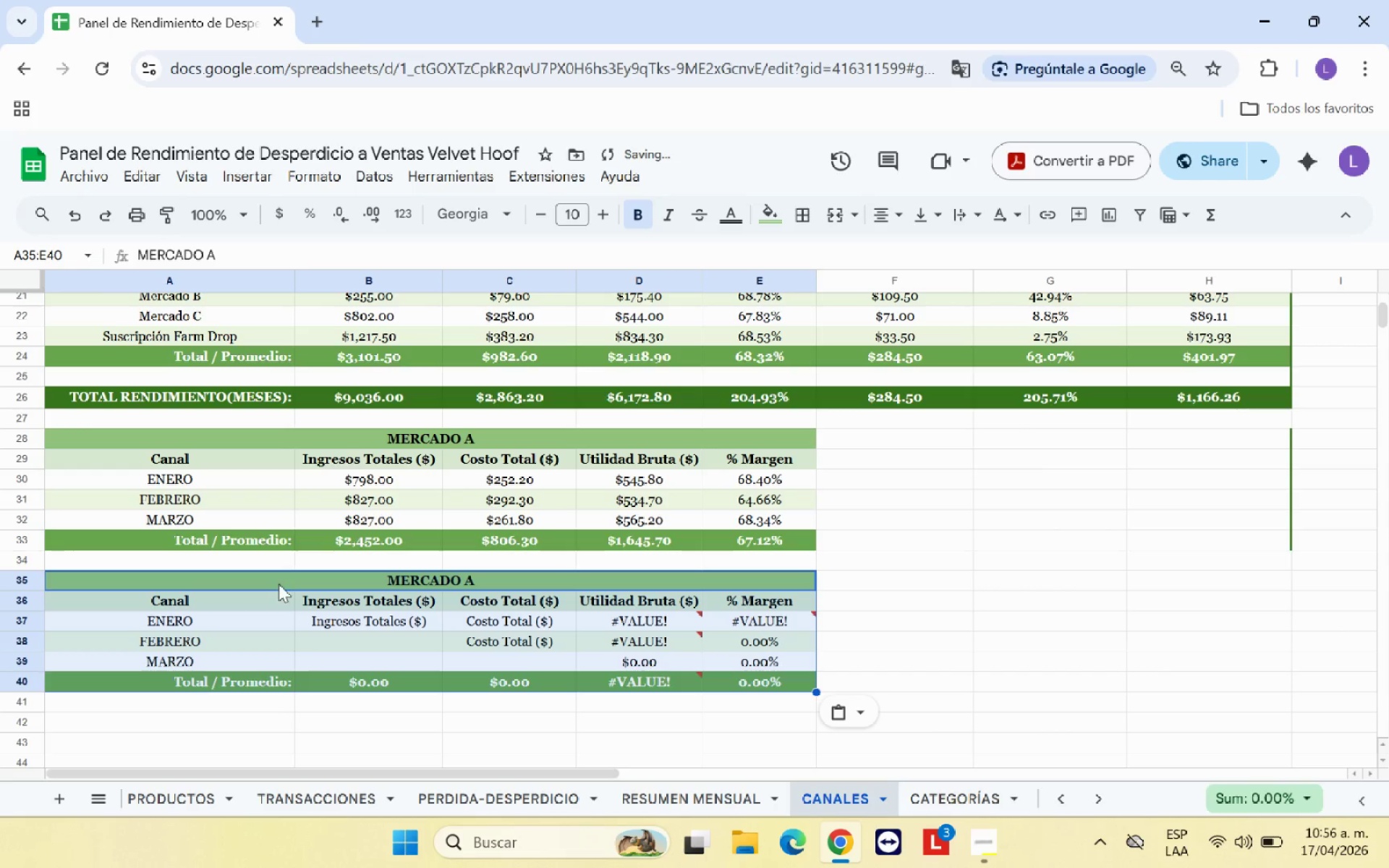 
left_click([324, 577])
 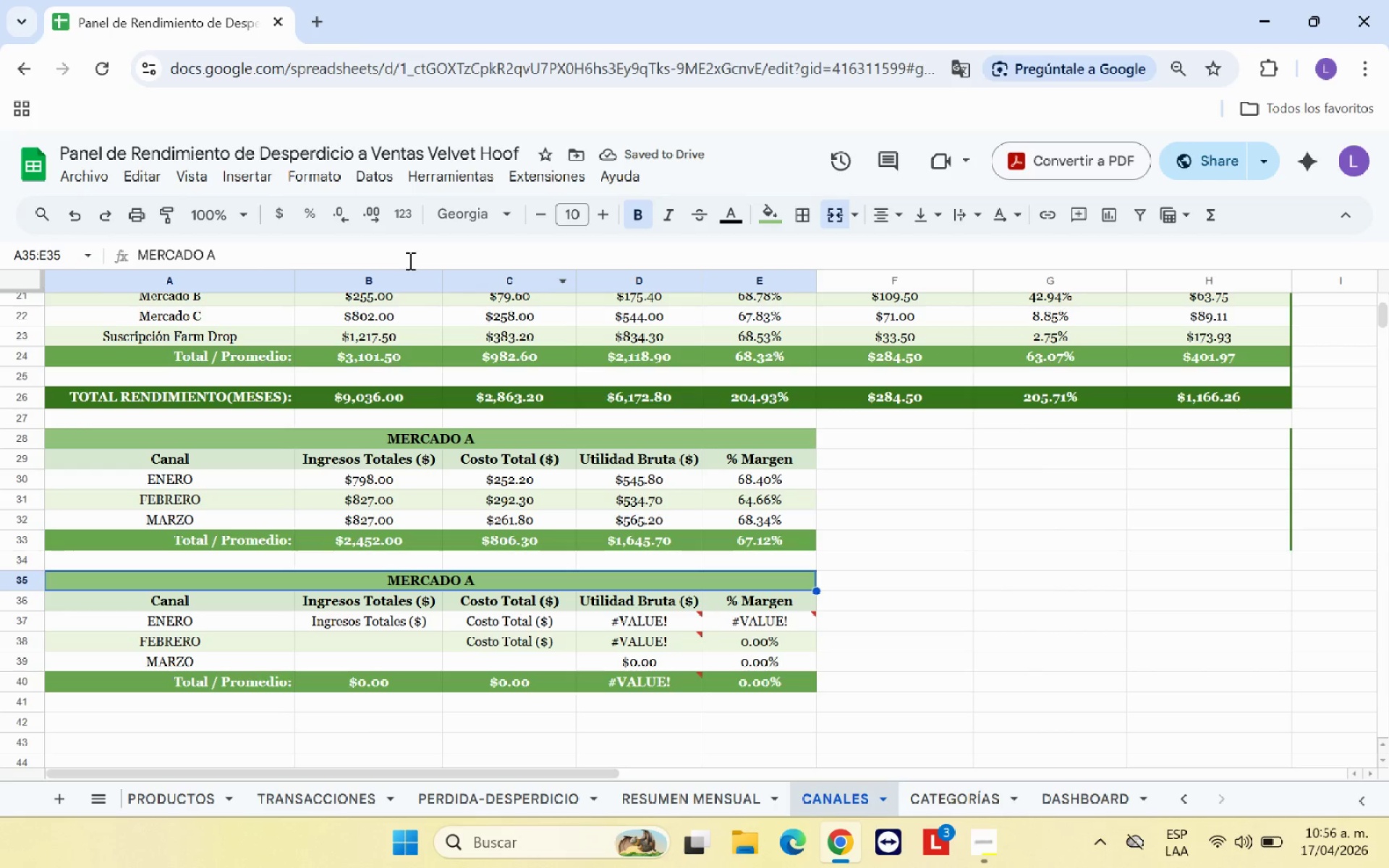 
left_click_drag(start_coordinate=[277, 252], to_coordinate=[383, 681])
 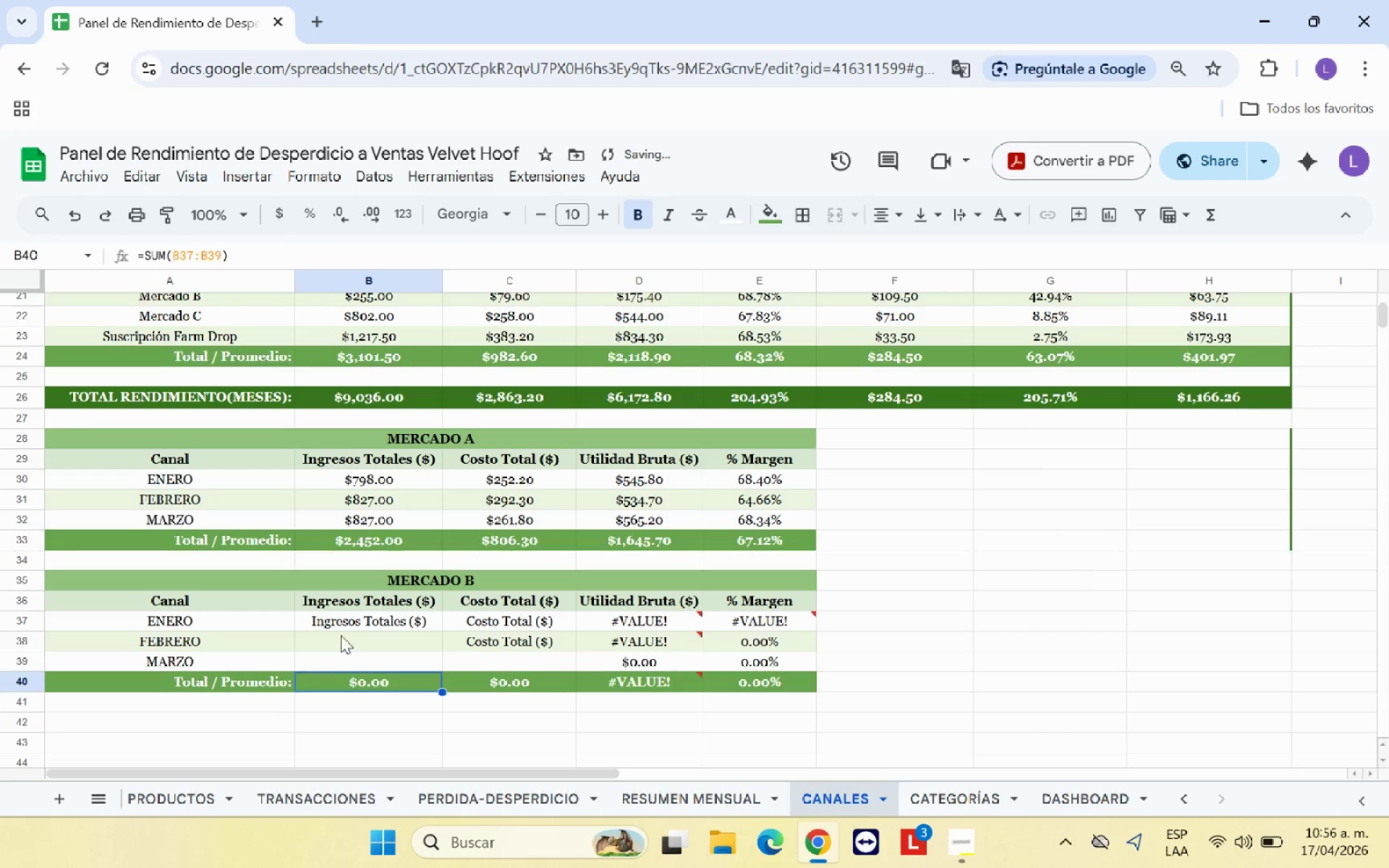 
key(Backspace)
 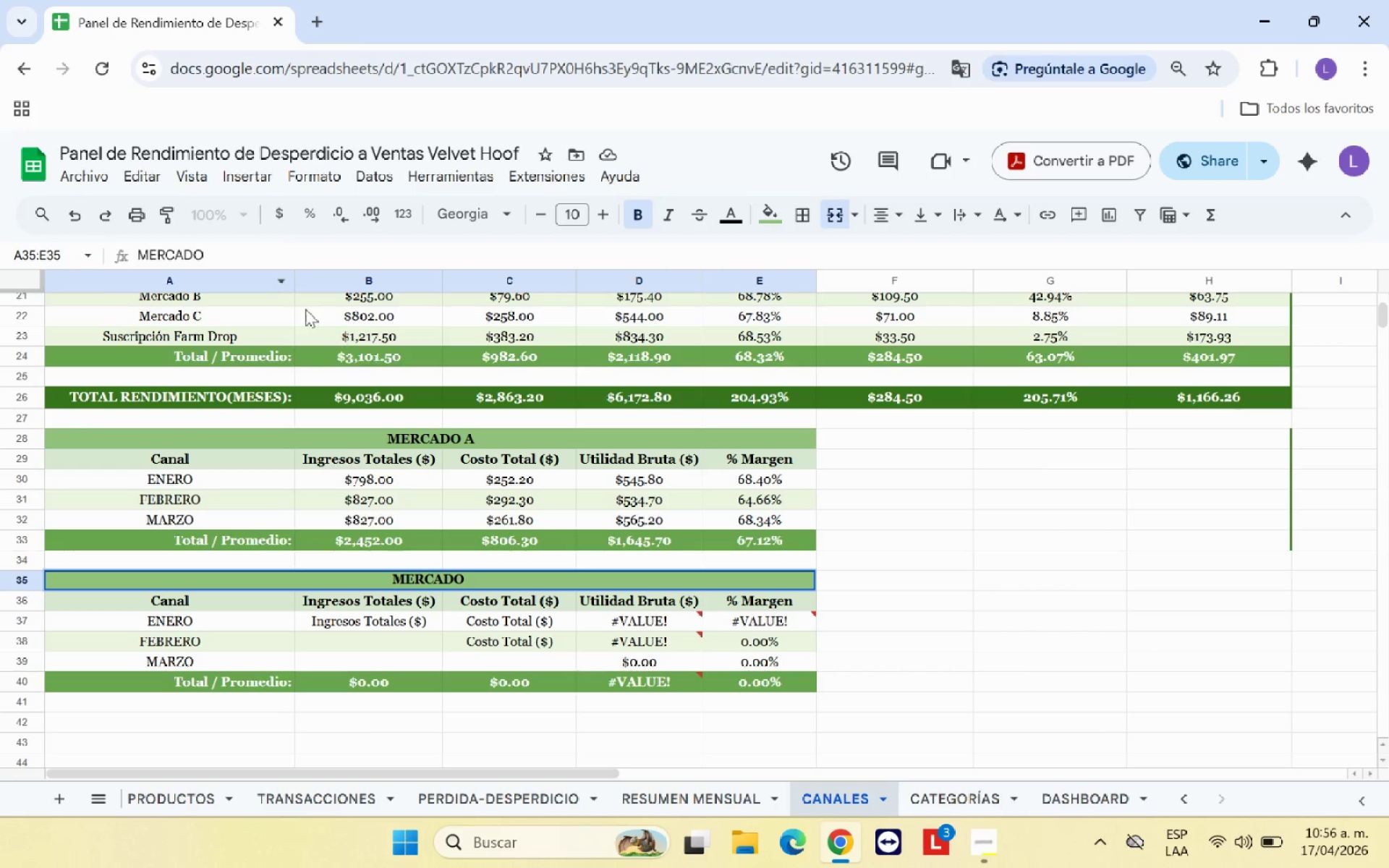 
key(B)
 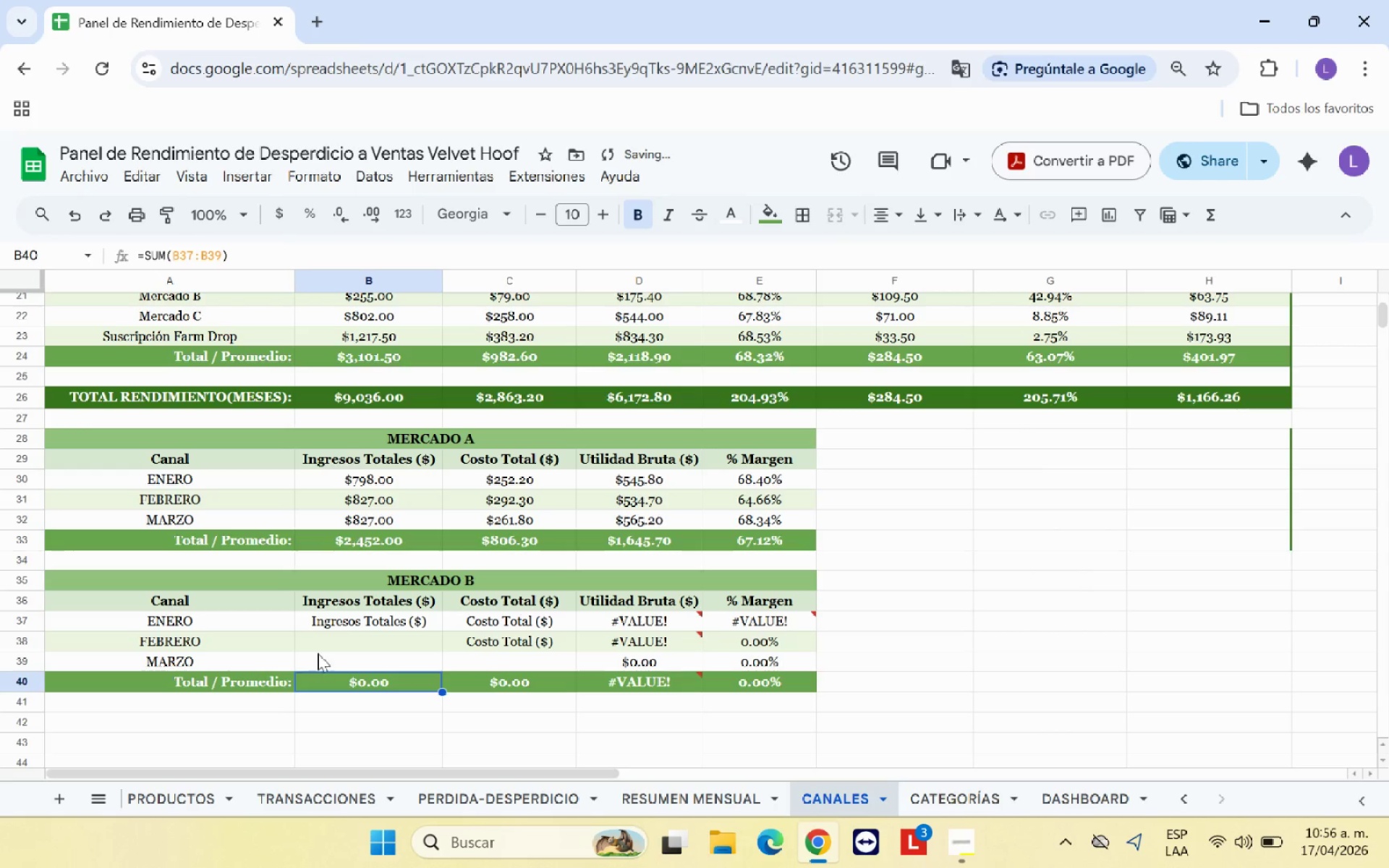 
left_click([360, 623])
 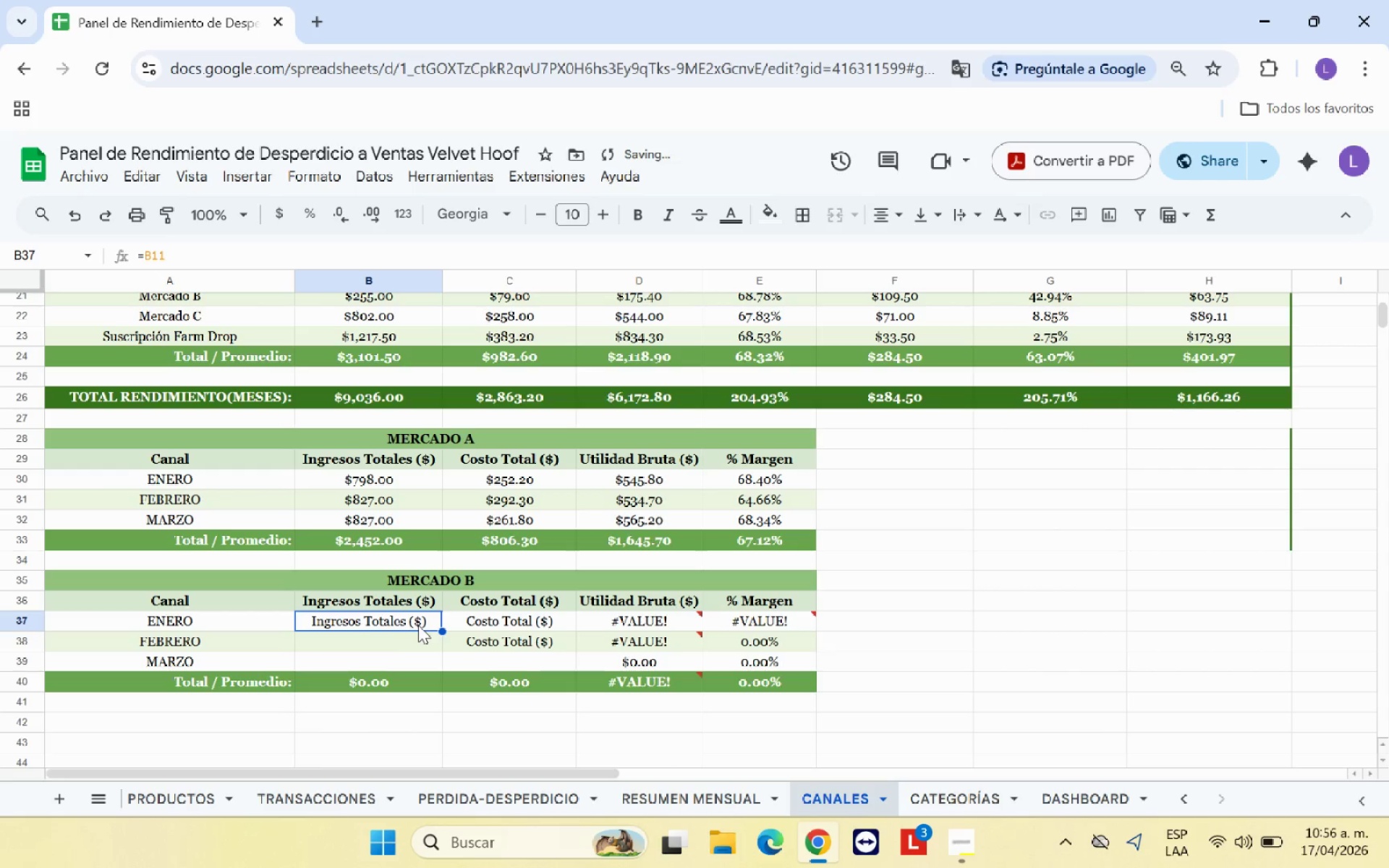 
left_click_drag(start_coordinate=[426, 625], to_coordinate=[467, 621])
 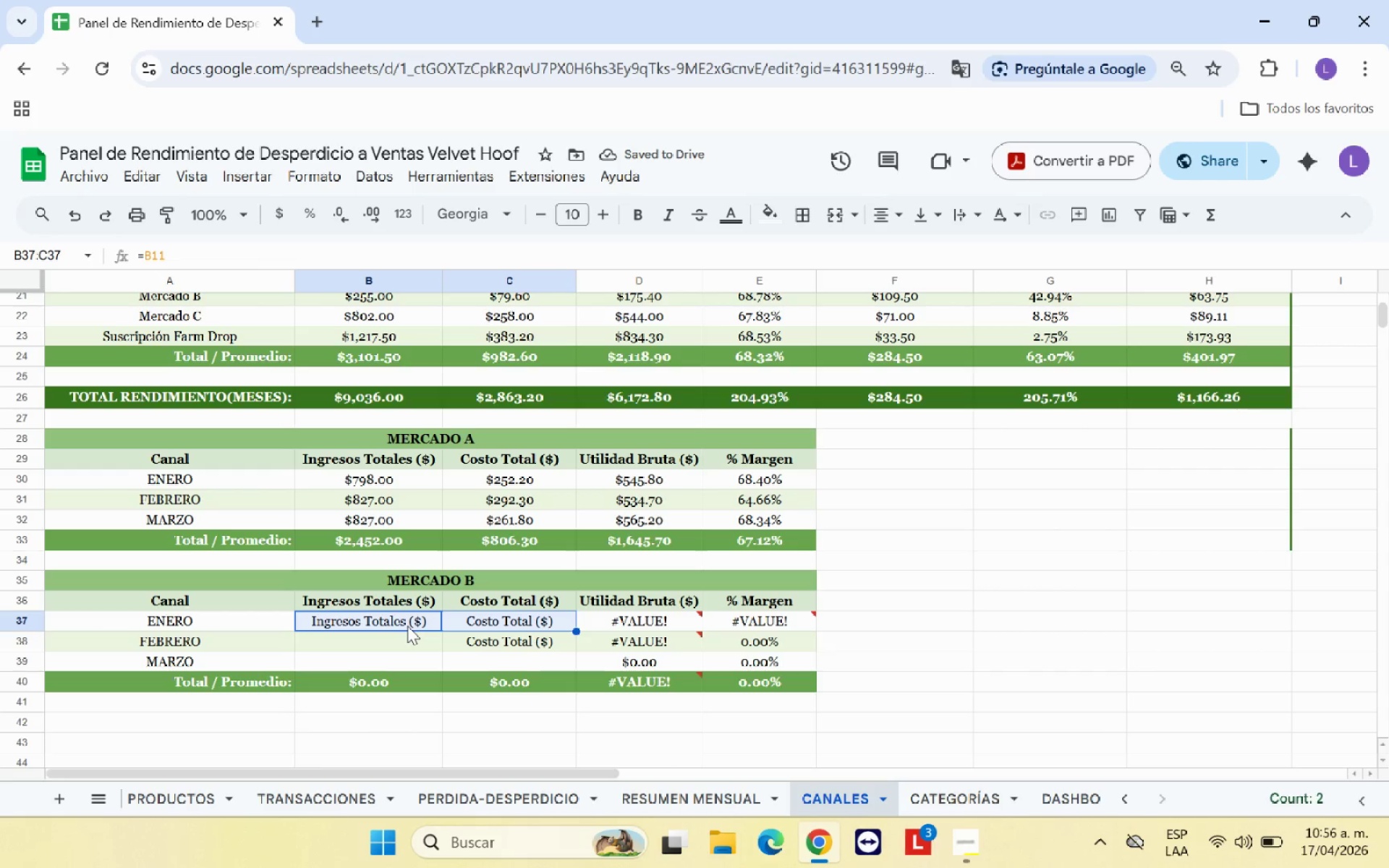 
left_click([407, 626])
 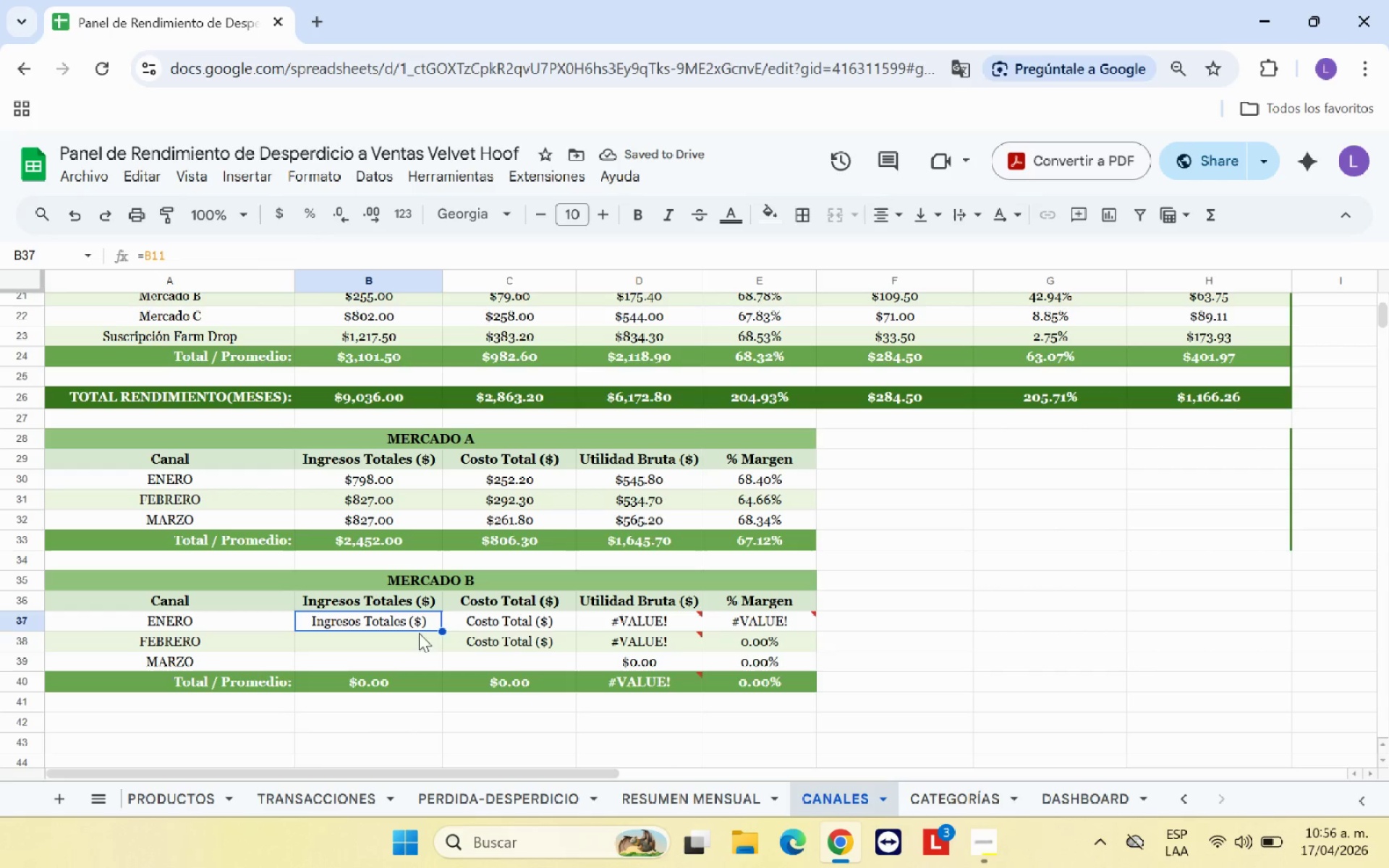 
left_click([418, 639])
 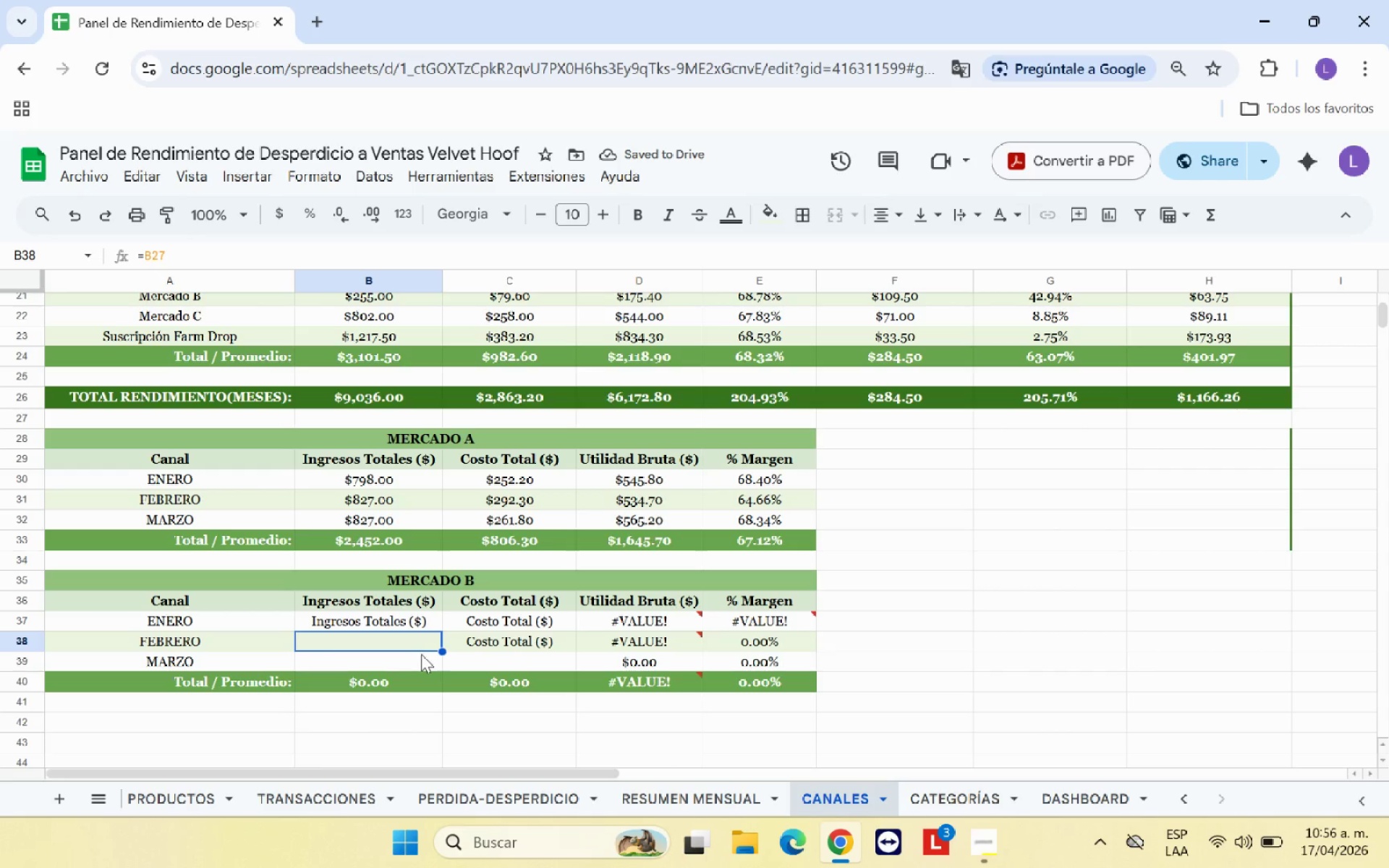 
left_click([424, 650])
 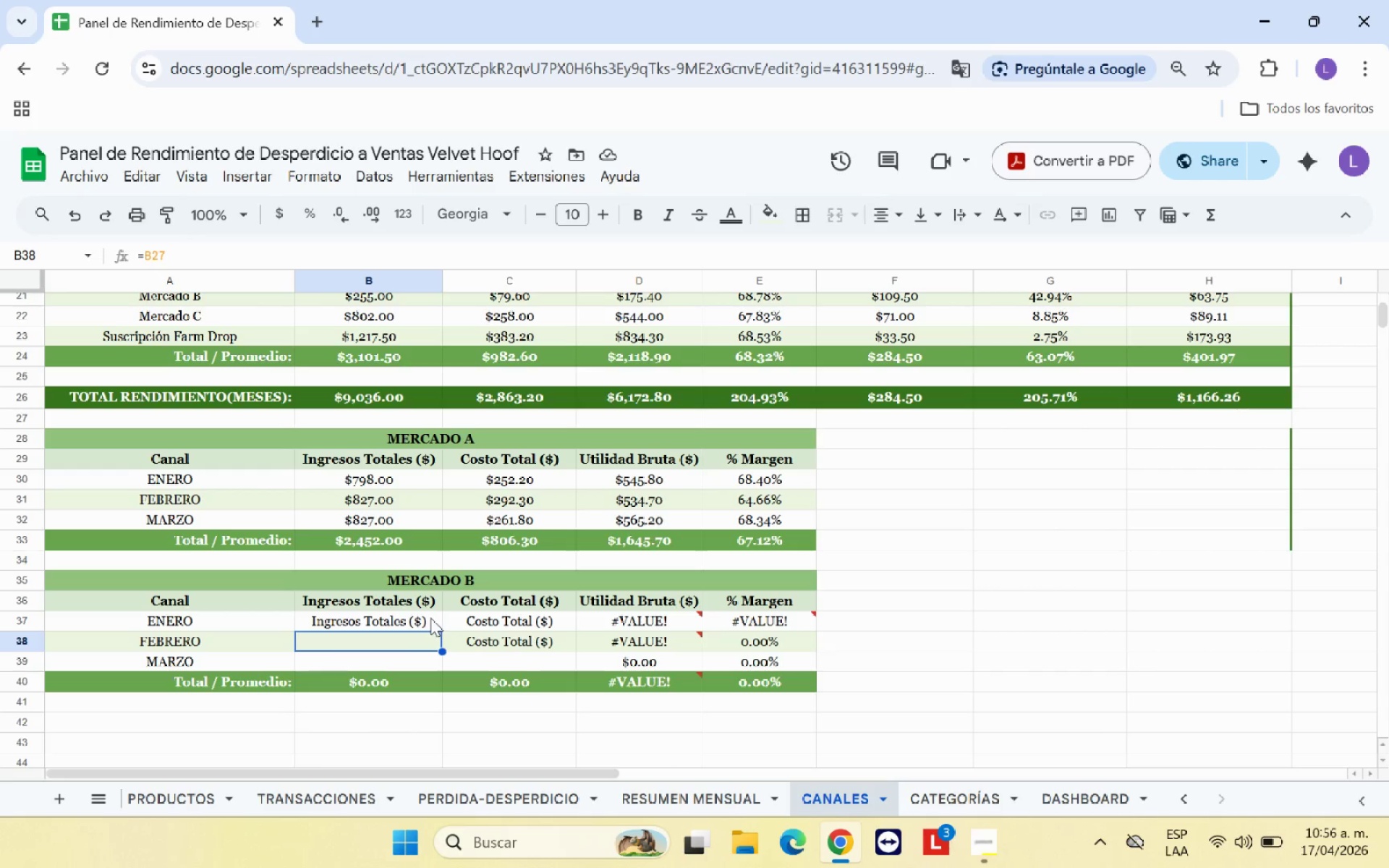 
left_click([425, 617])
 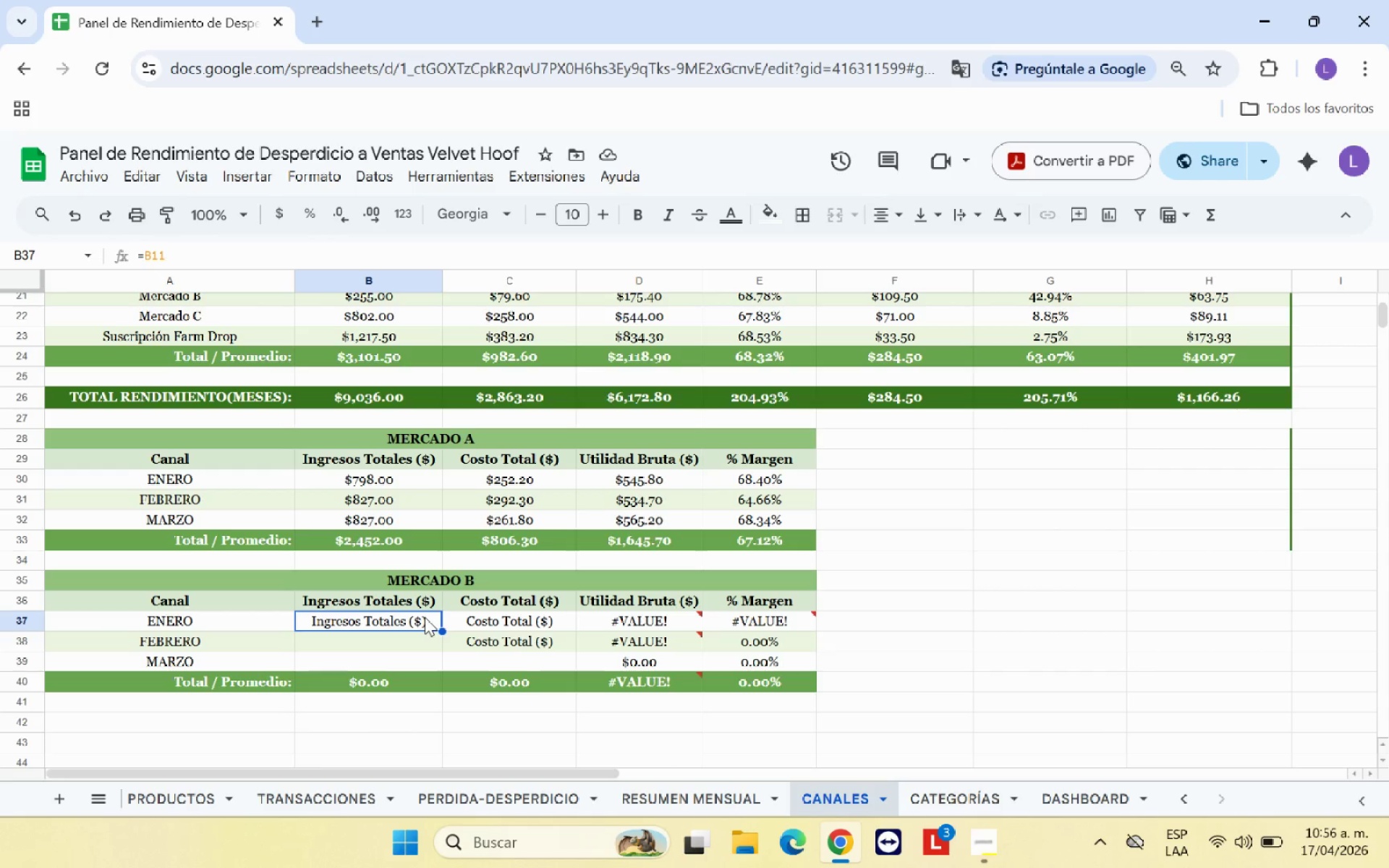 
key(Shift+0)
 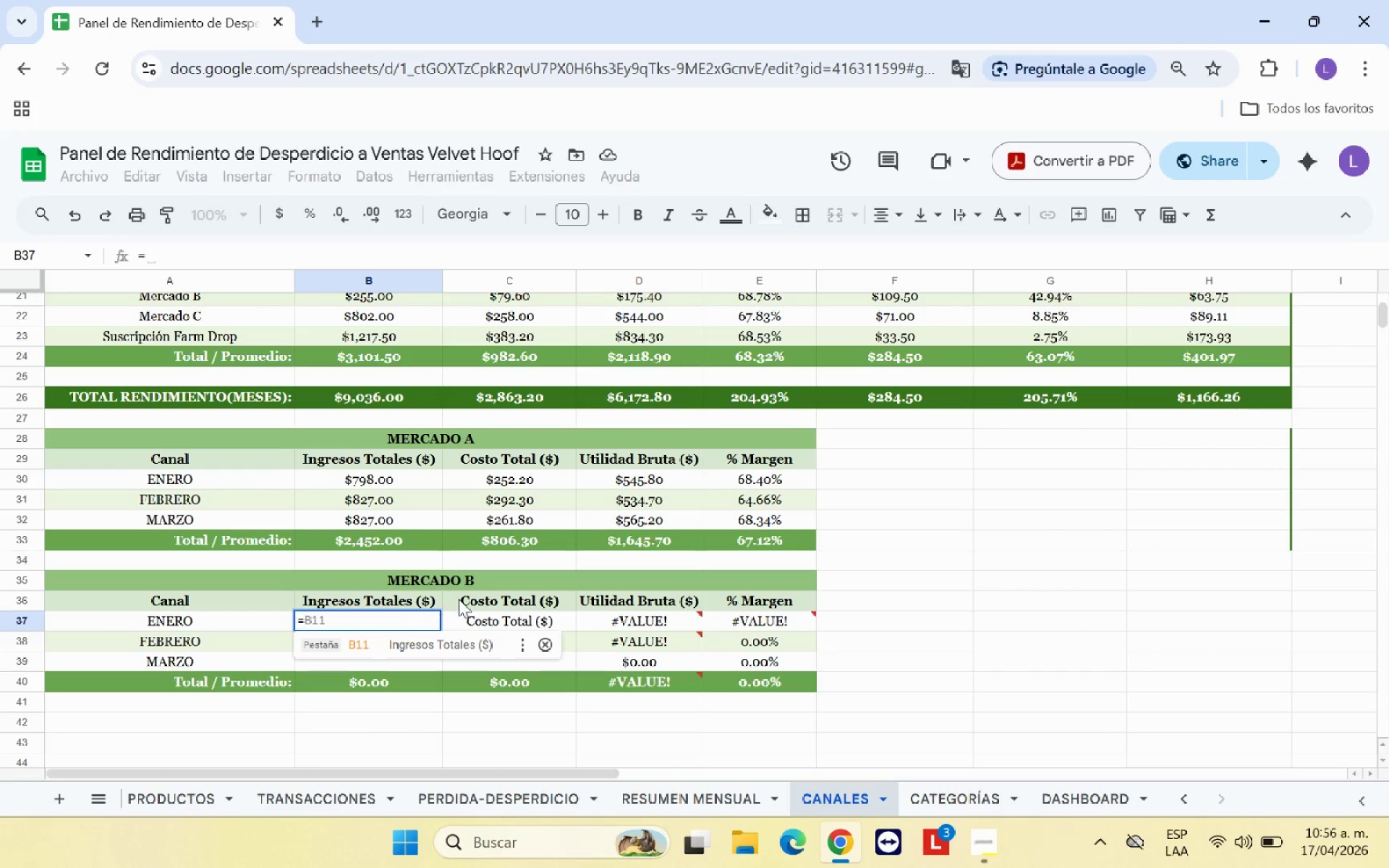 
scroll: coordinate [459, 599], scroll_direction: up, amount: 5.0
 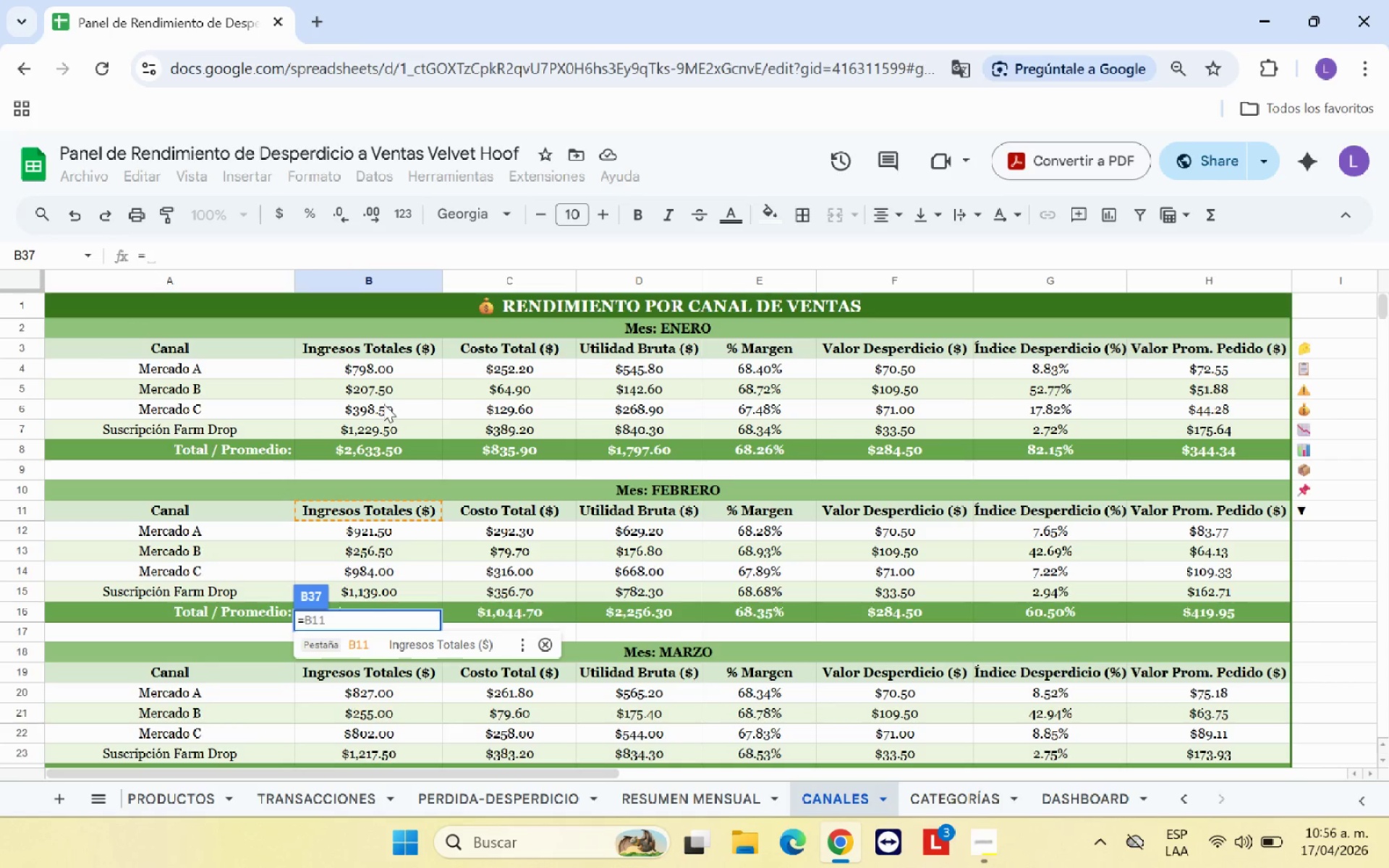 
left_click([393, 390])
 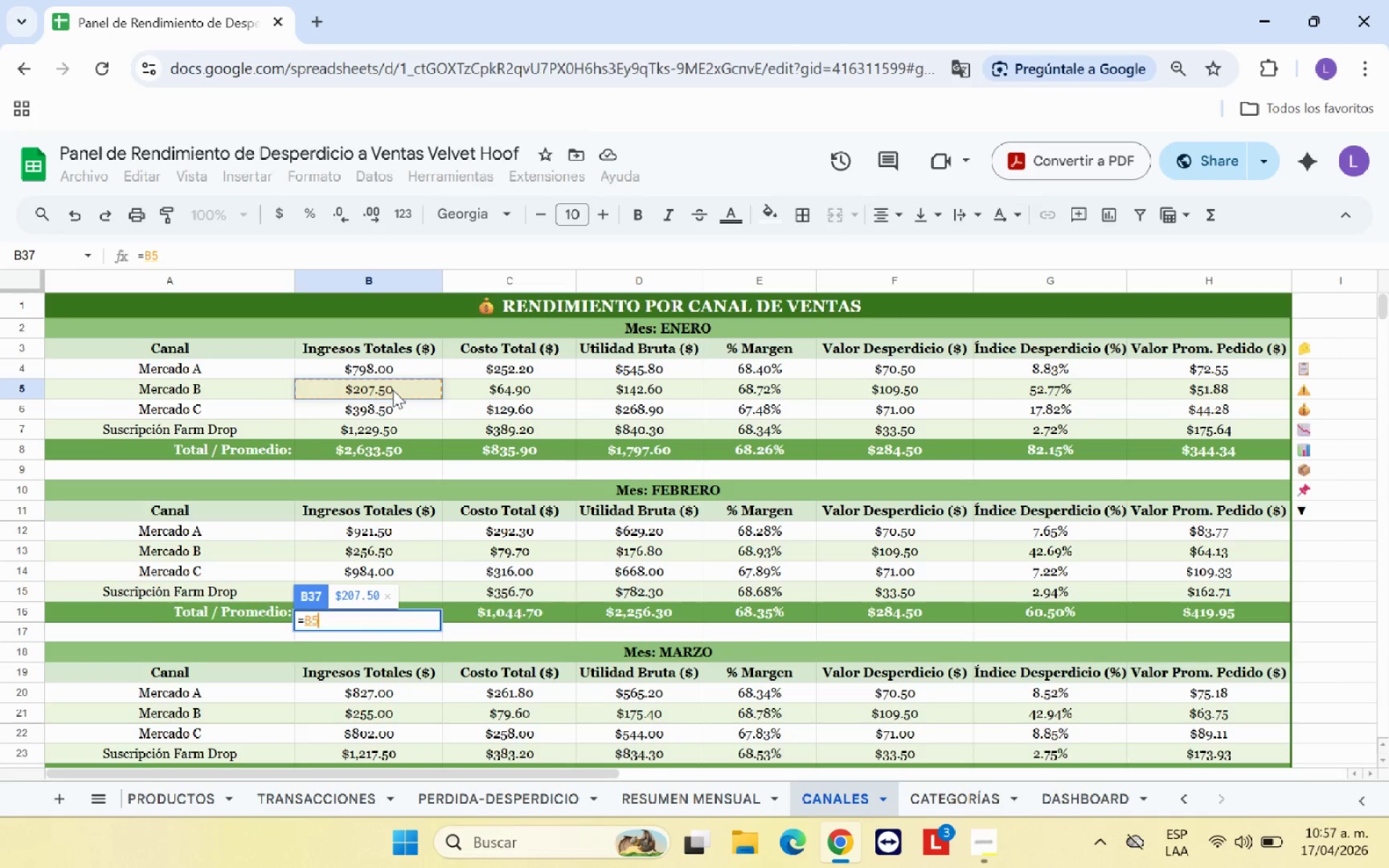 
key(Enter)
 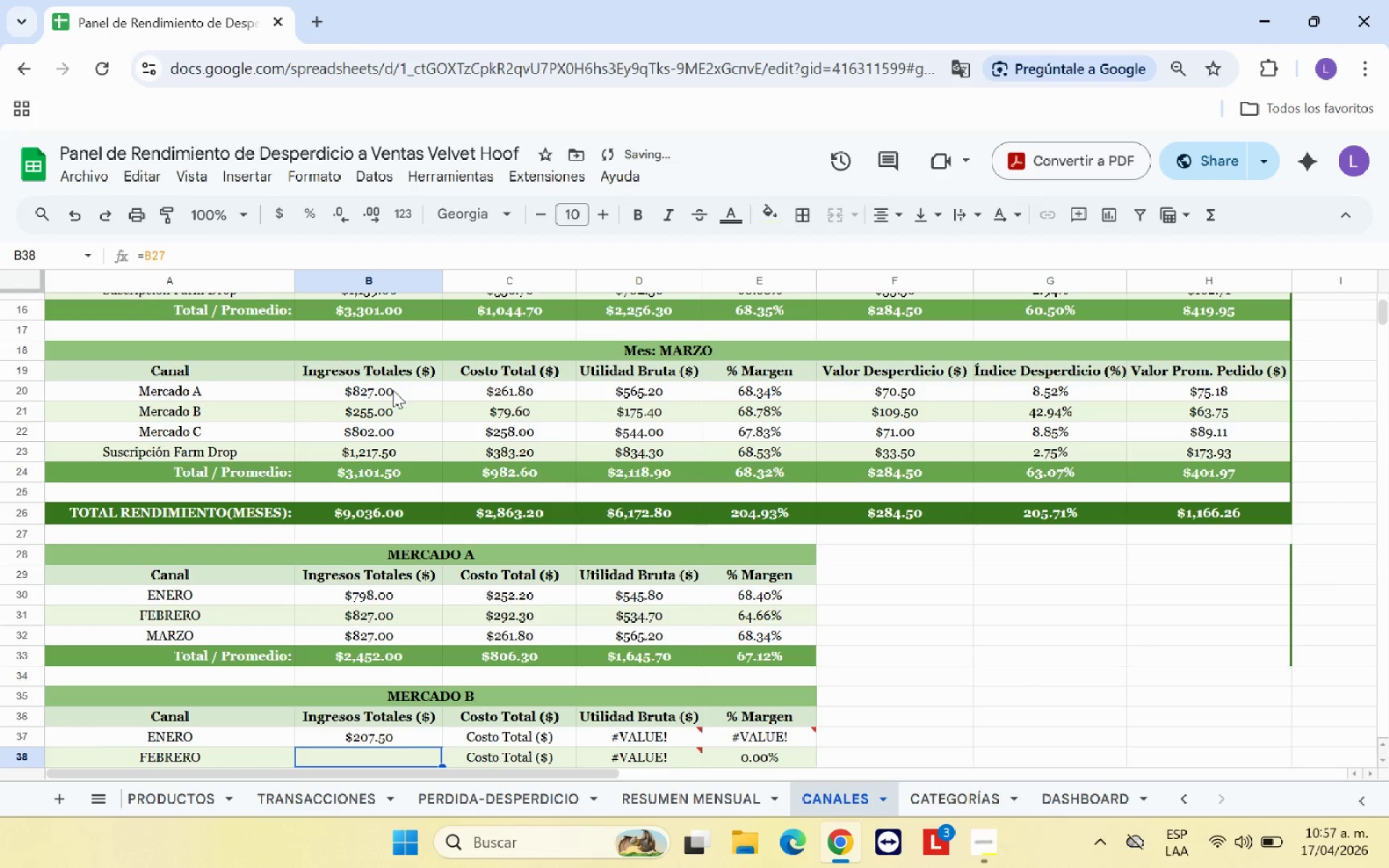 
key(Shift+0)
 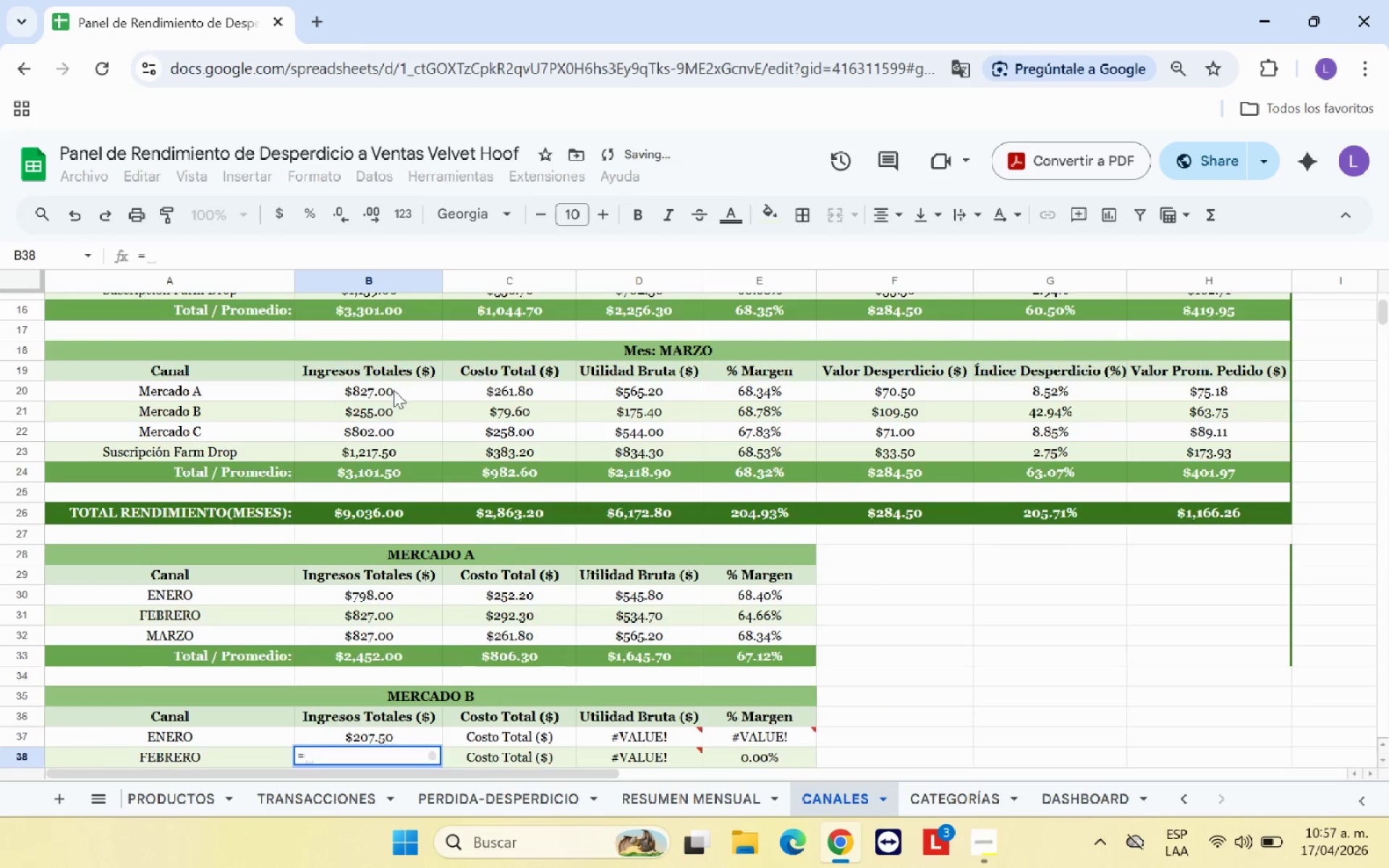 
scroll: coordinate [408, 386], scroll_direction: up, amount: 2.0
 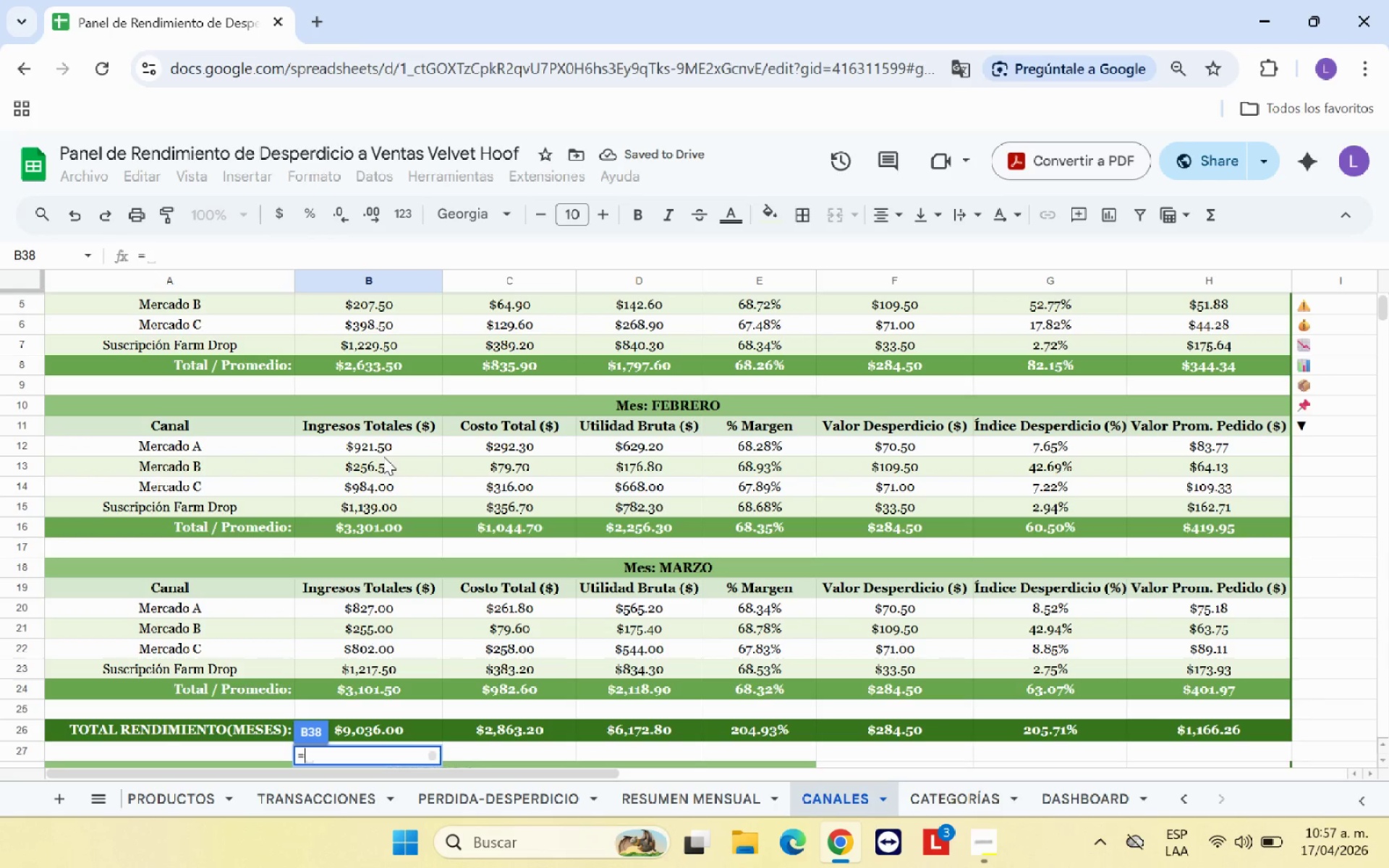 
left_click([373, 468])
 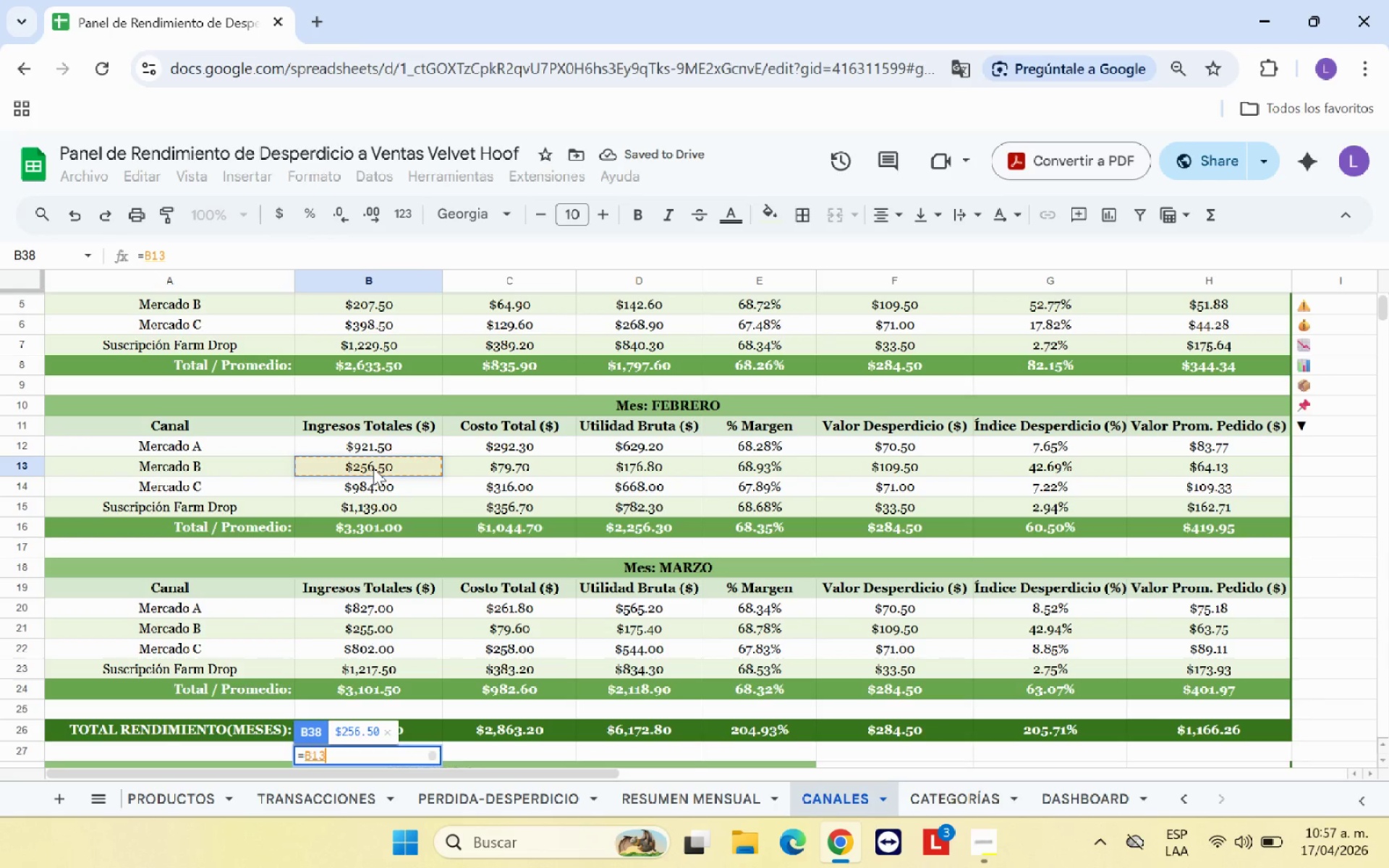 
key(Enter)
 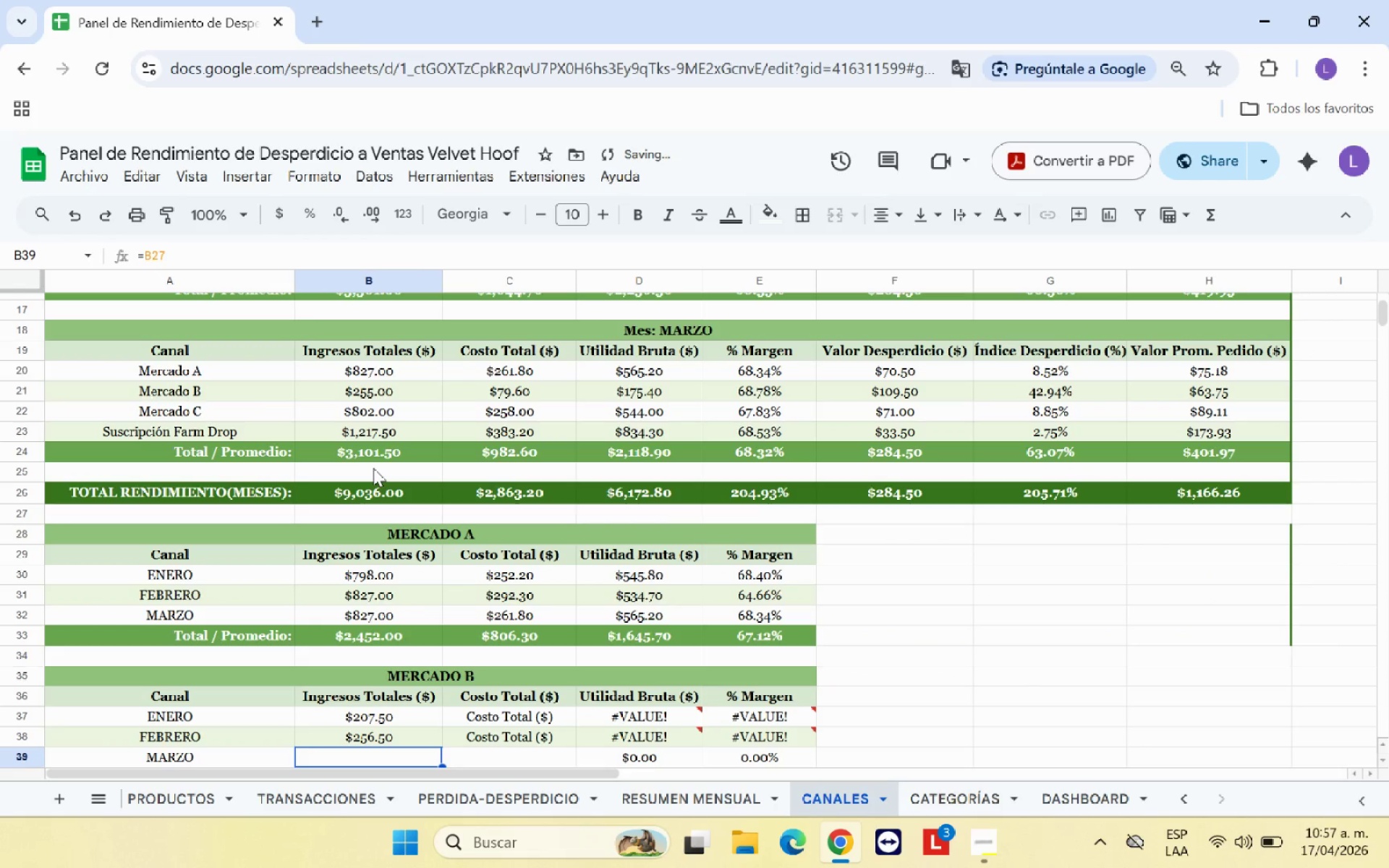 
key(Shift+0)
 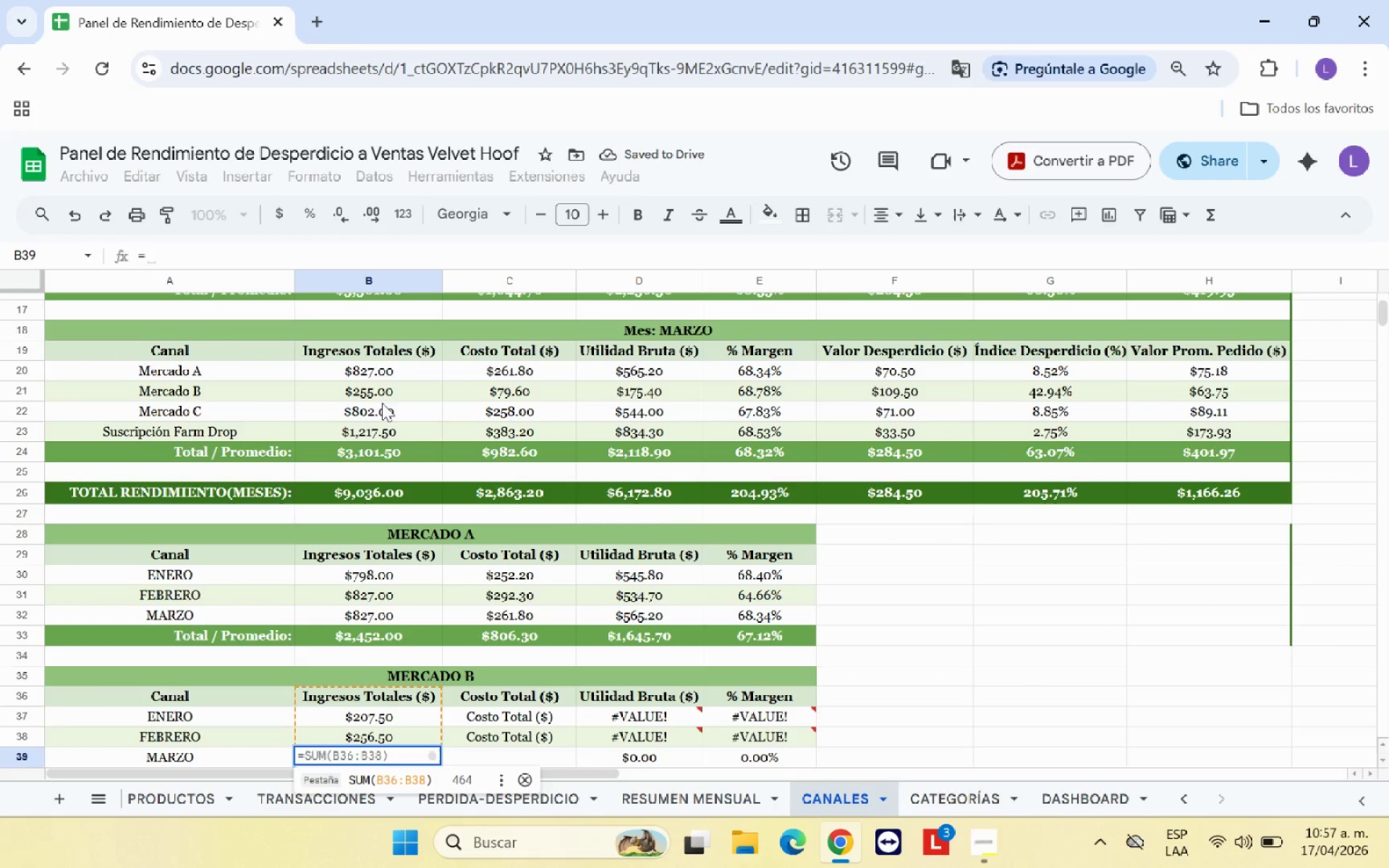 
left_click([386, 391])
 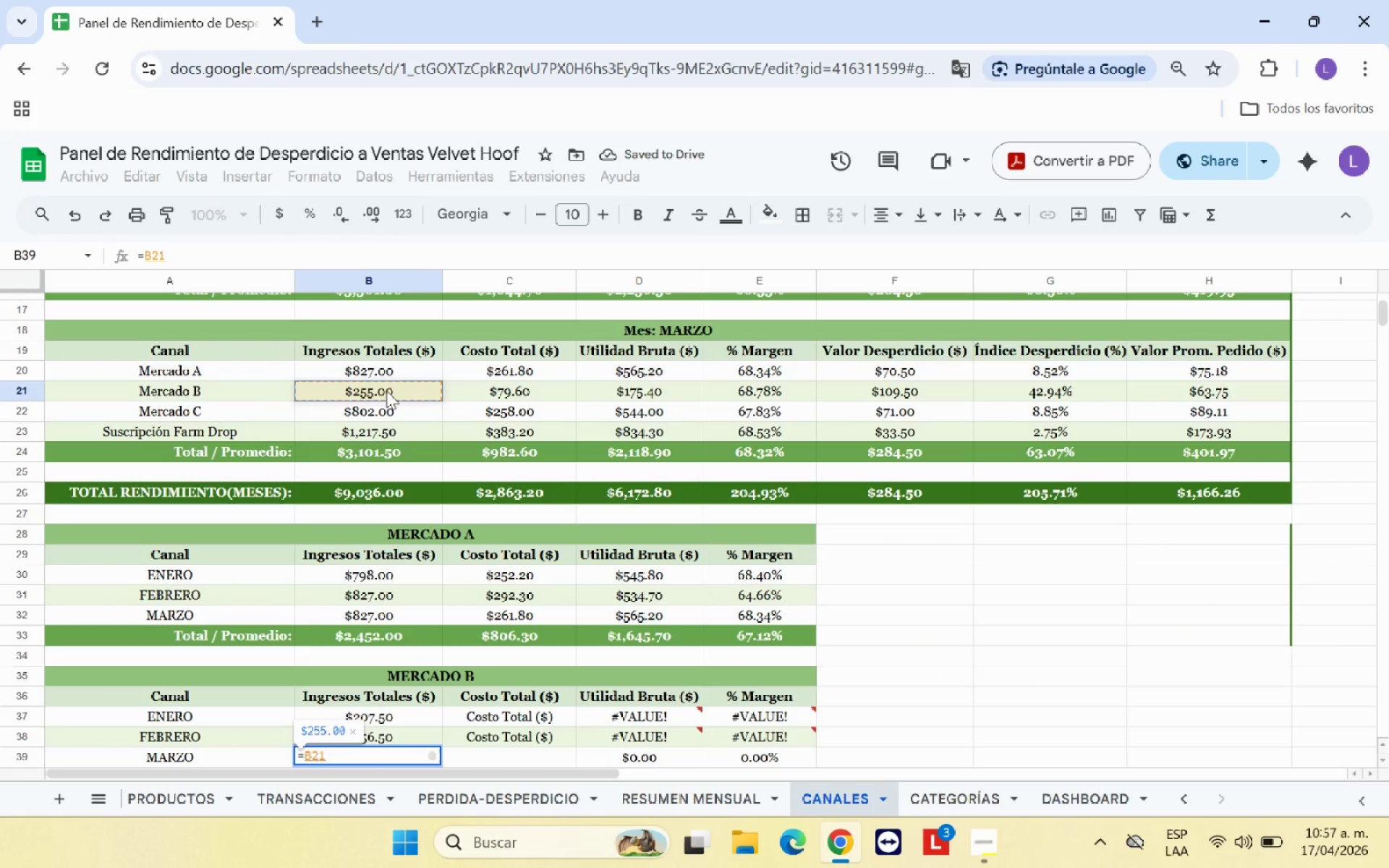 
key(Enter)
 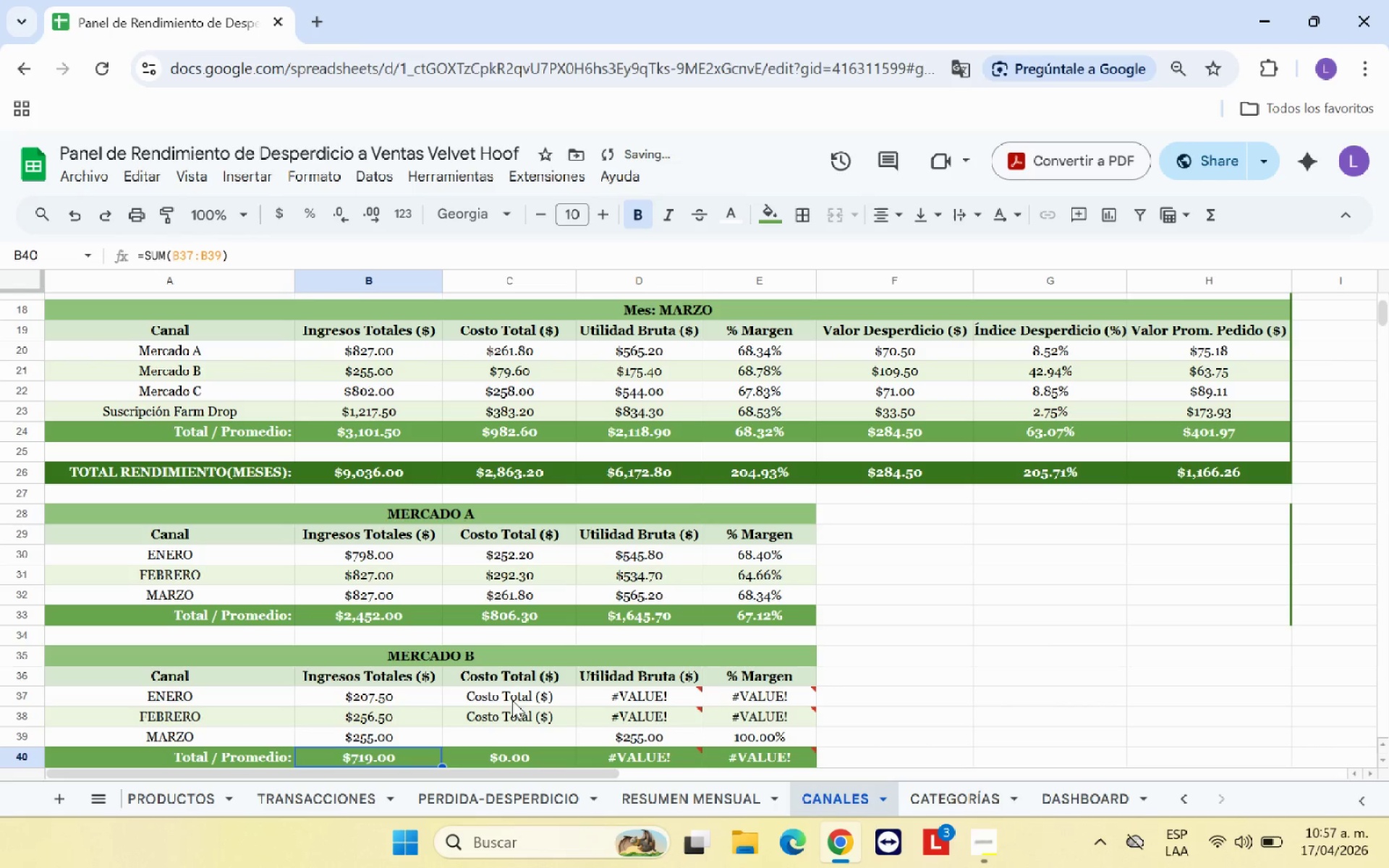 
left_click([538, 697])
 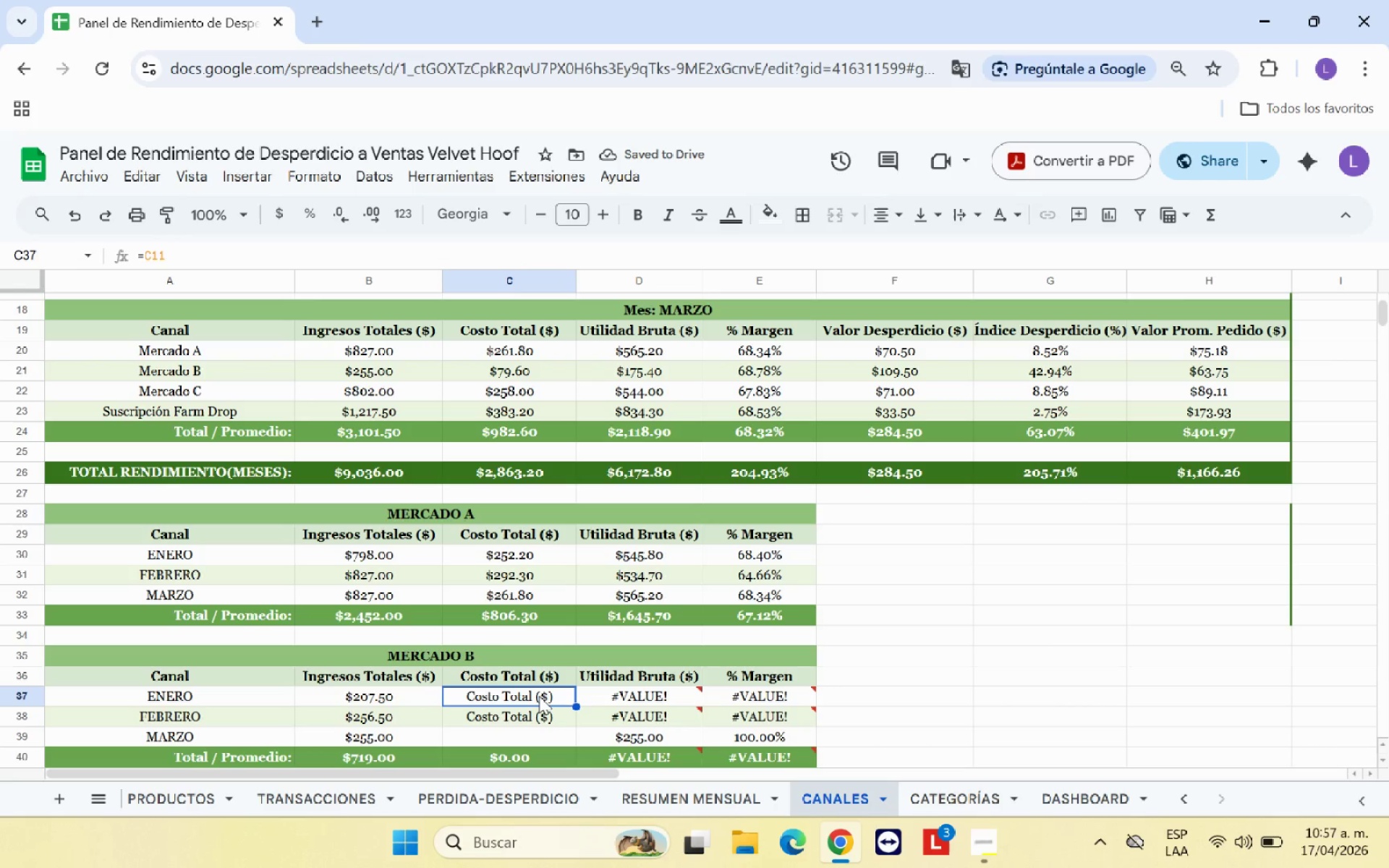 
key(Shift+0)
 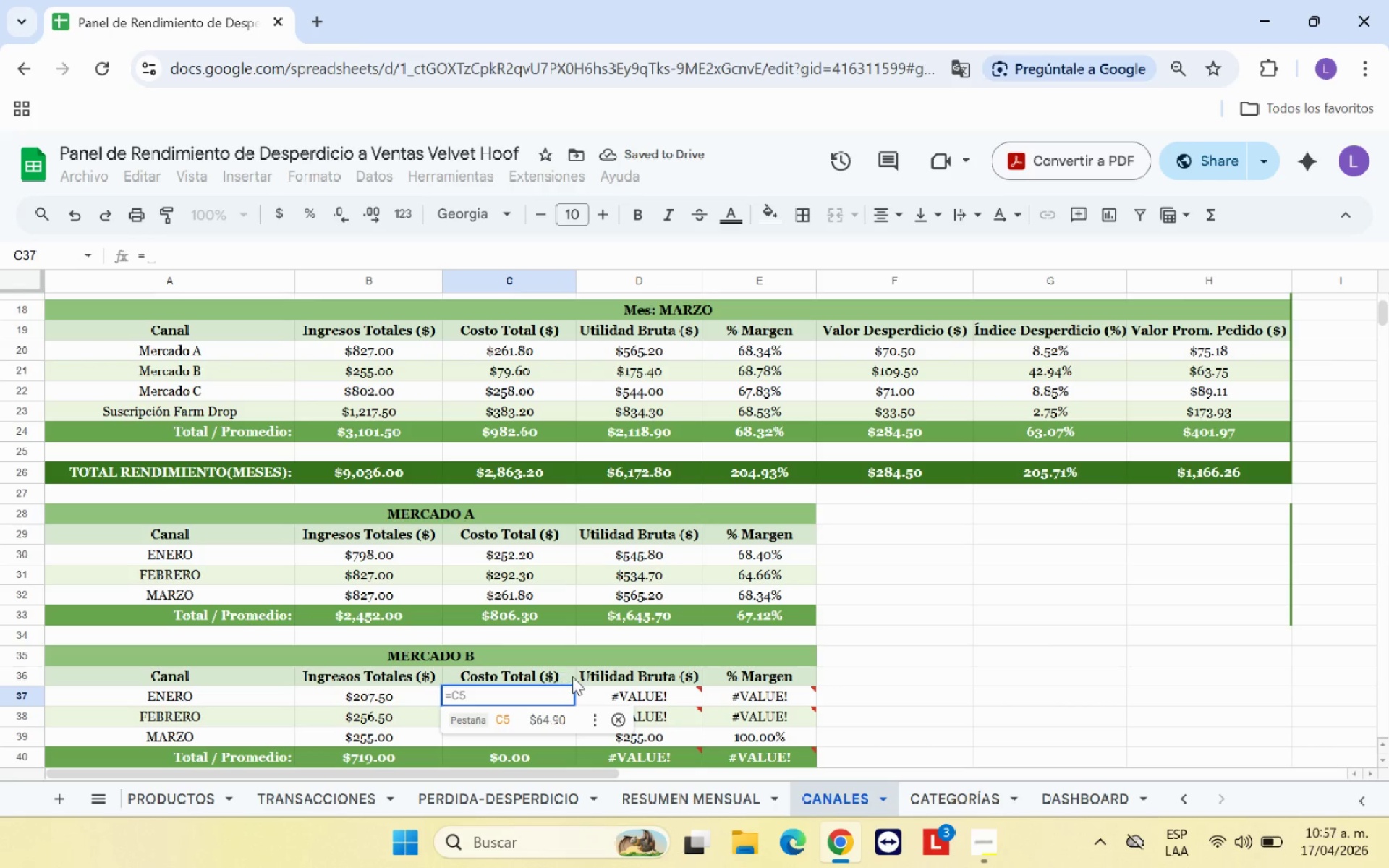 
scroll: coordinate [574, 678], scroll_direction: up, amount: 3.0
 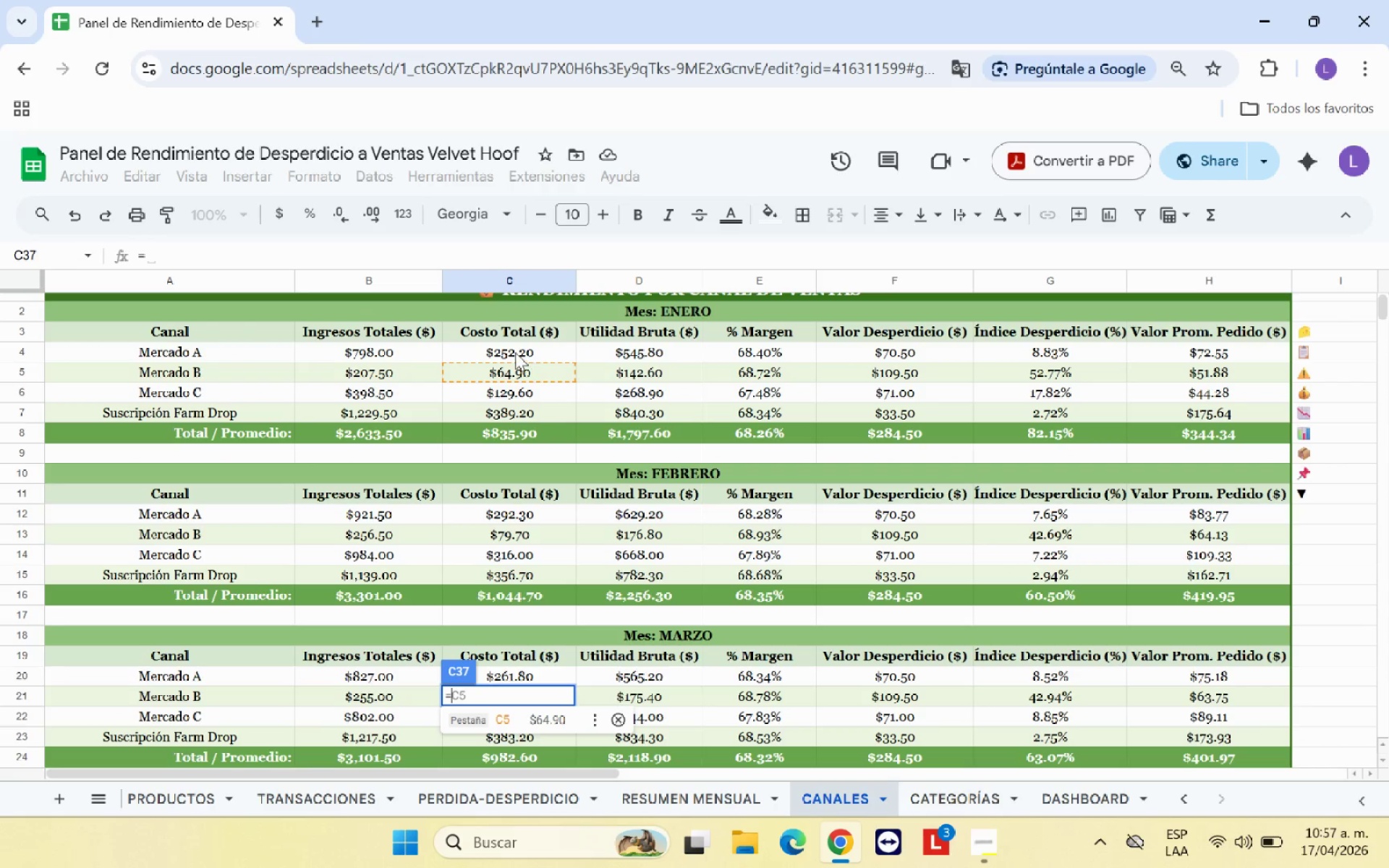 
left_click([514, 350])
 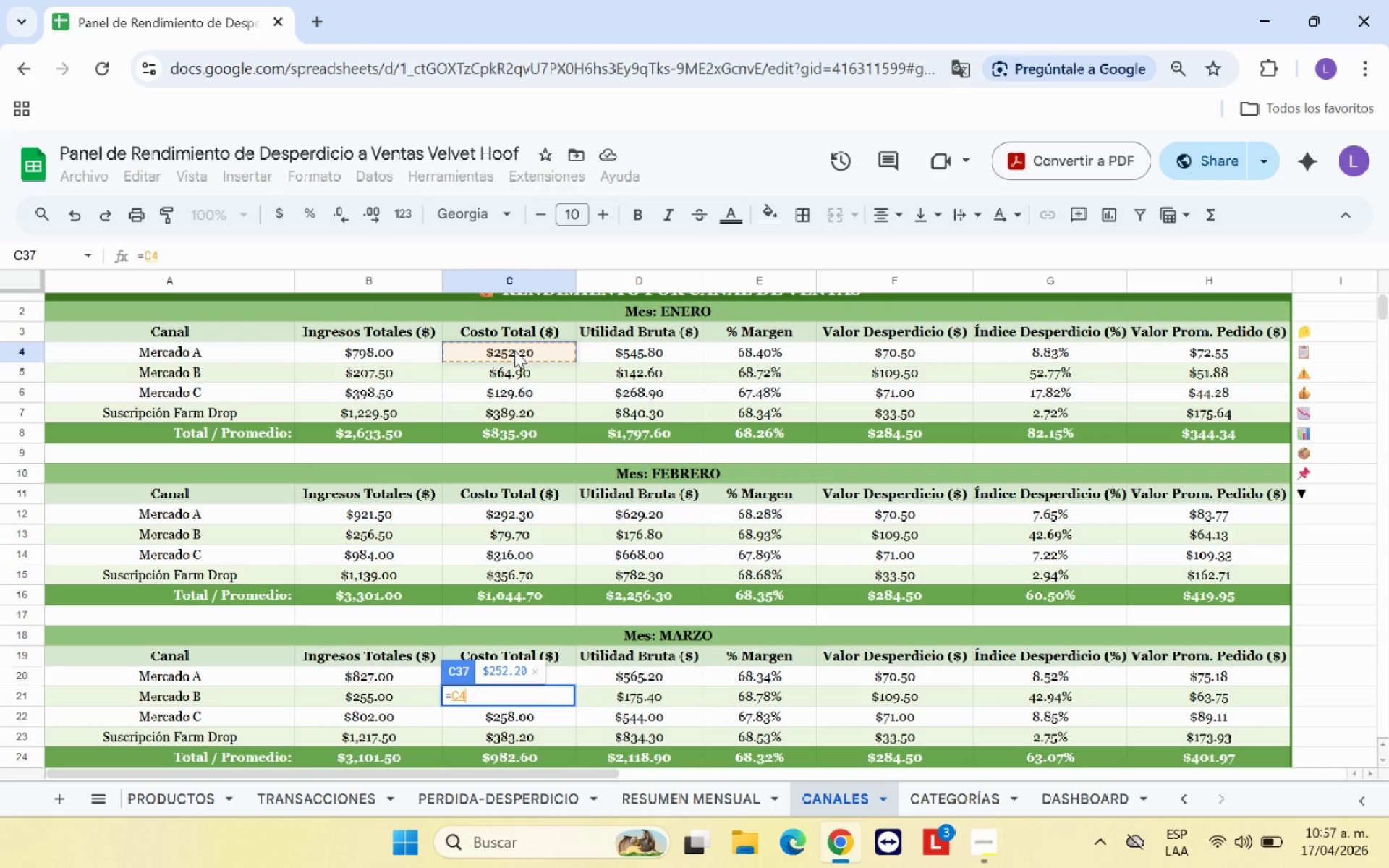 
key(Enter)
 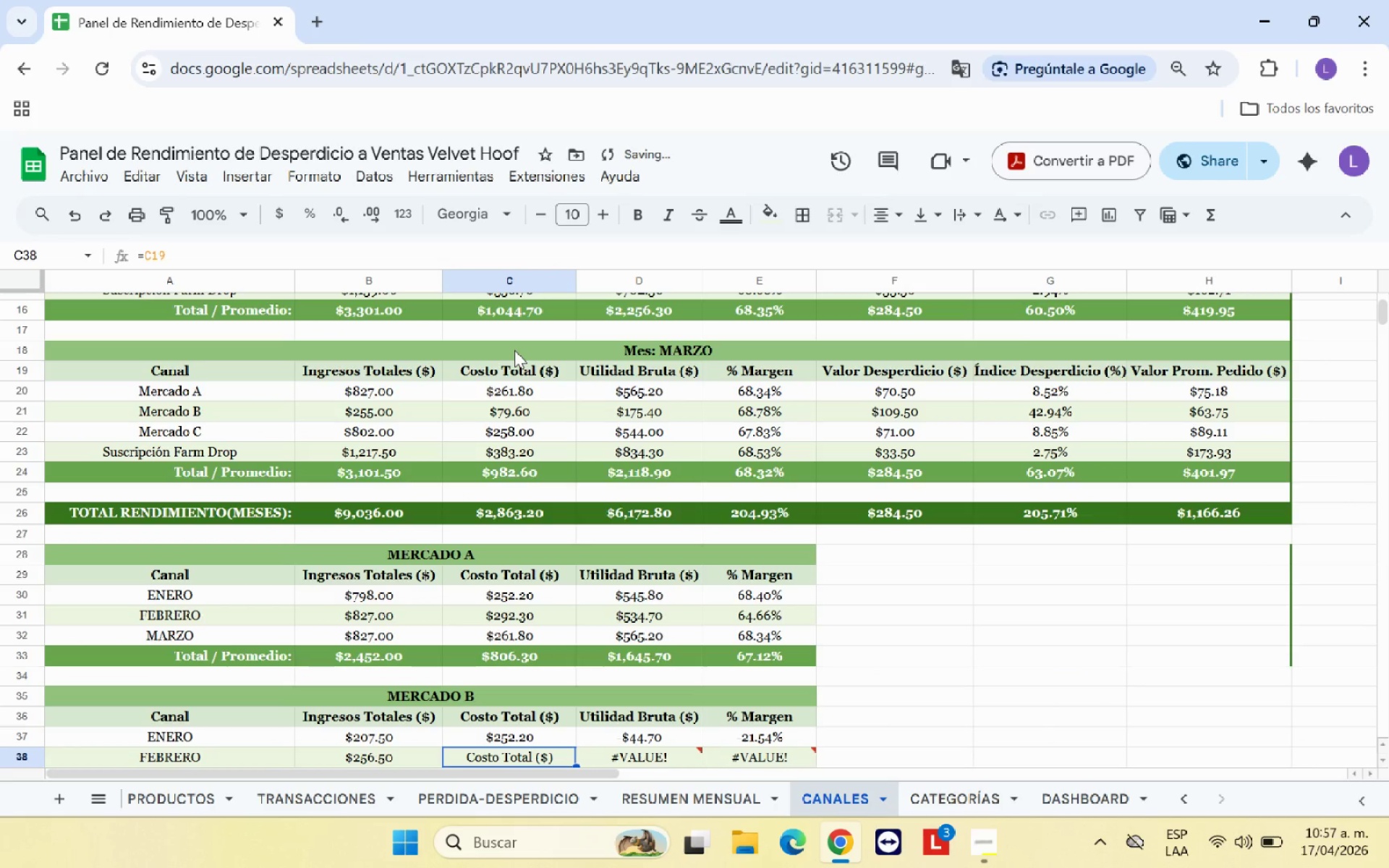 
key(Shift+0)
 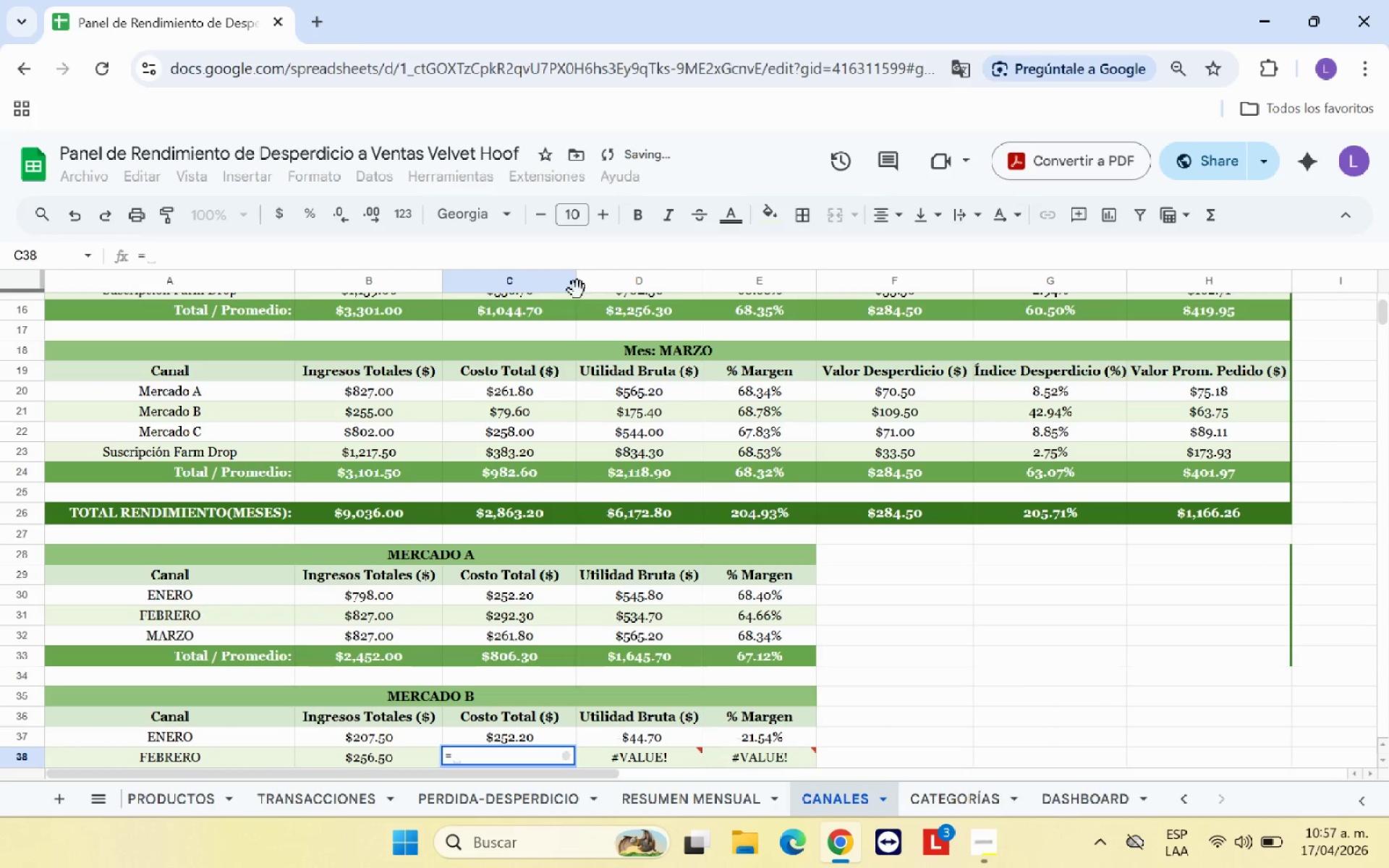 
scroll: coordinate [585, 462], scroll_direction: up, amount: 3.0
 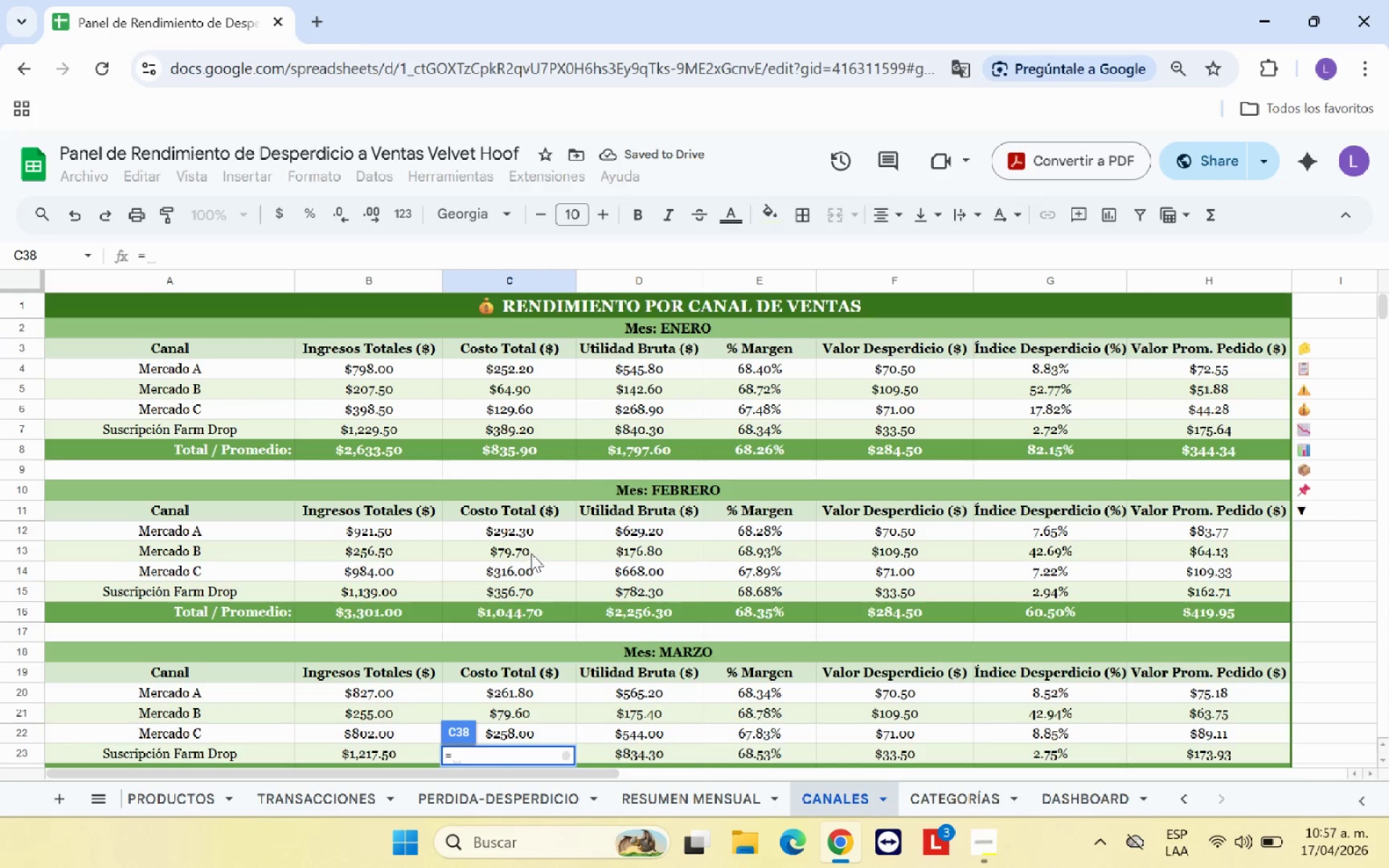 
left_click([531, 553])
 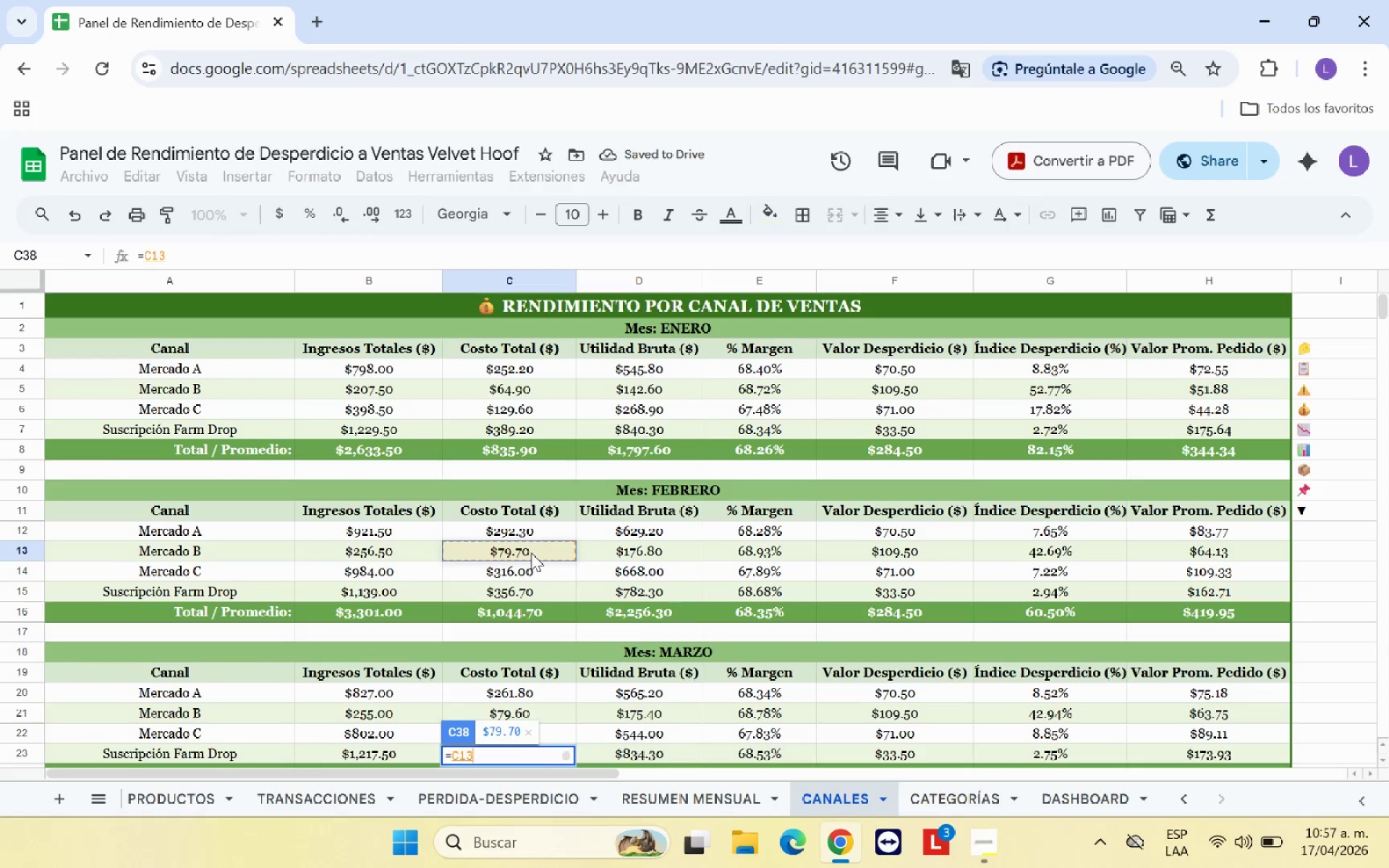 
key(Enter)
 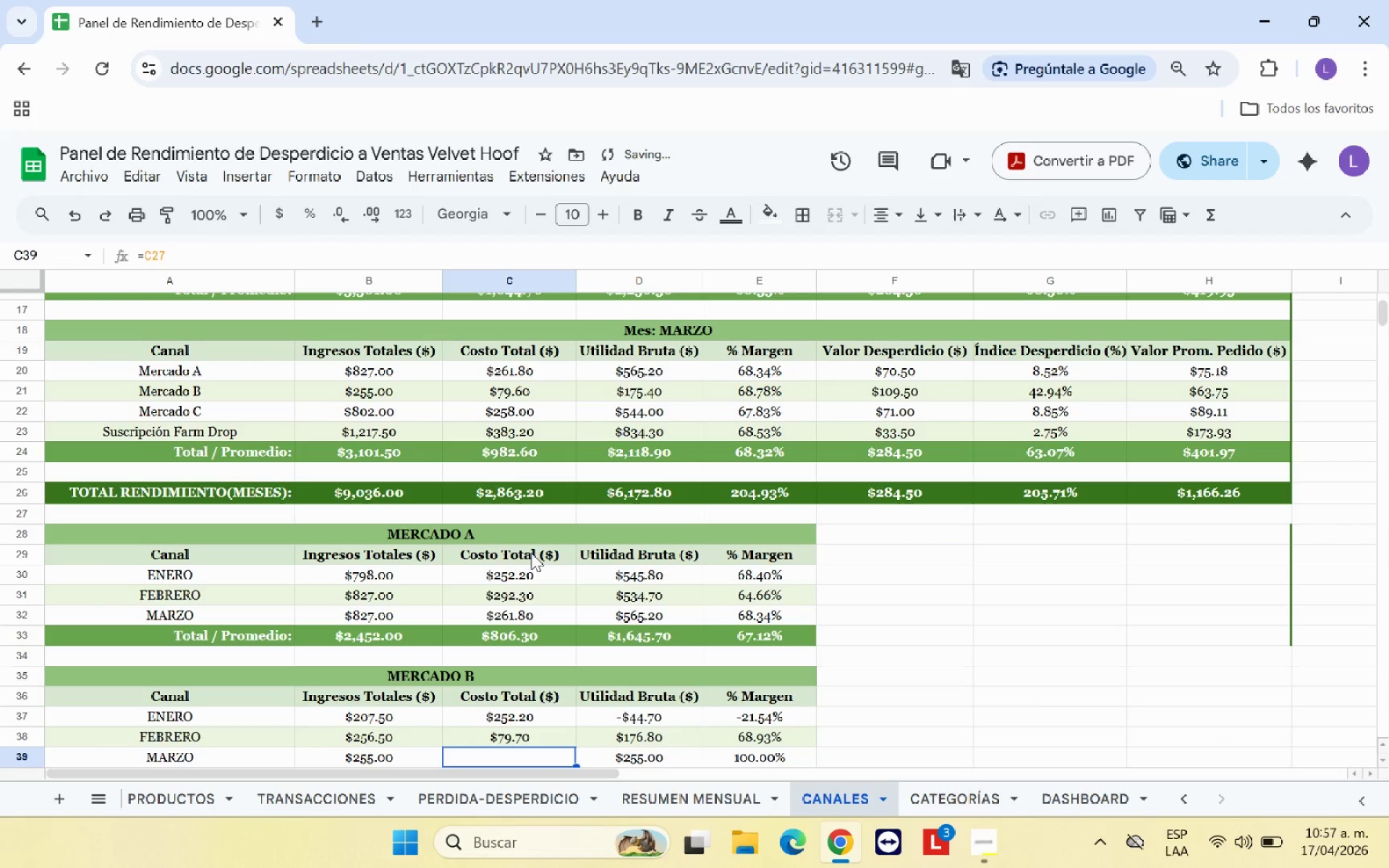 
key(Shift+0)
 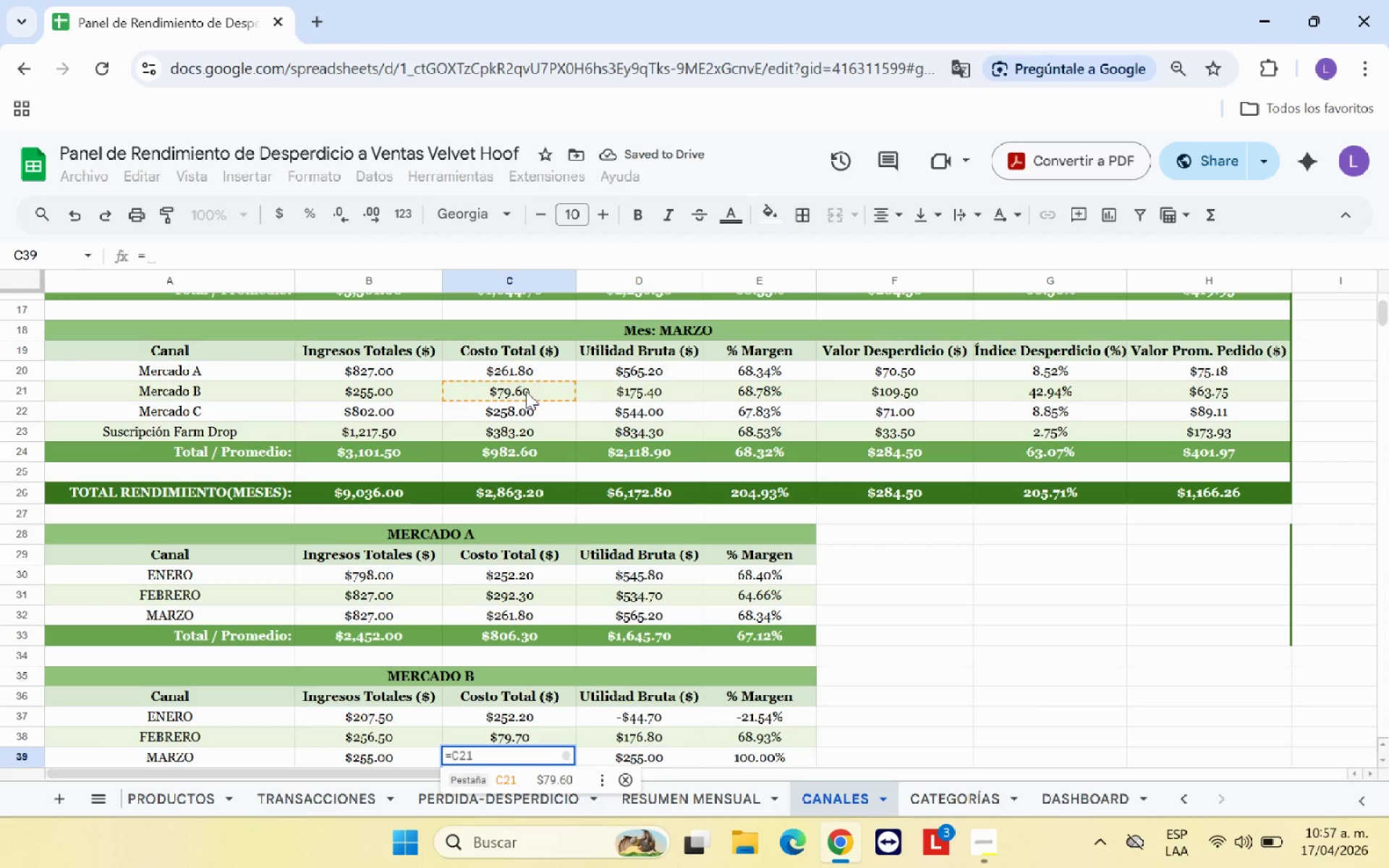 
left_click([526, 391])
 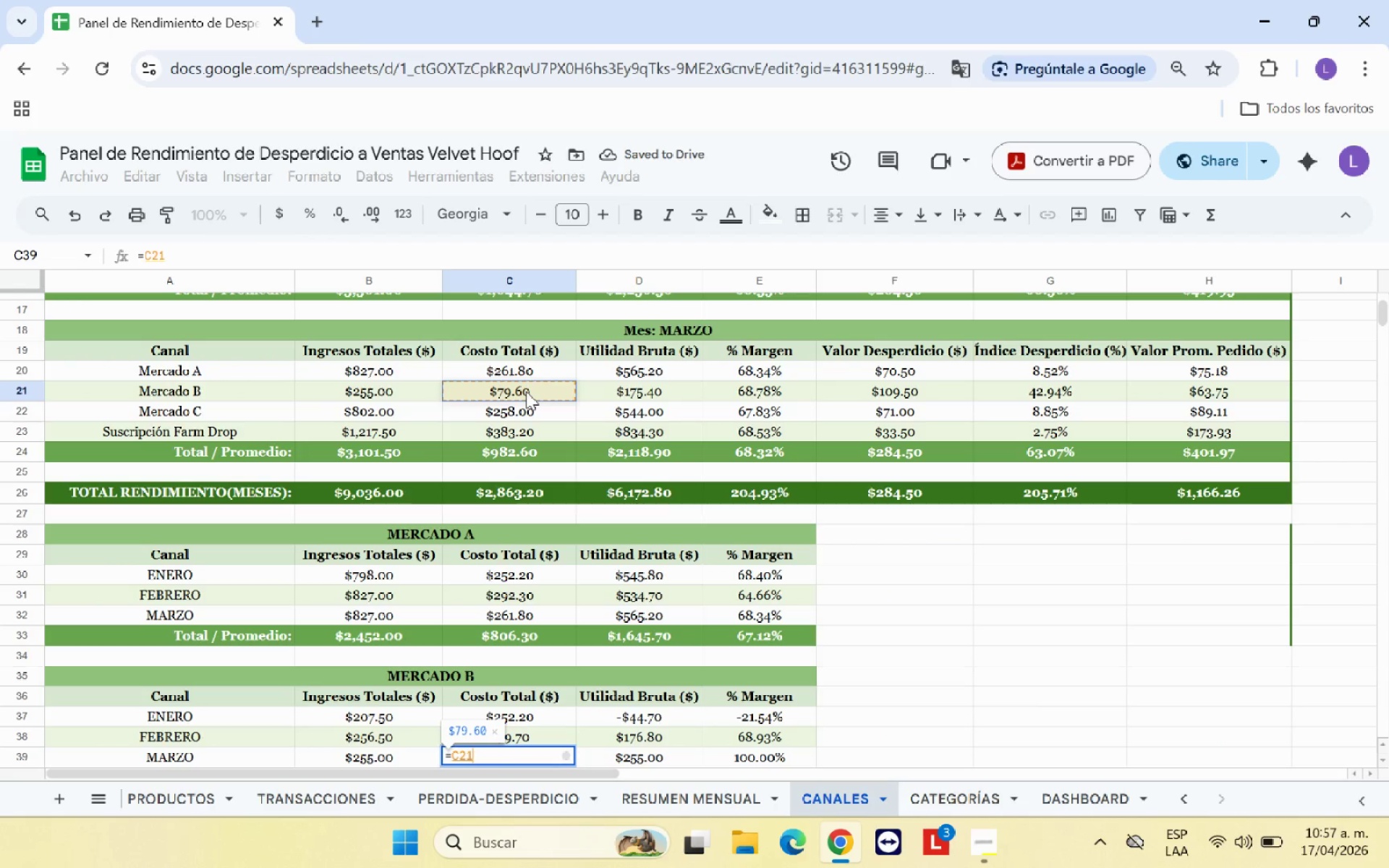 
key(Enter)
 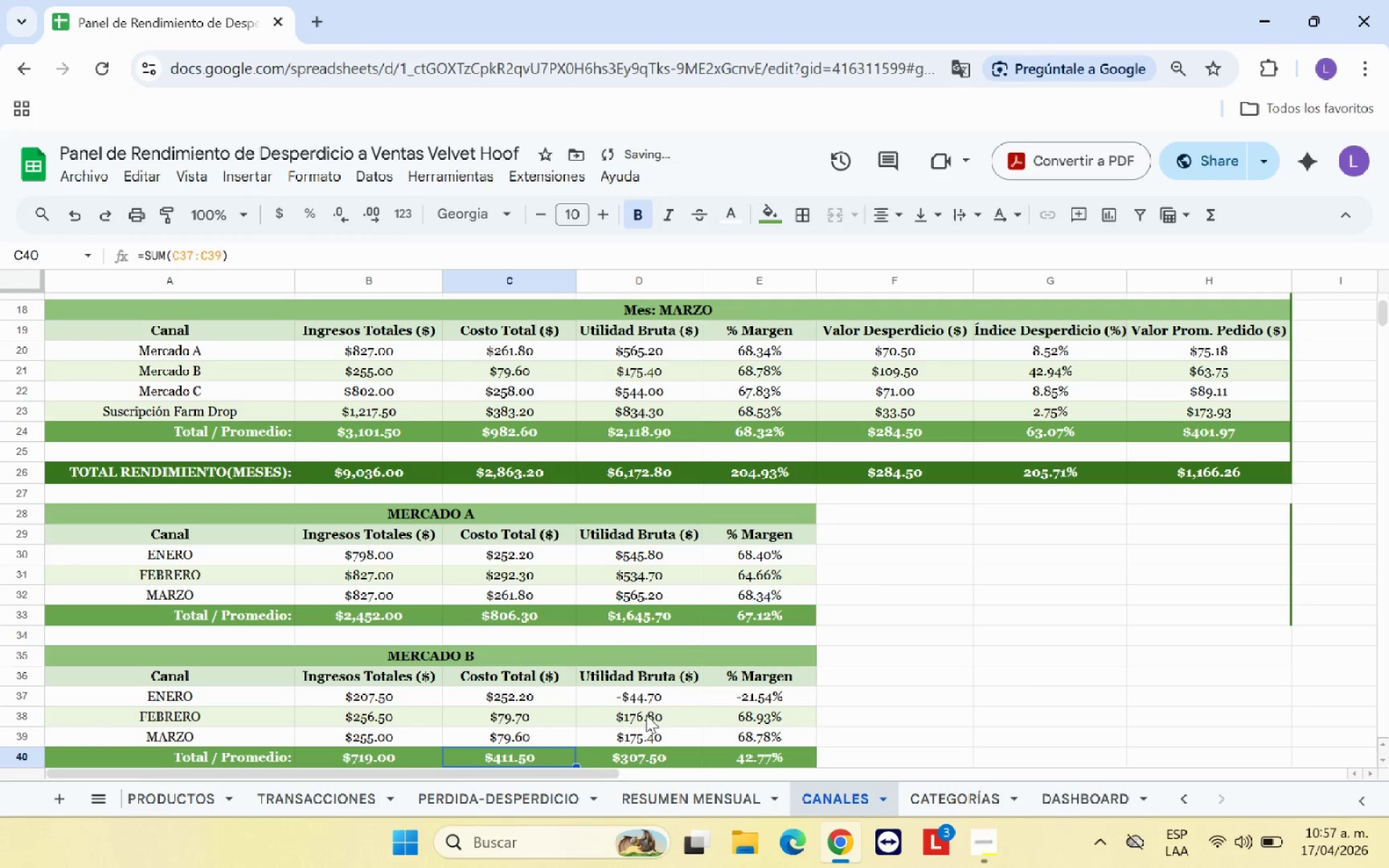 
left_click([655, 697])
 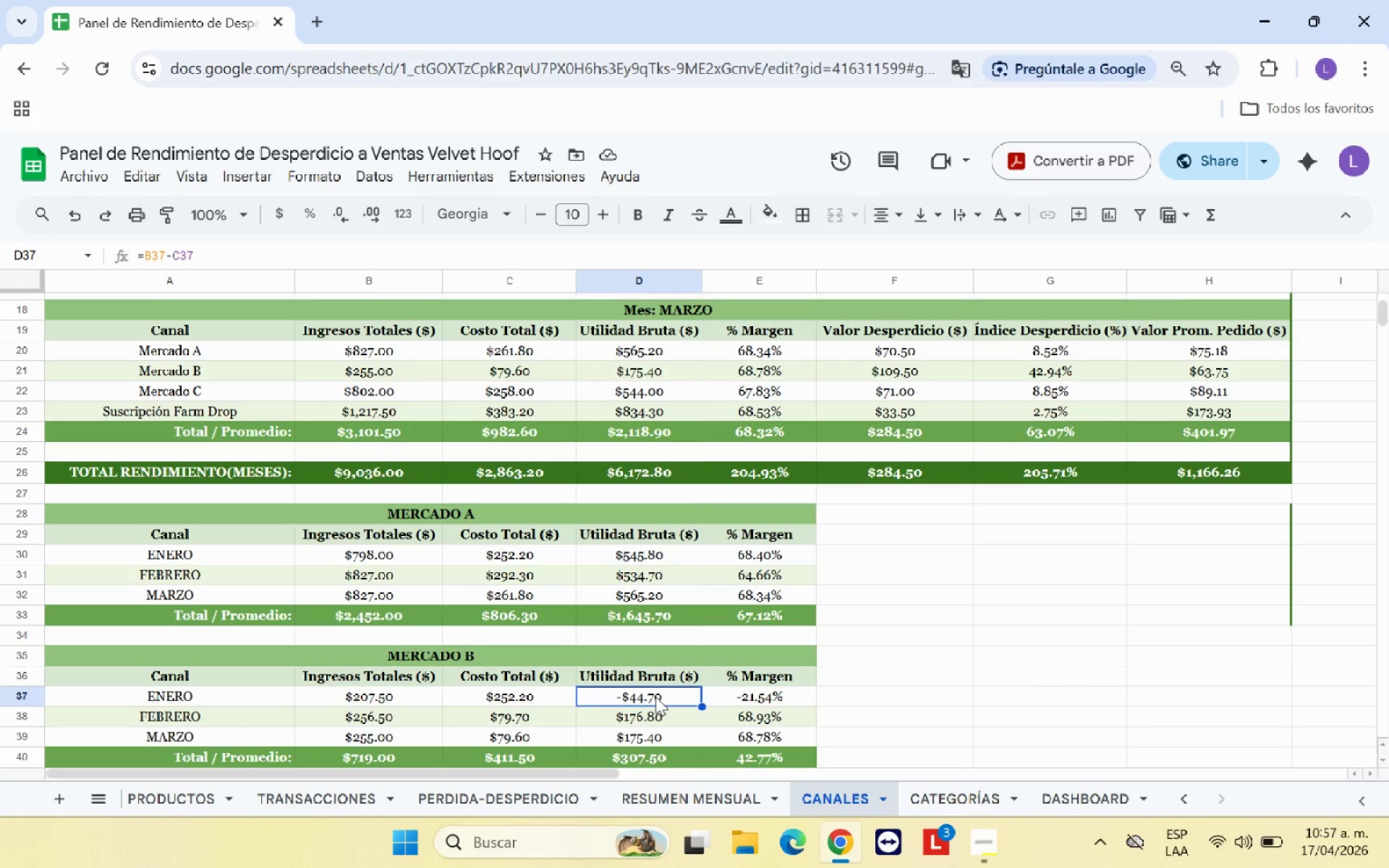 
wait(5.47)
 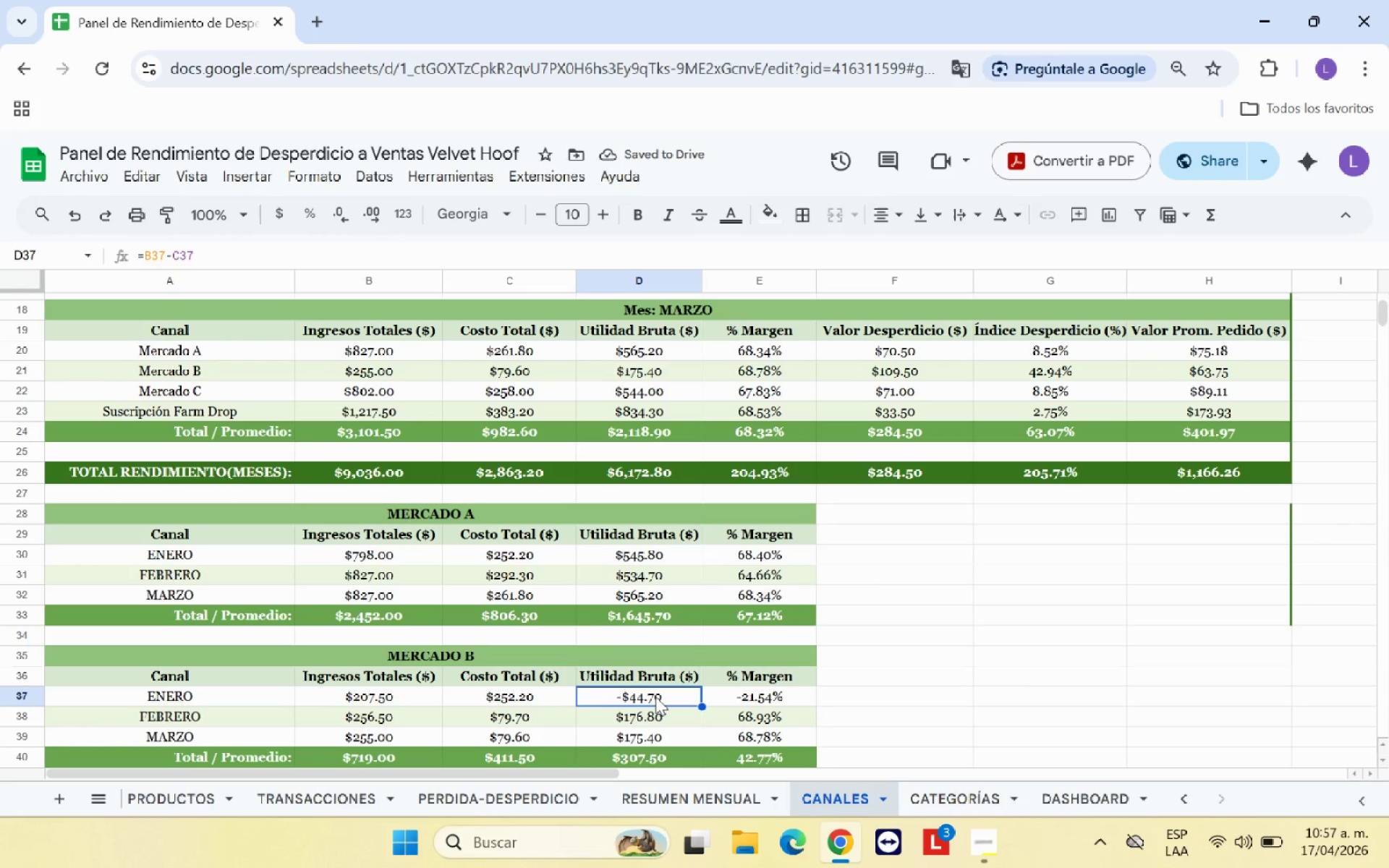 
key(ArrowRight)
 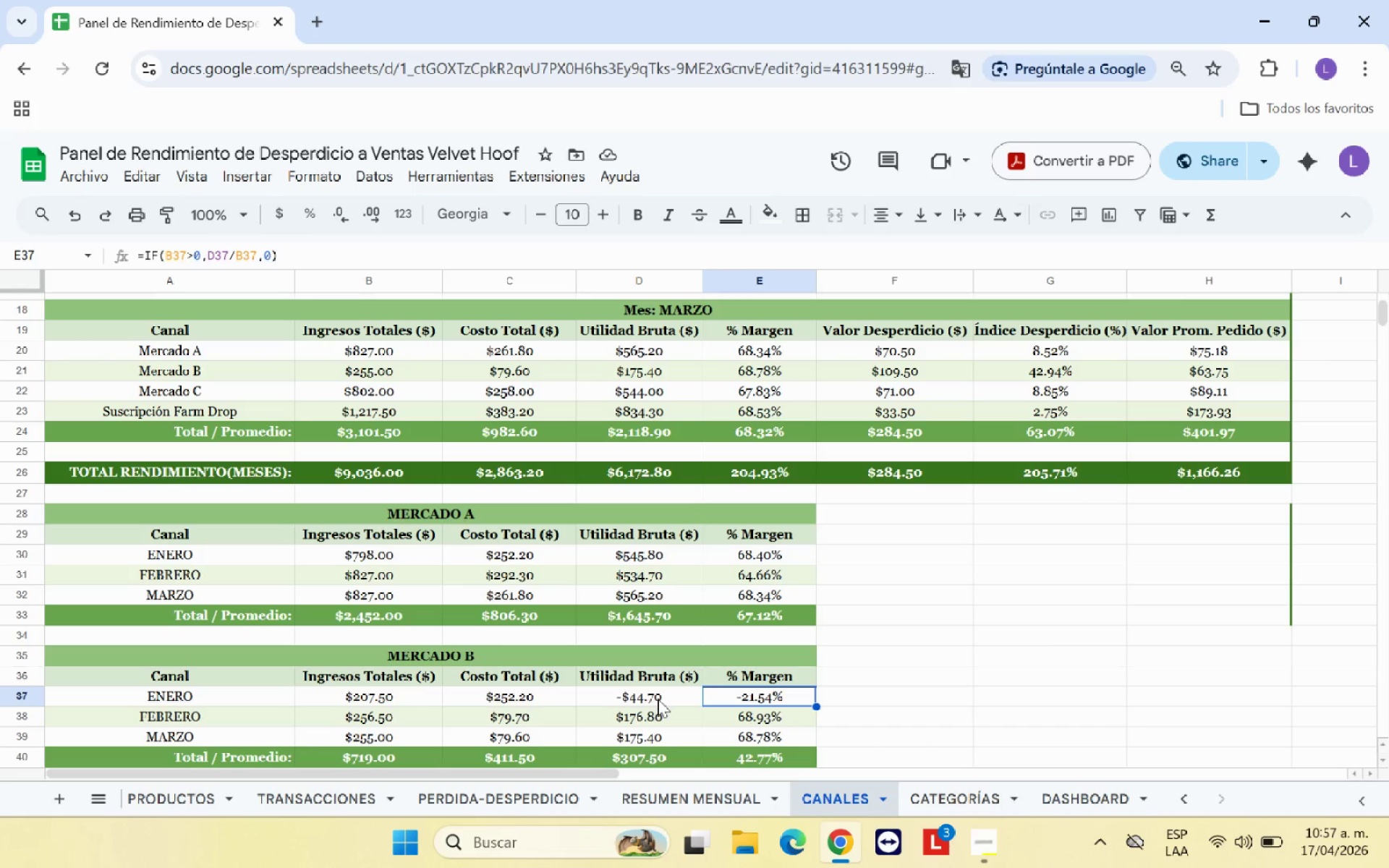 
wait(5.38)
 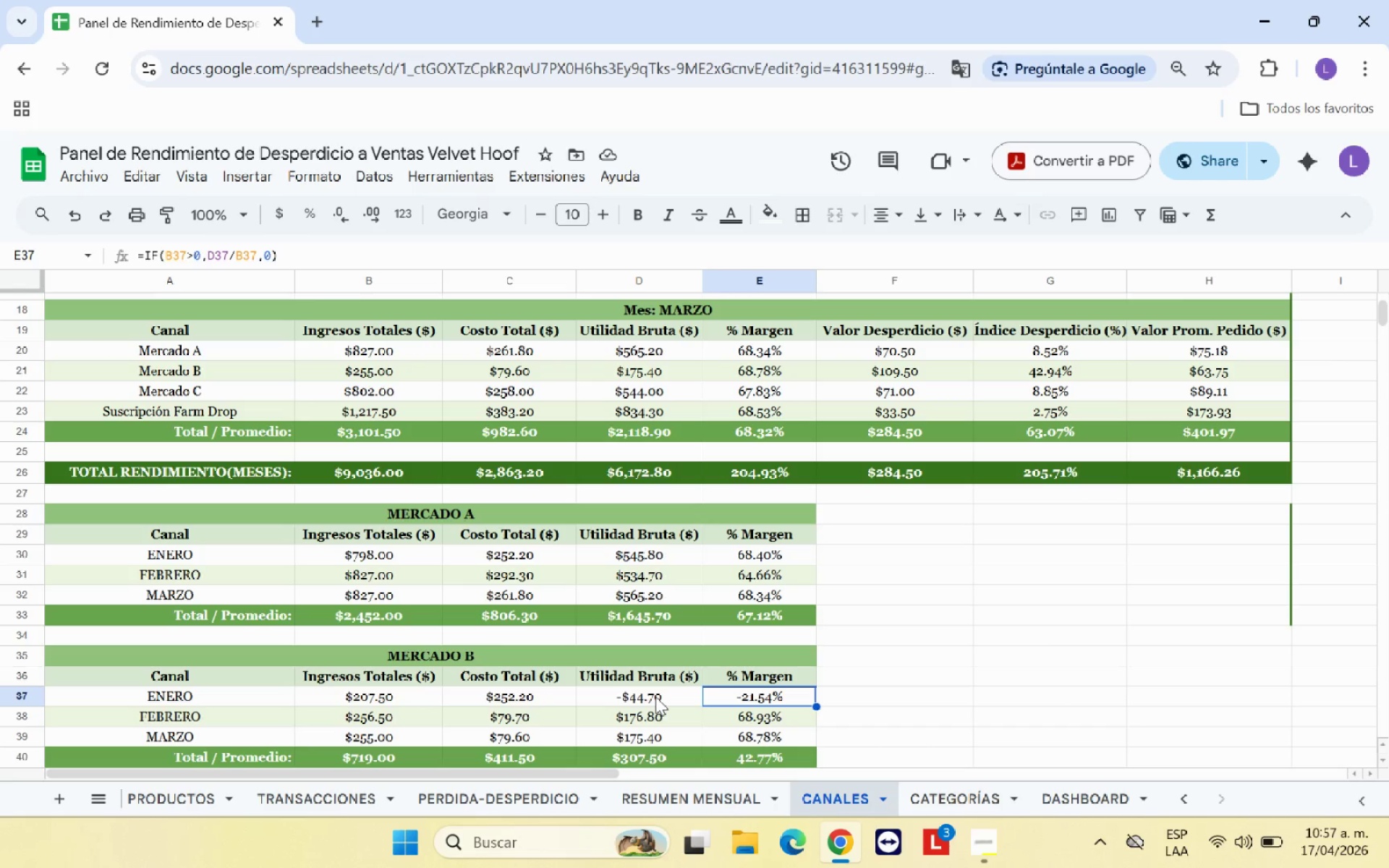 
double_click([760, 583])
 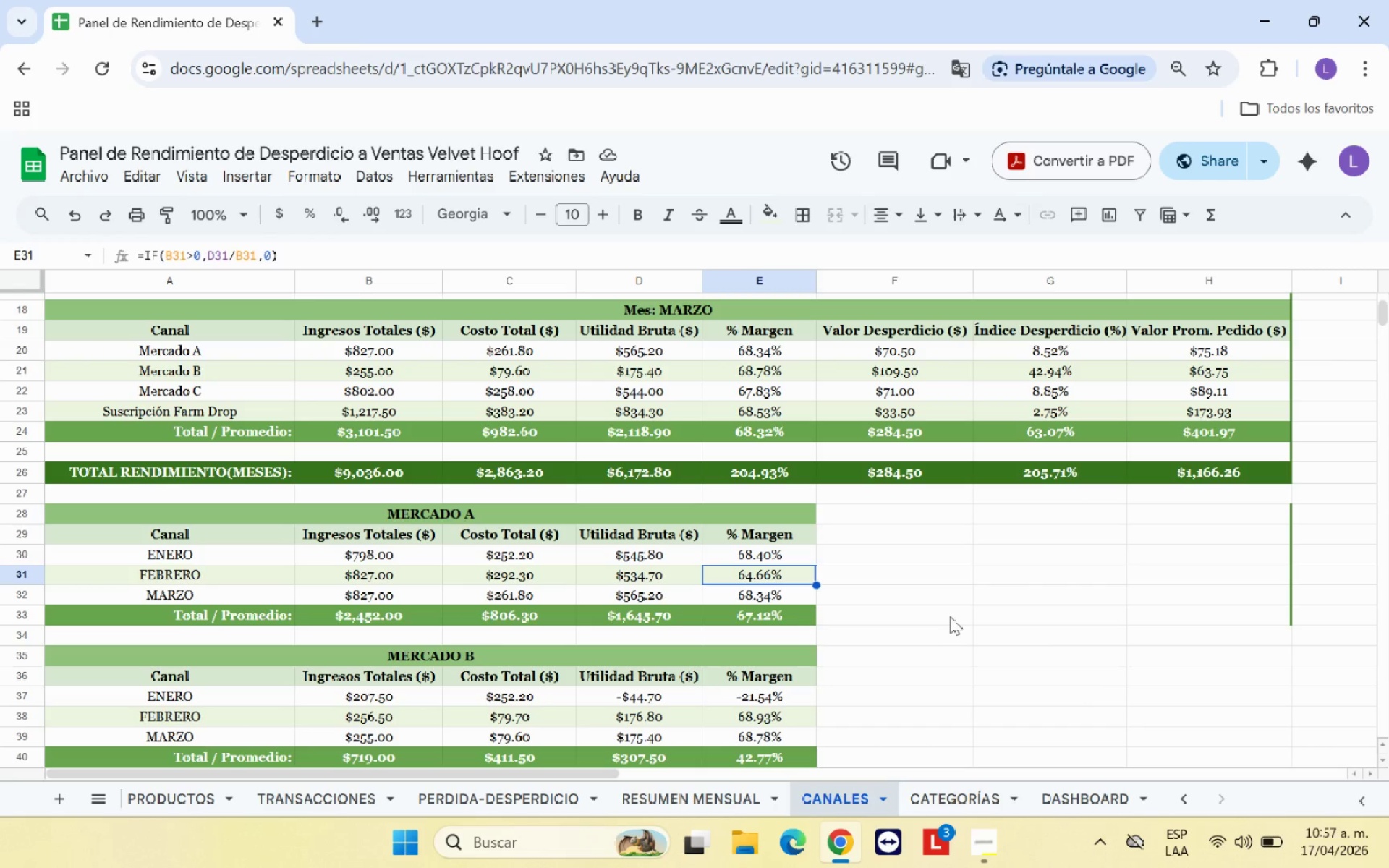 
triple_click([950, 616])
 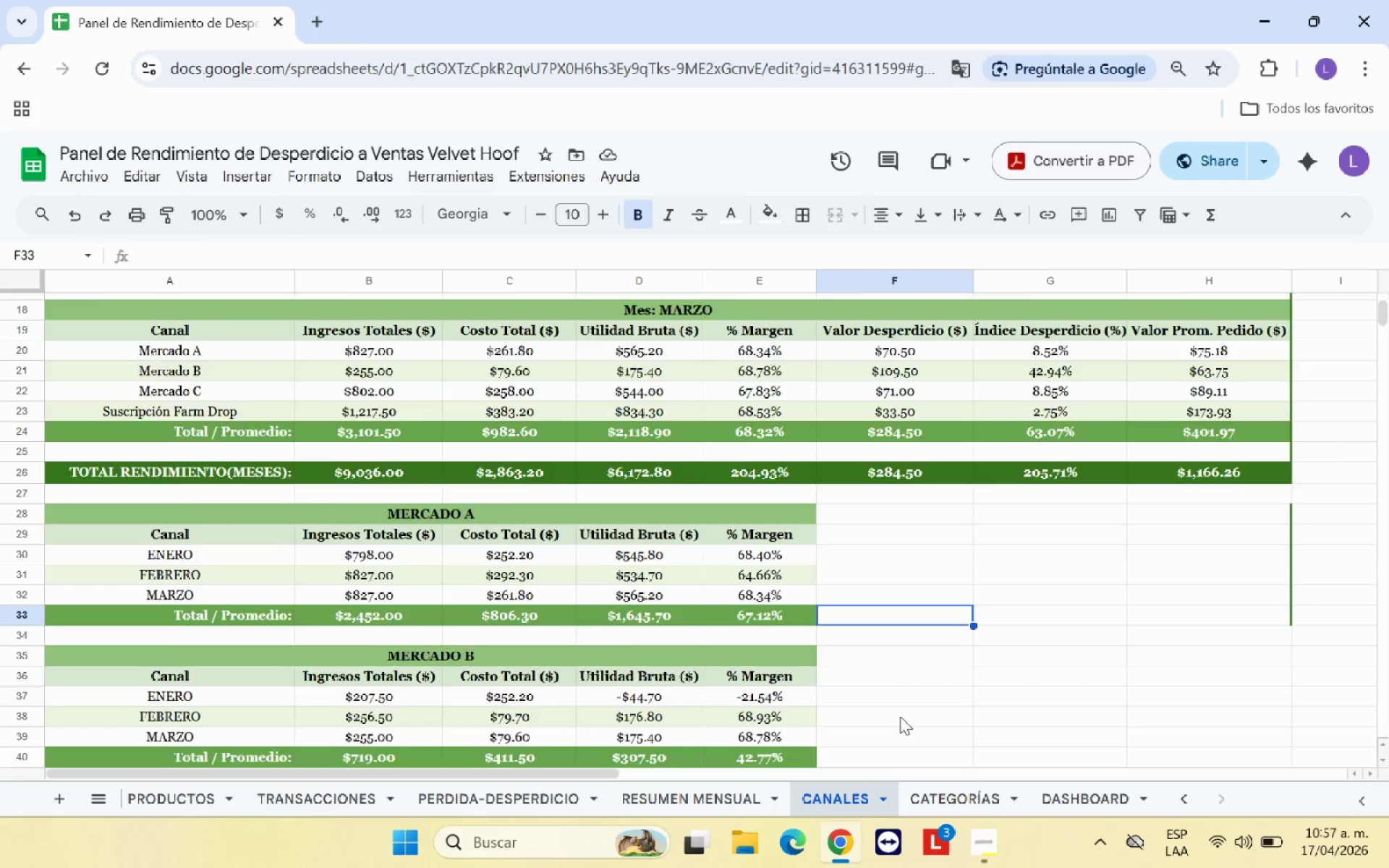 
scroll: coordinate [900, 716], scroll_direction: down, amount: 1.0
 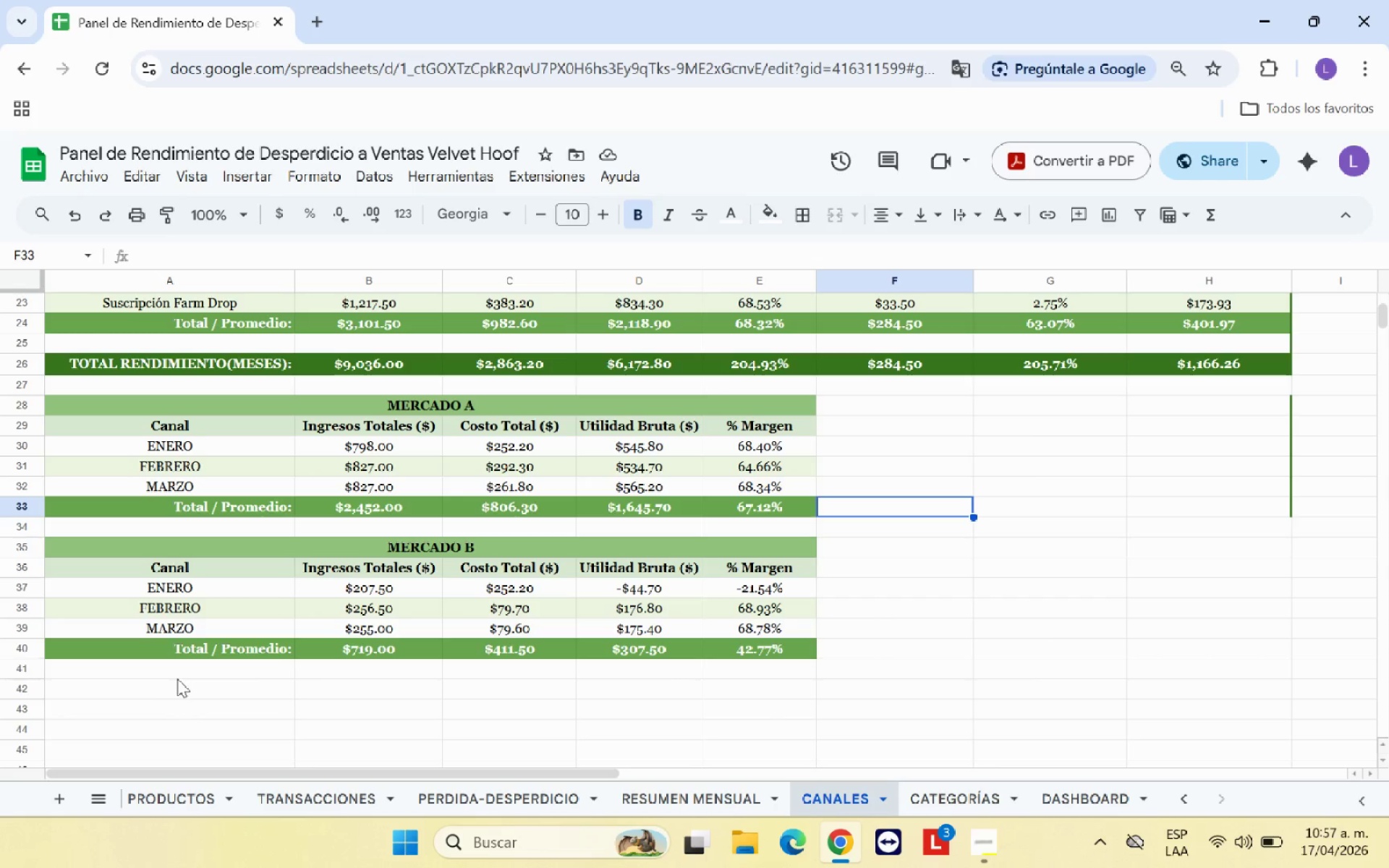 
left_click_drag(start_coordinate=[347, 557], to_coordinate=[354, 646])
 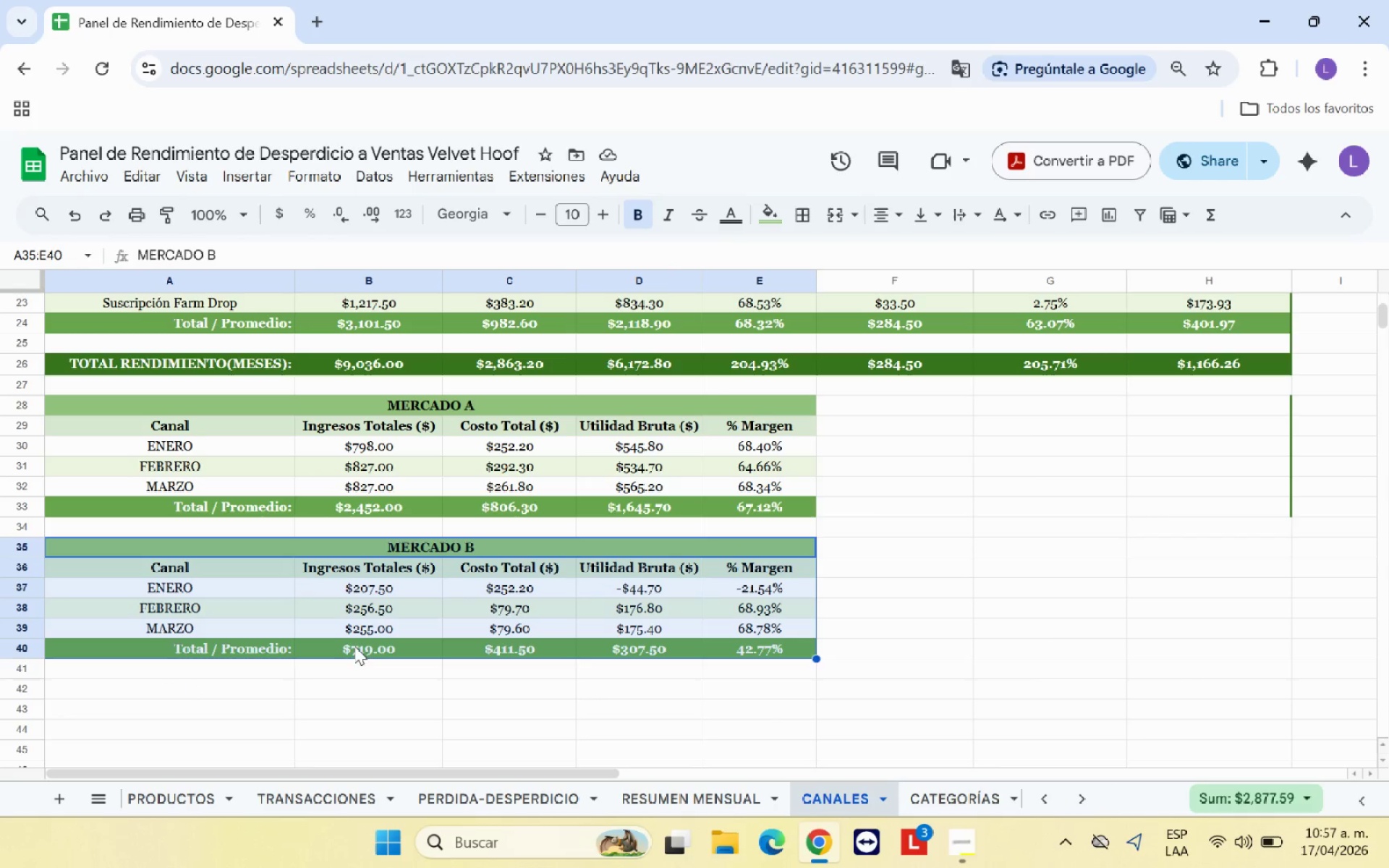 
key(Control+C)
 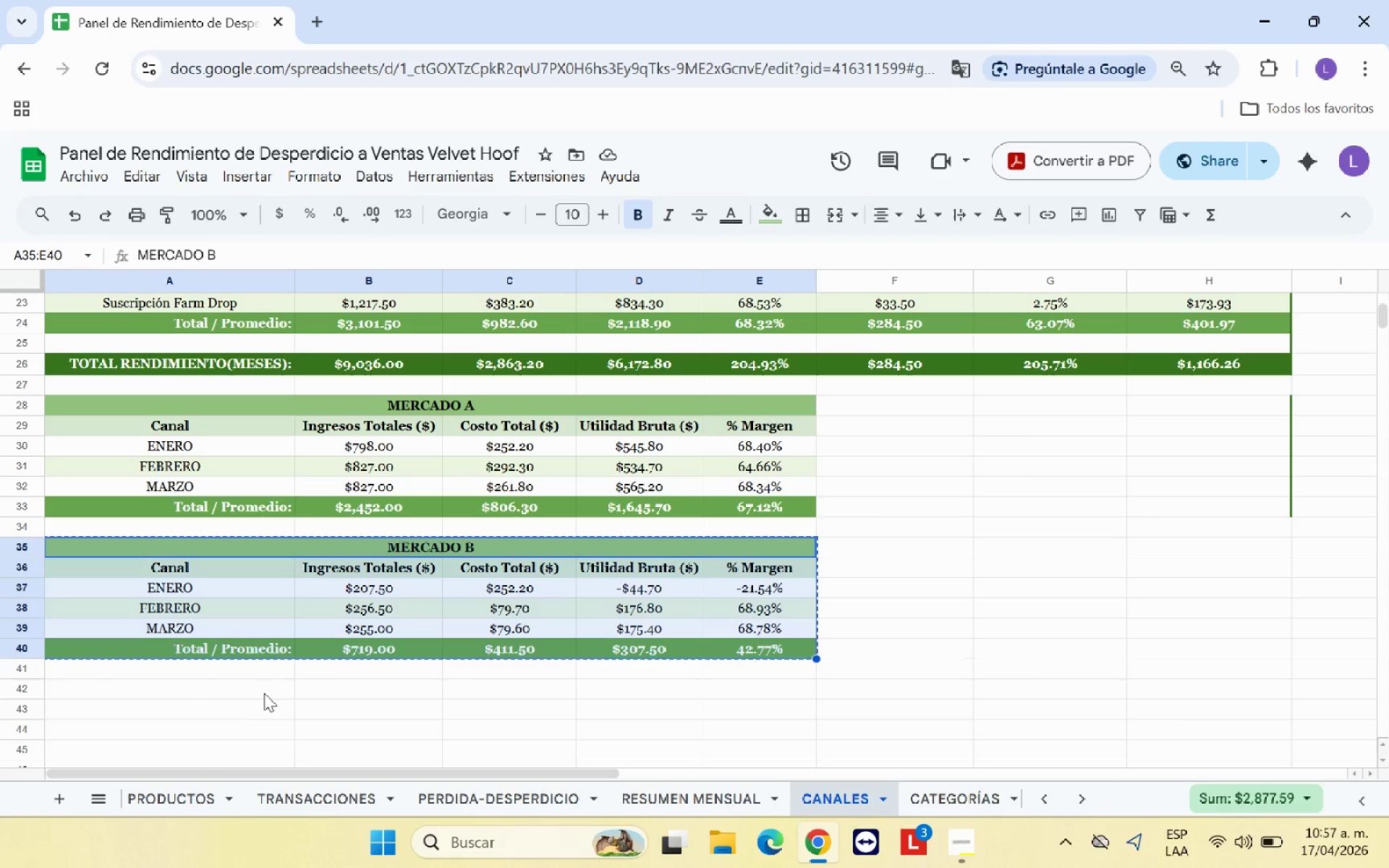 
left_click([260, 689])
 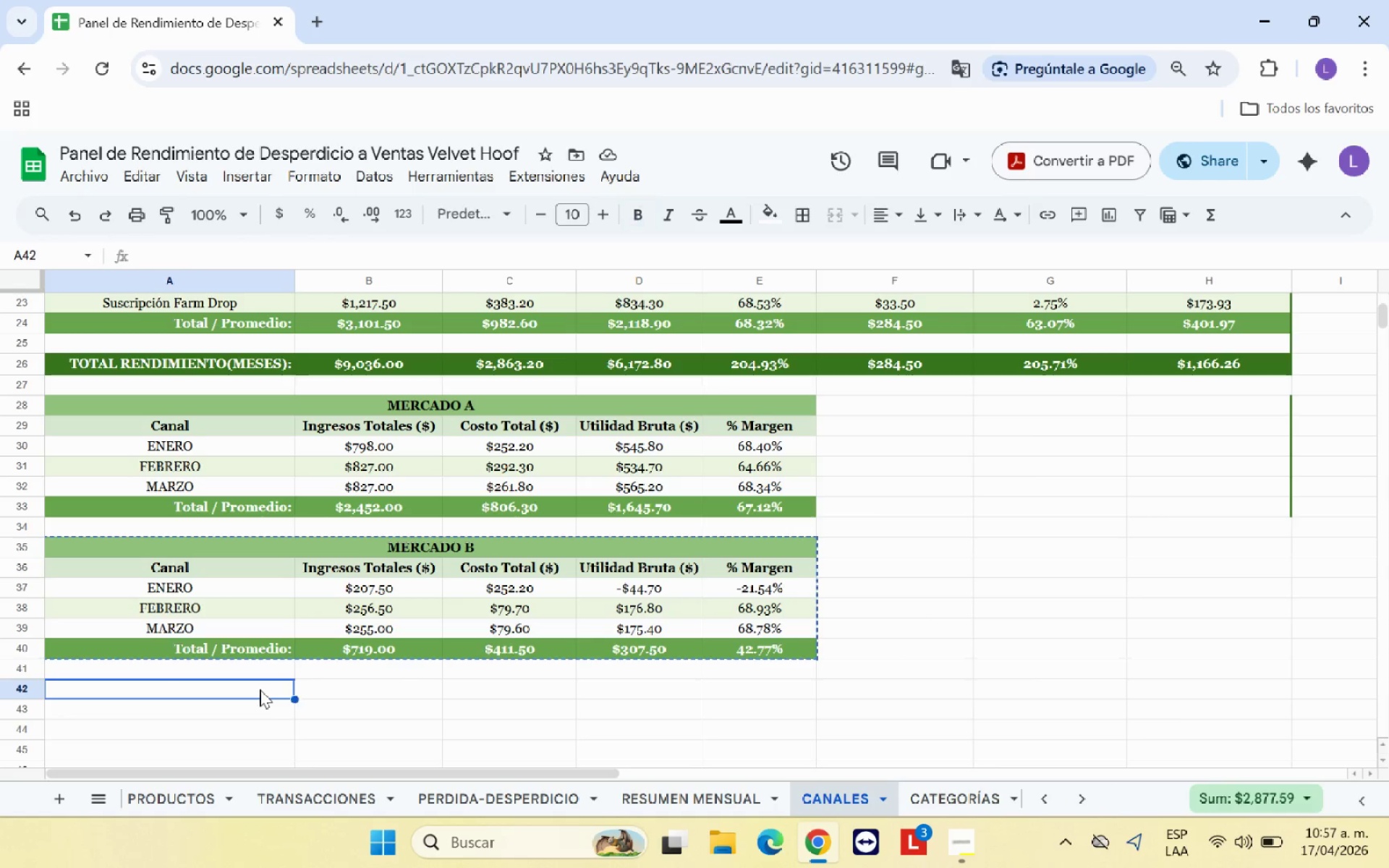 
key(Control+V)
 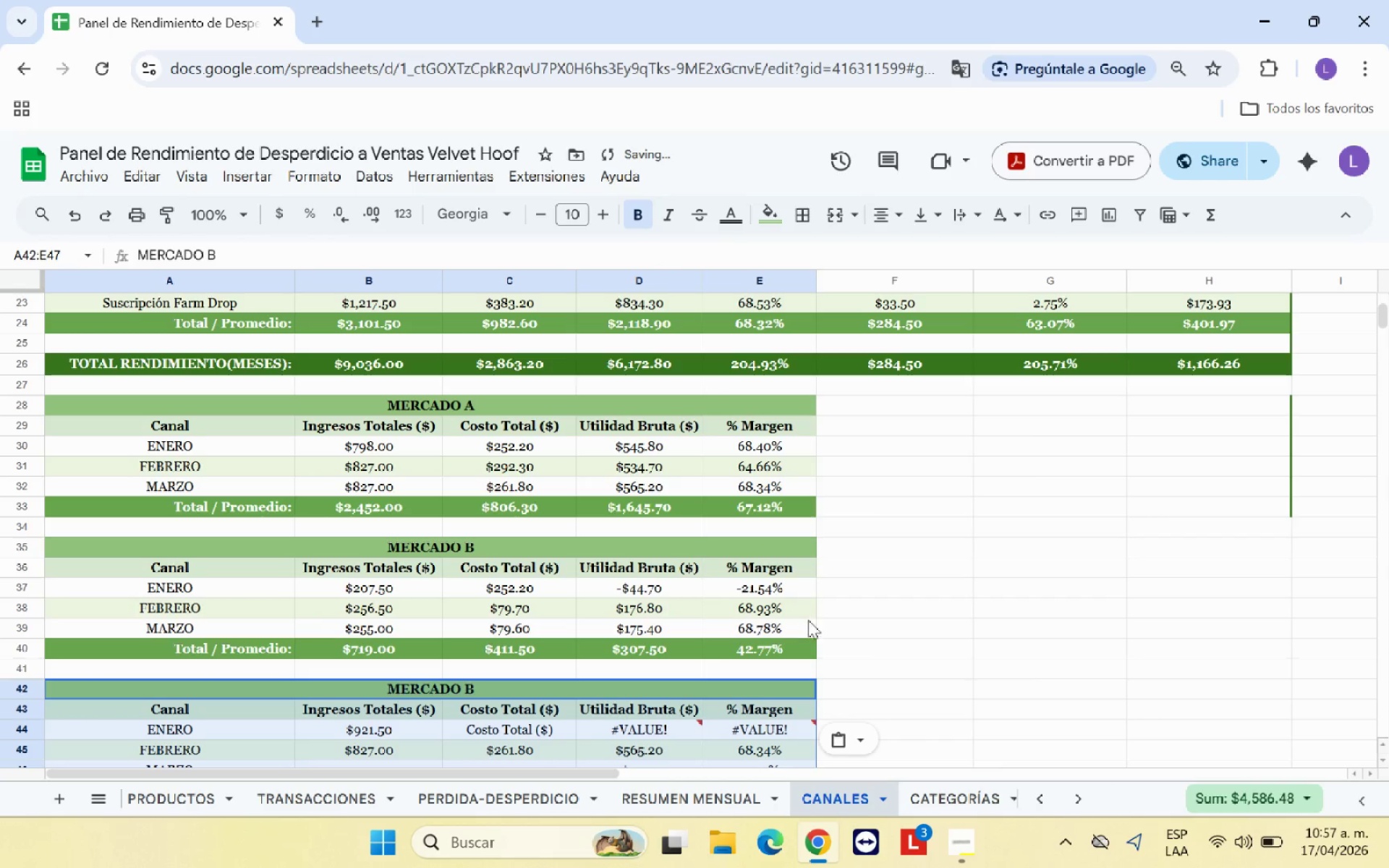 
scroll: coordinate [862, 619], scroll_direction: down, amount: 2.0
 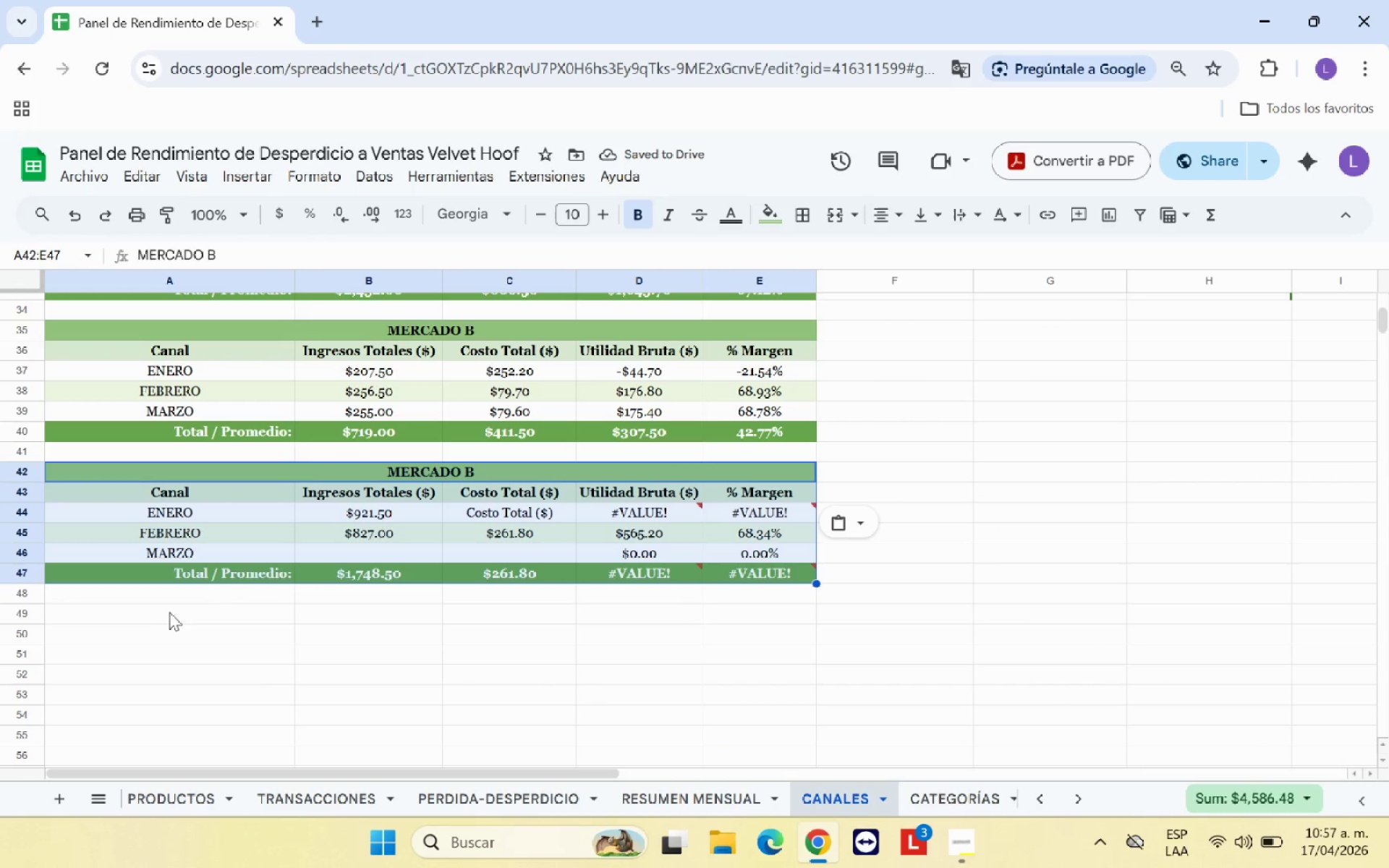 
left_click([170, 612])
 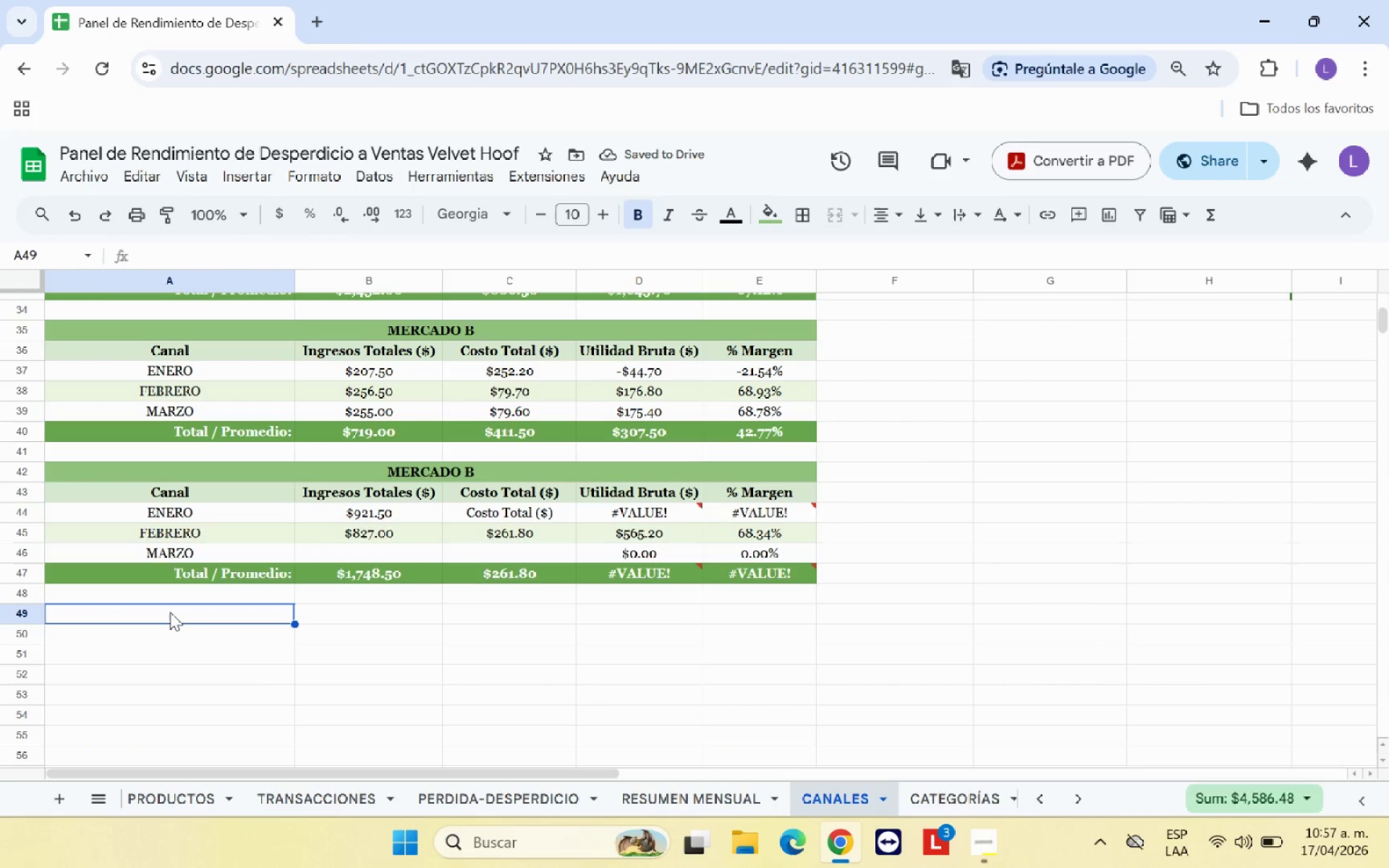 
key(Control+V)
 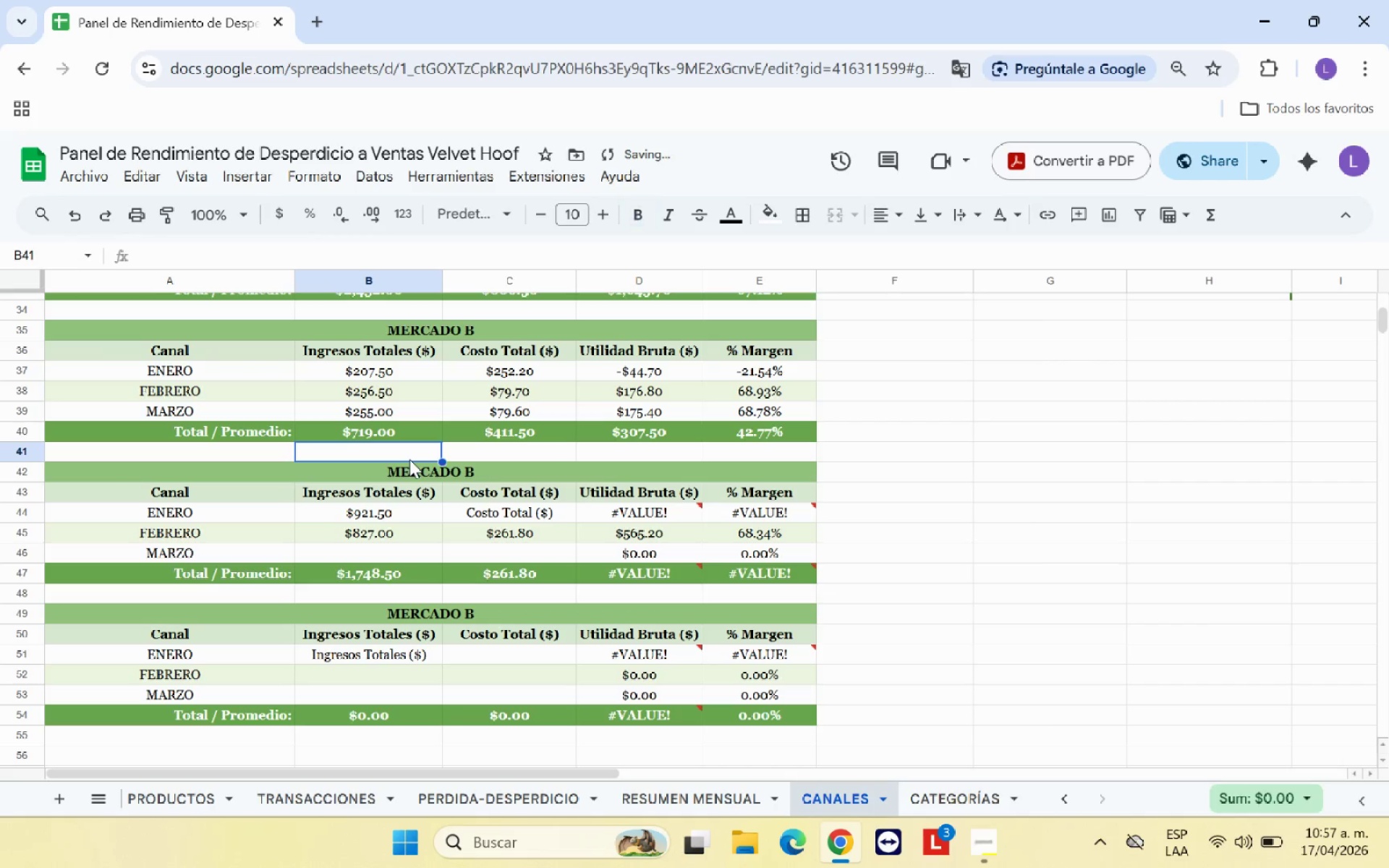 
double_click([415, 473])
 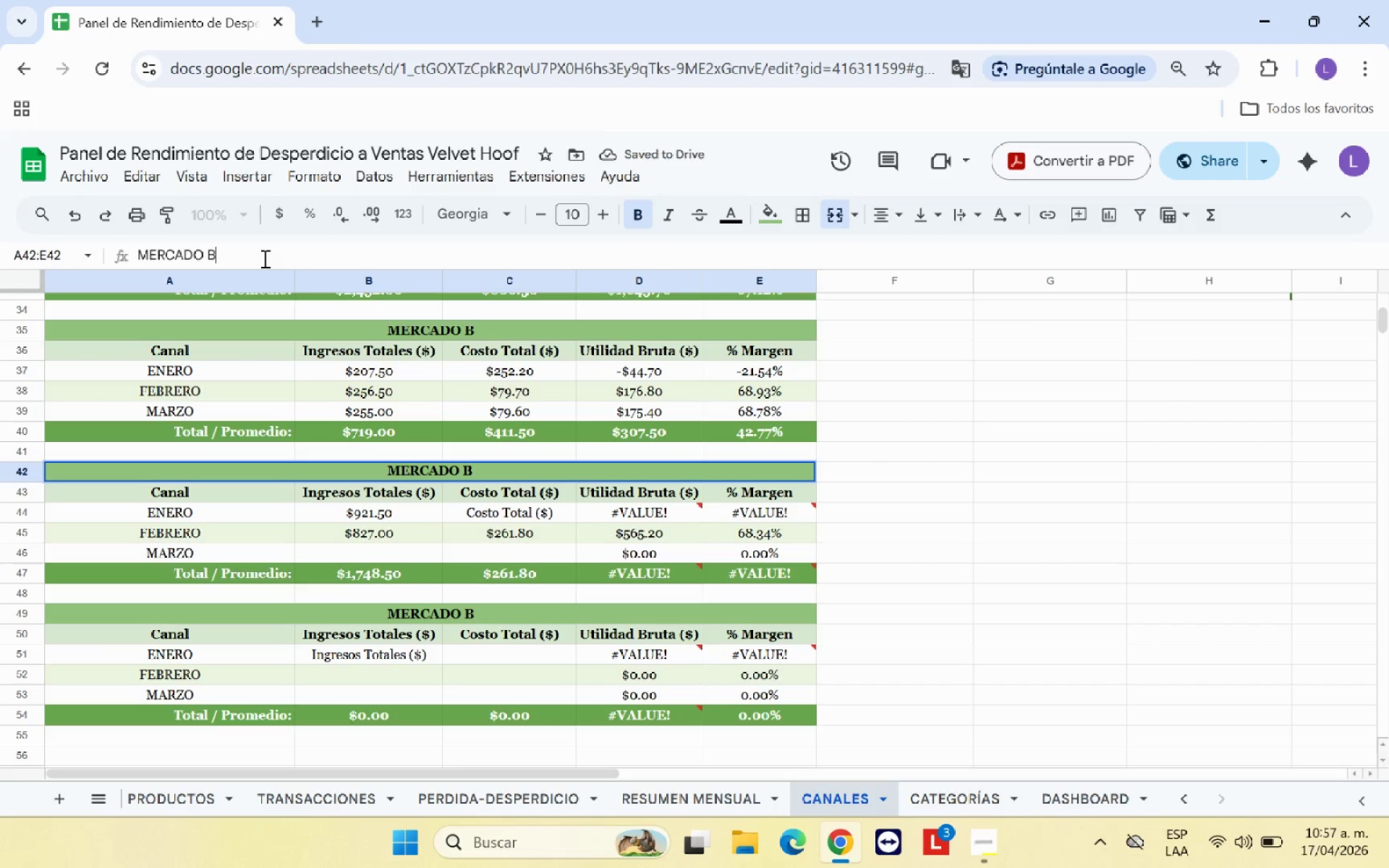 
key(Backspace)
 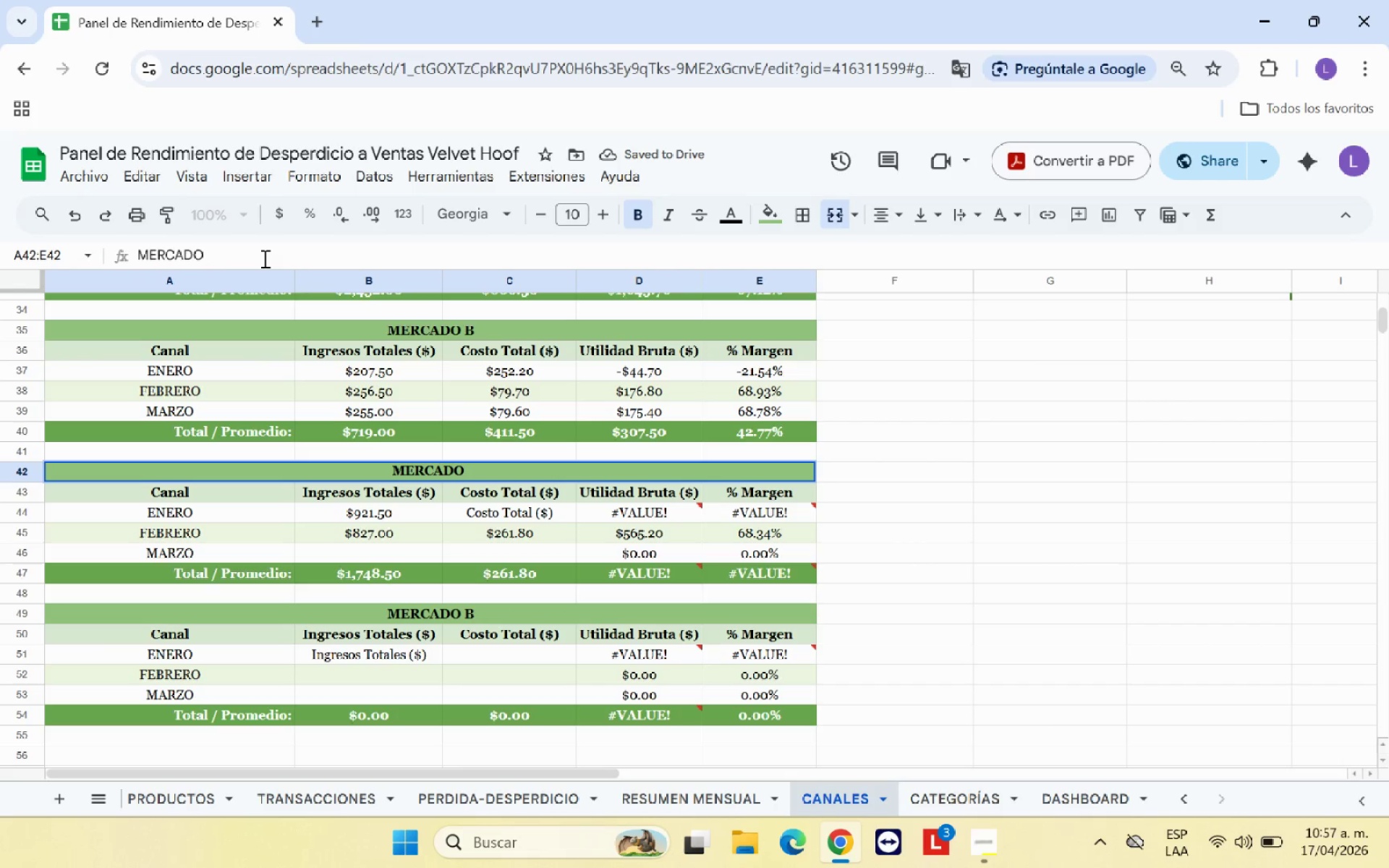 
key(C)
 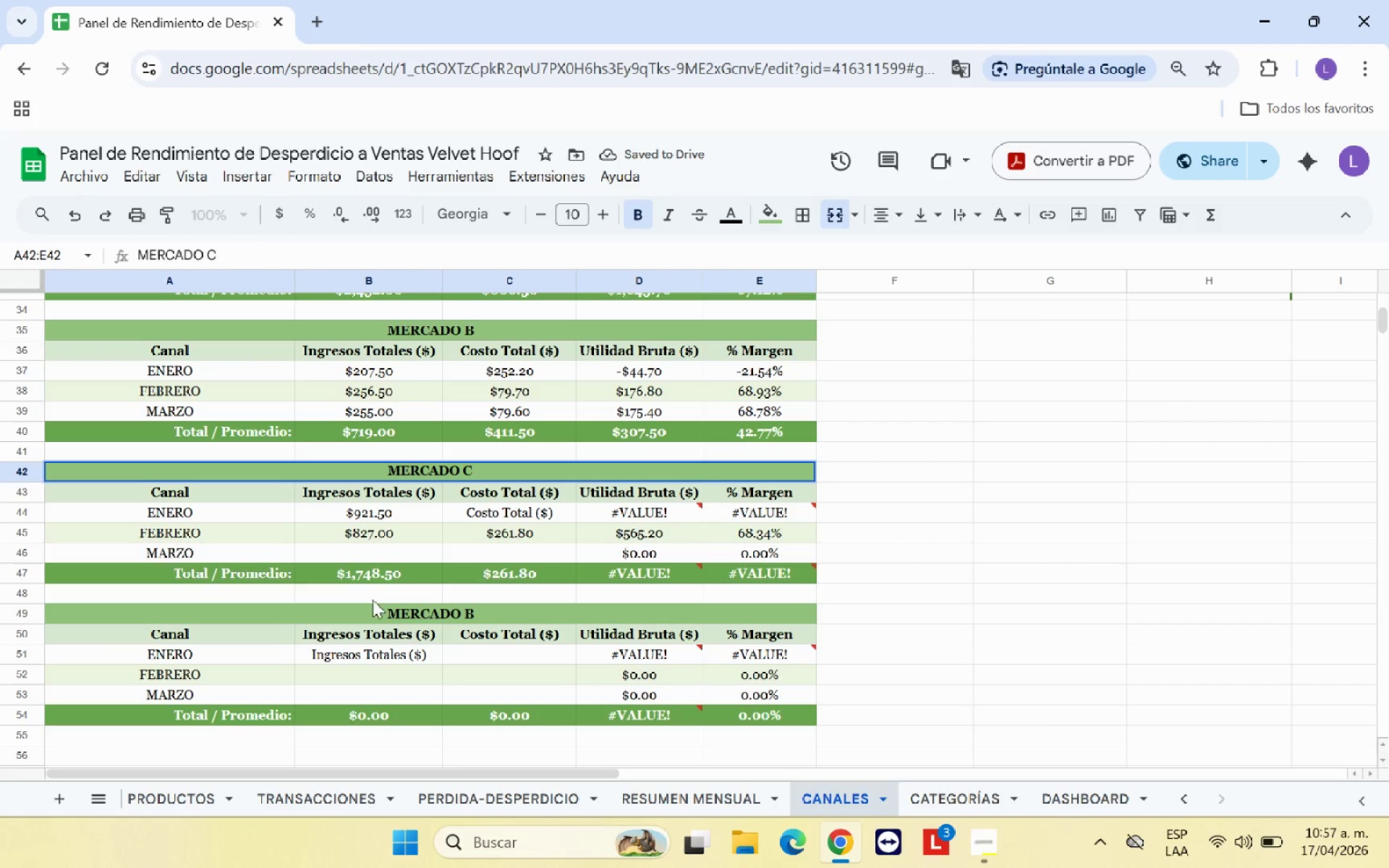 
left_click([399, 612])
 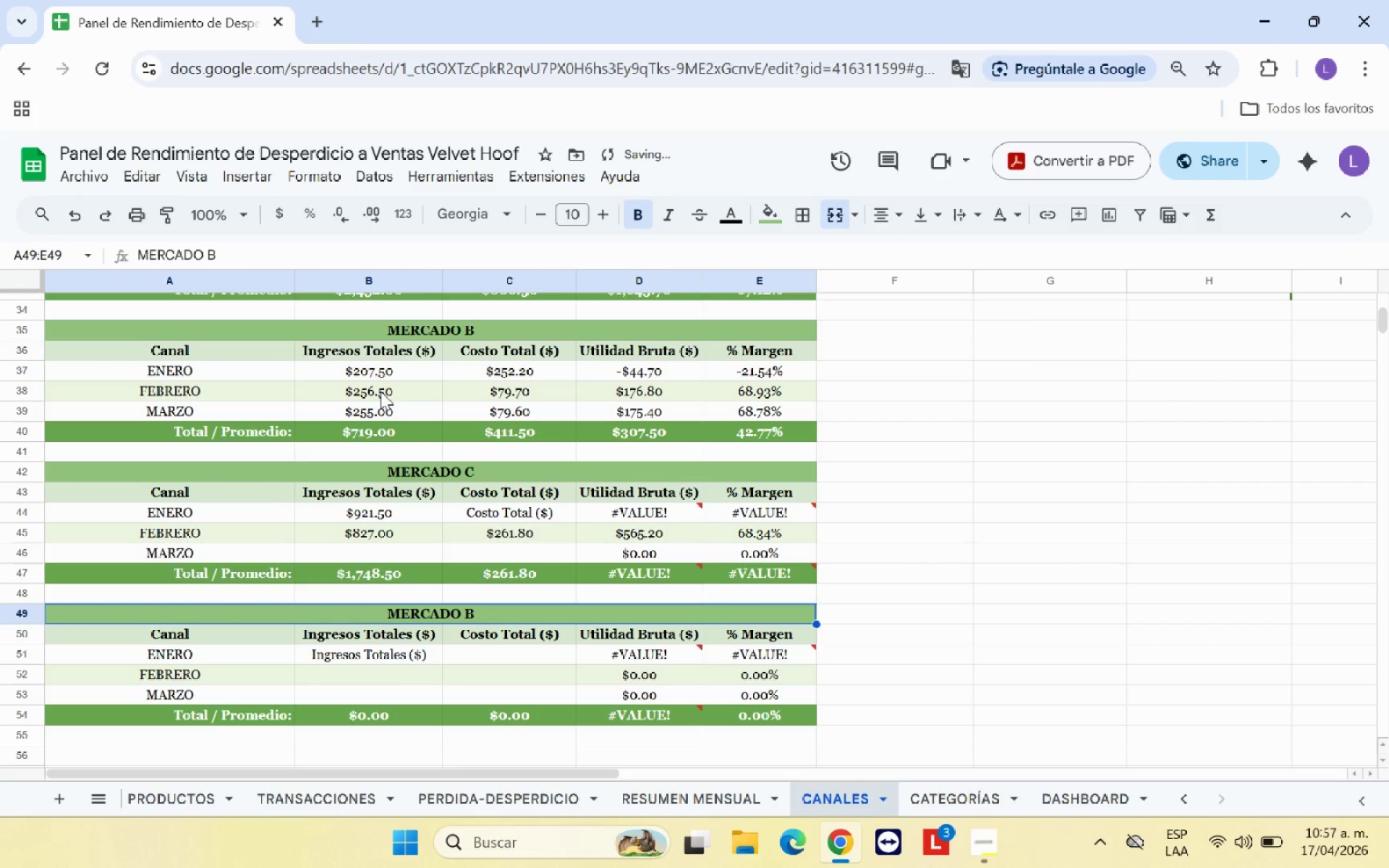 
scroll: coordinate [480, 439], scroll_direction: up, amount: 3.0
 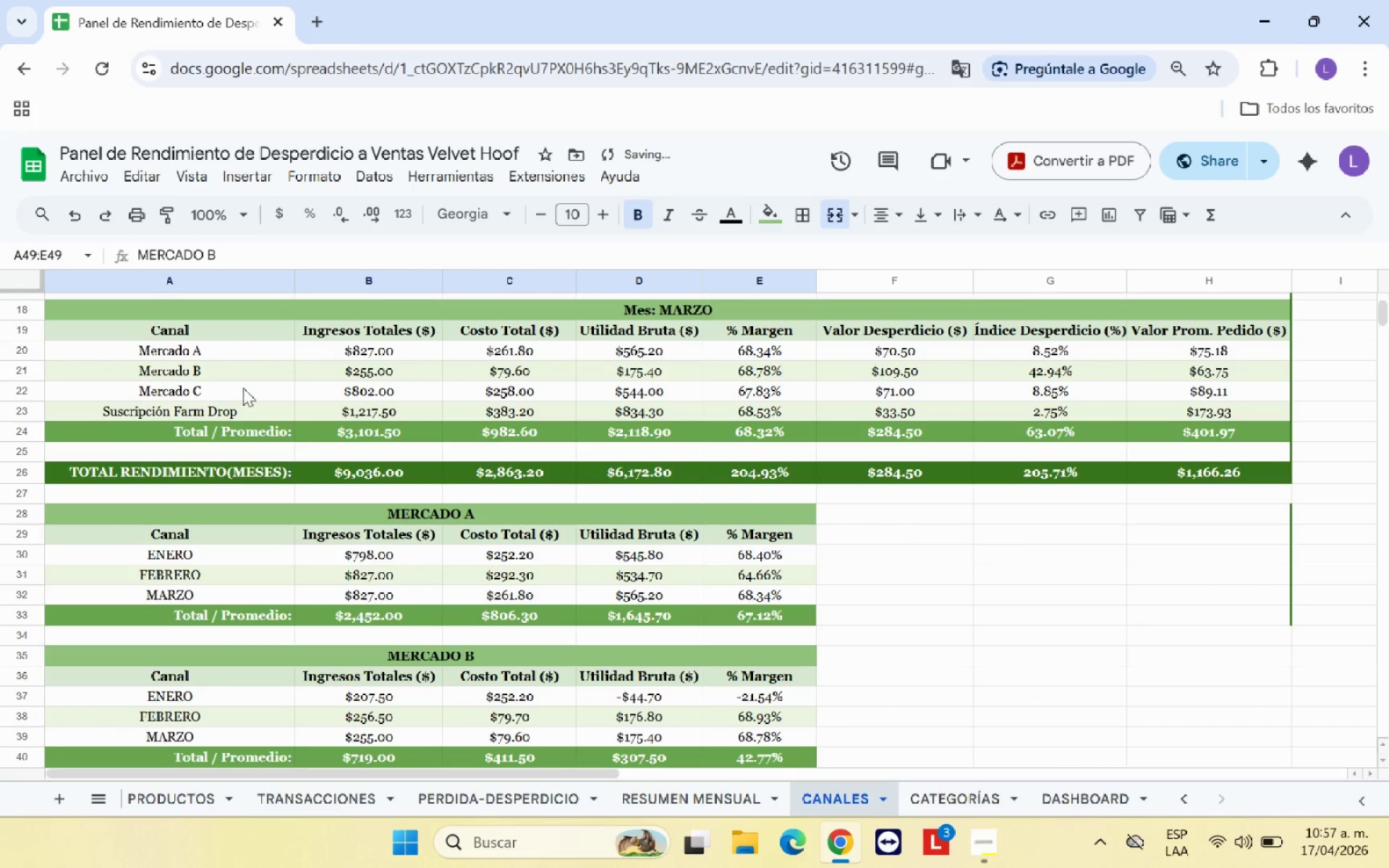 
left_click([239, 407])
 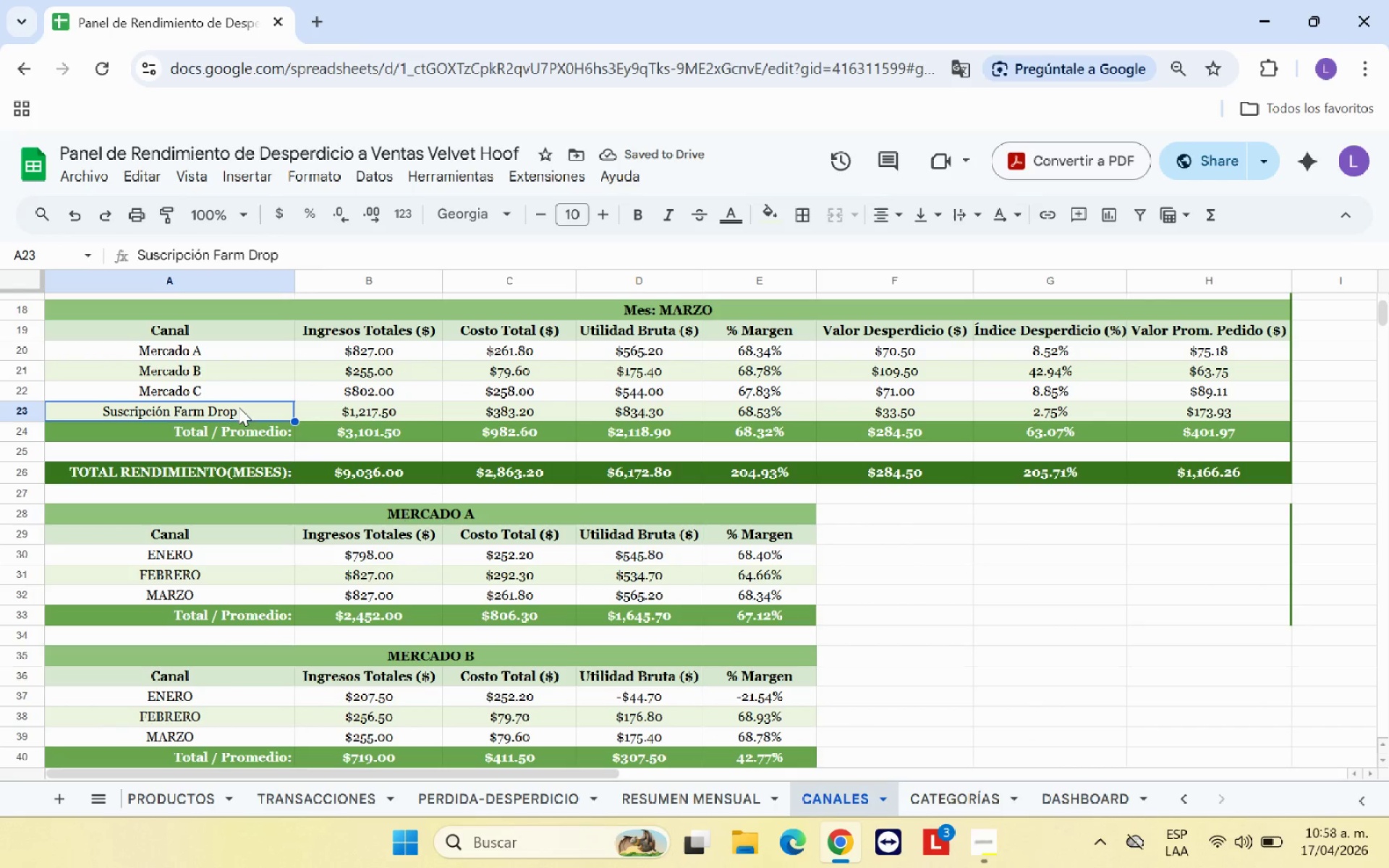 
key(Control+C)
 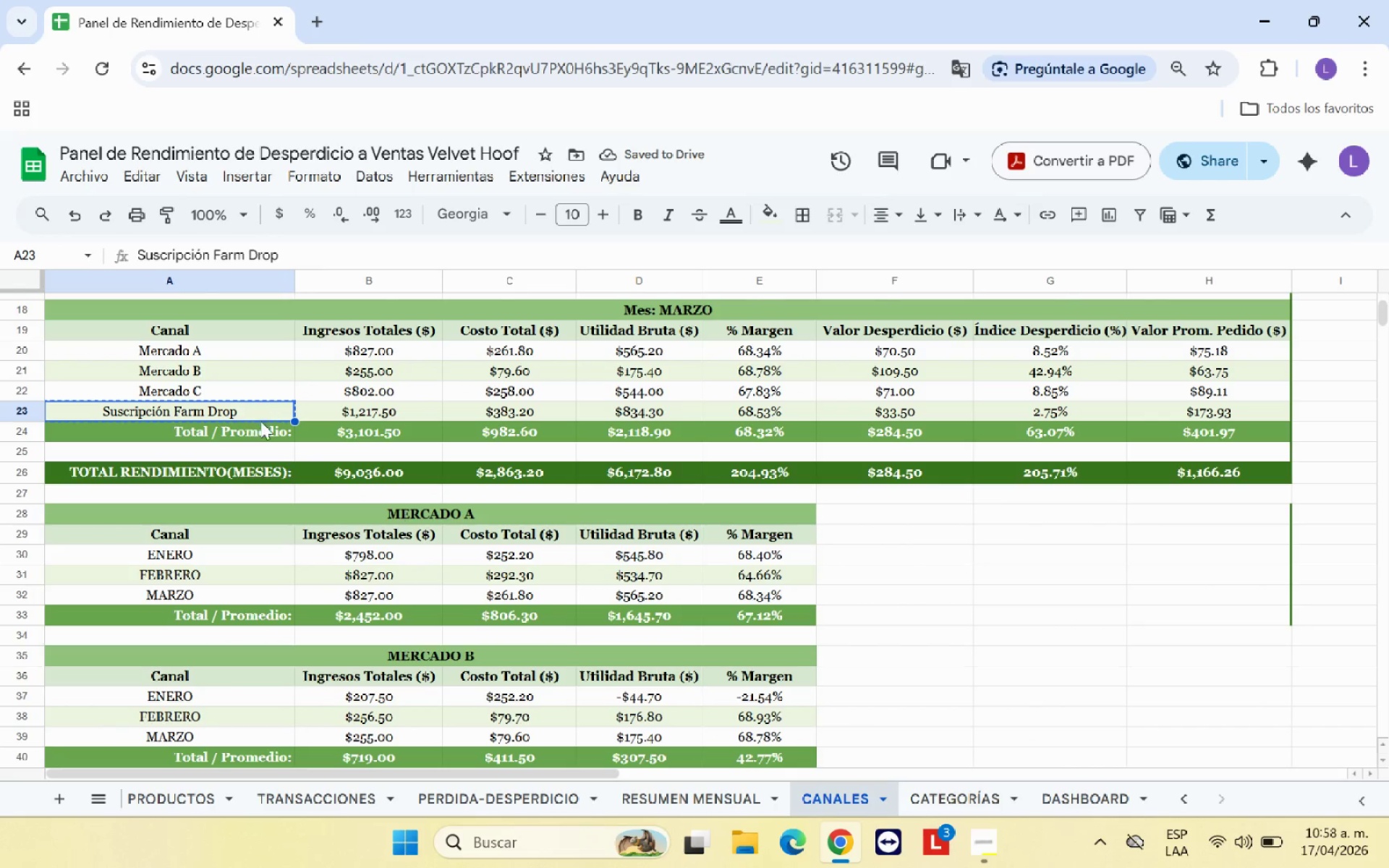 
scroll: coordinate [263, 428], scroll_direction: down, amount: 3.0
 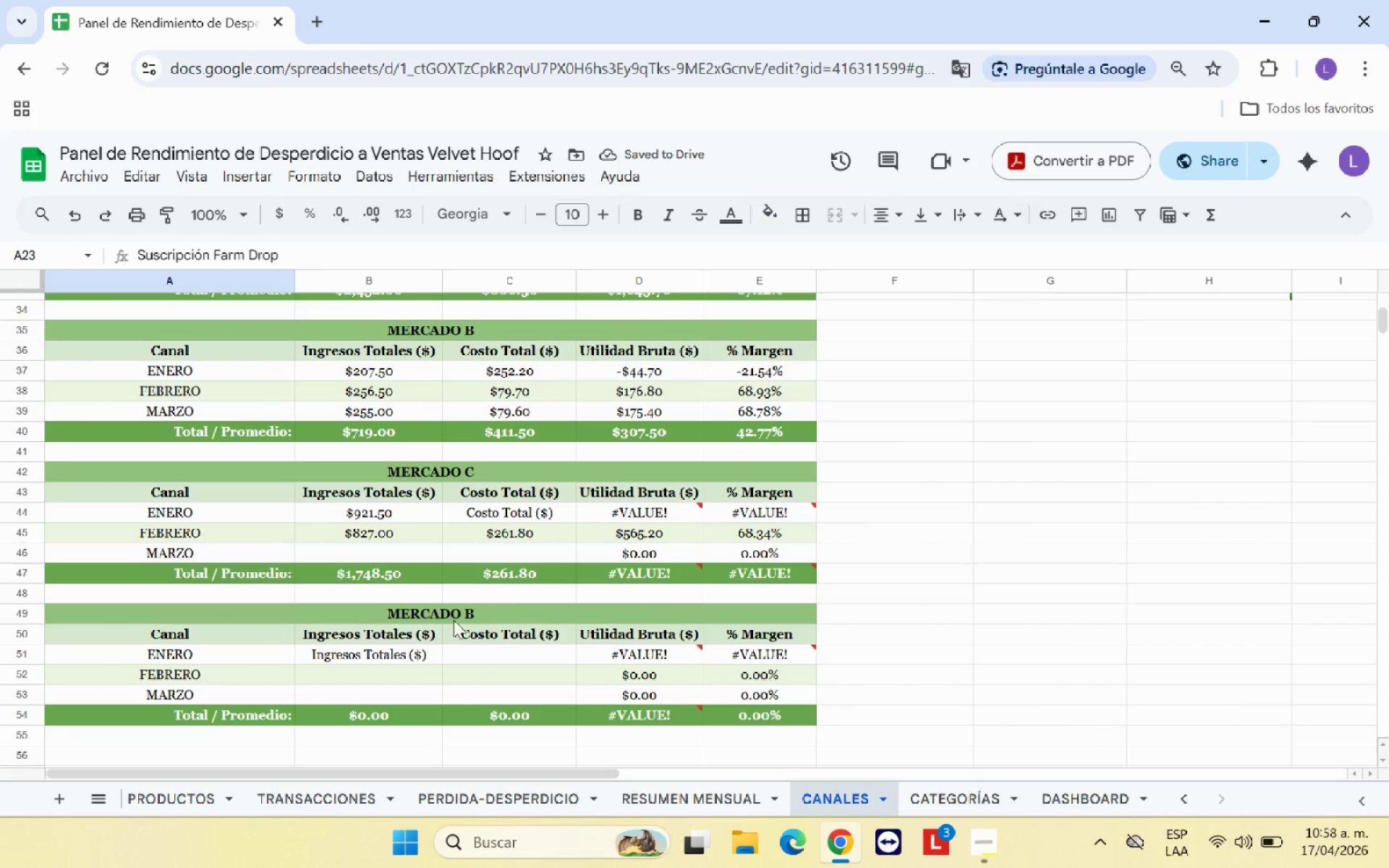 
left_click([454, 614])
 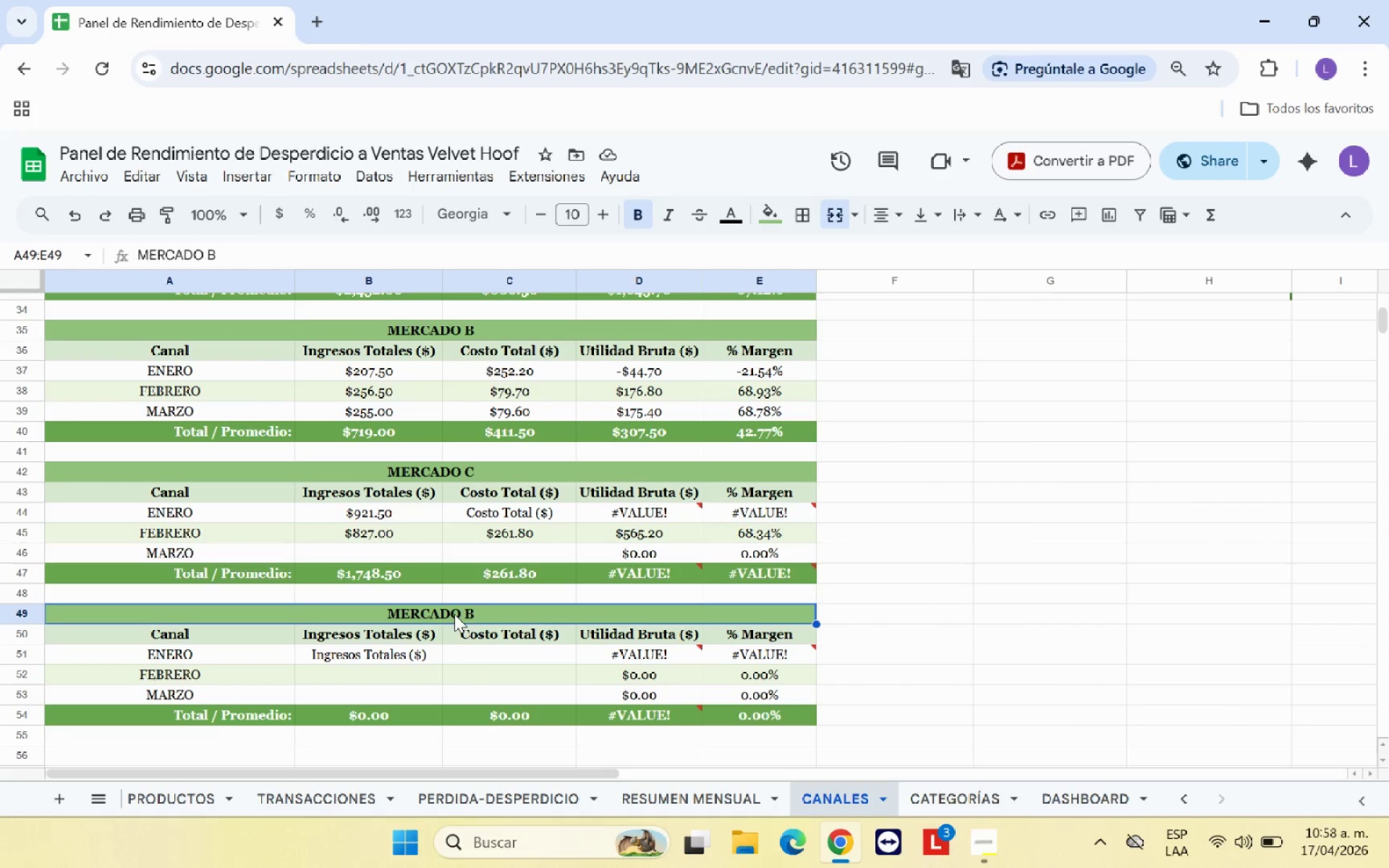 
key(Control+V)
 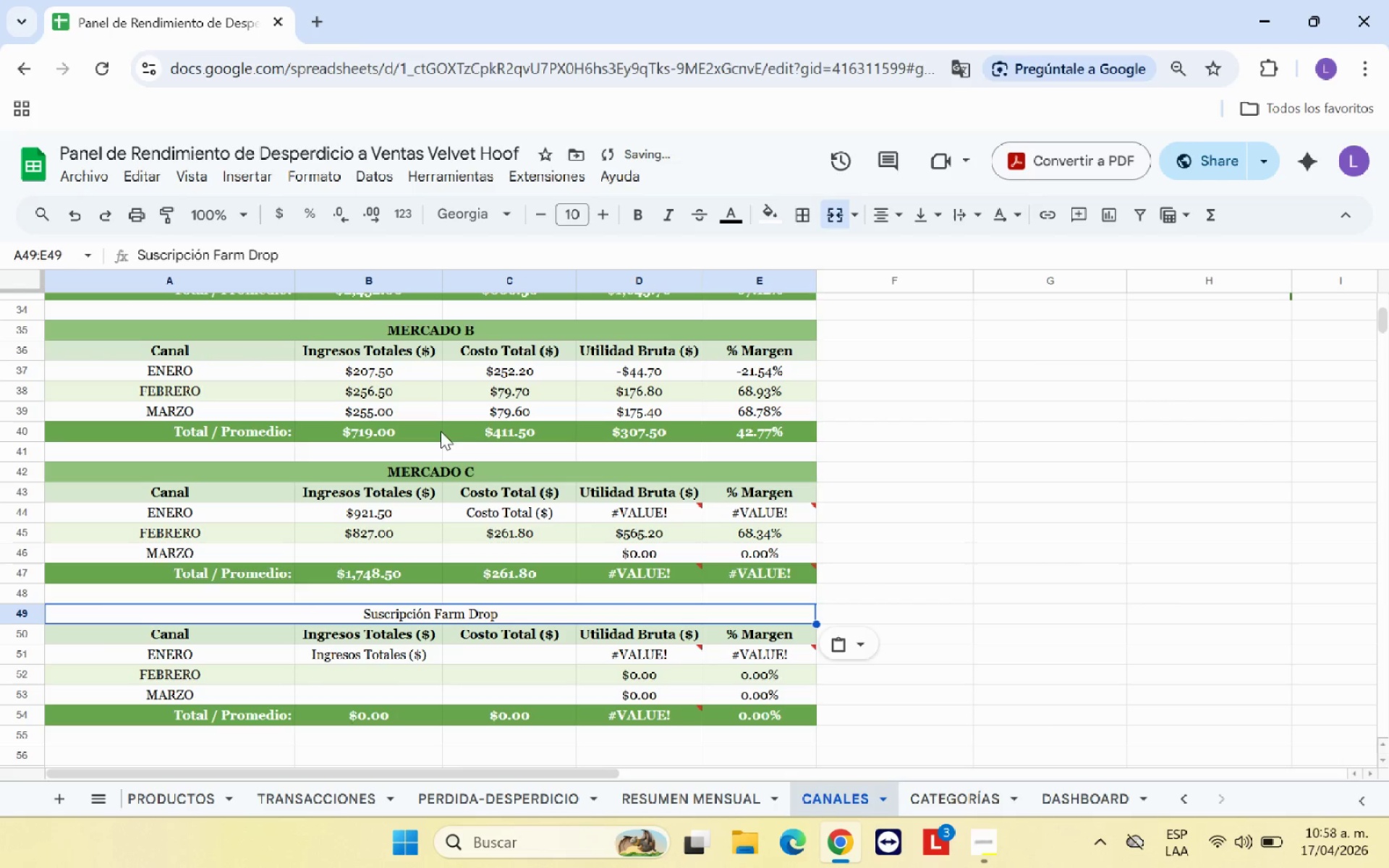 
left_click([441, 468])
 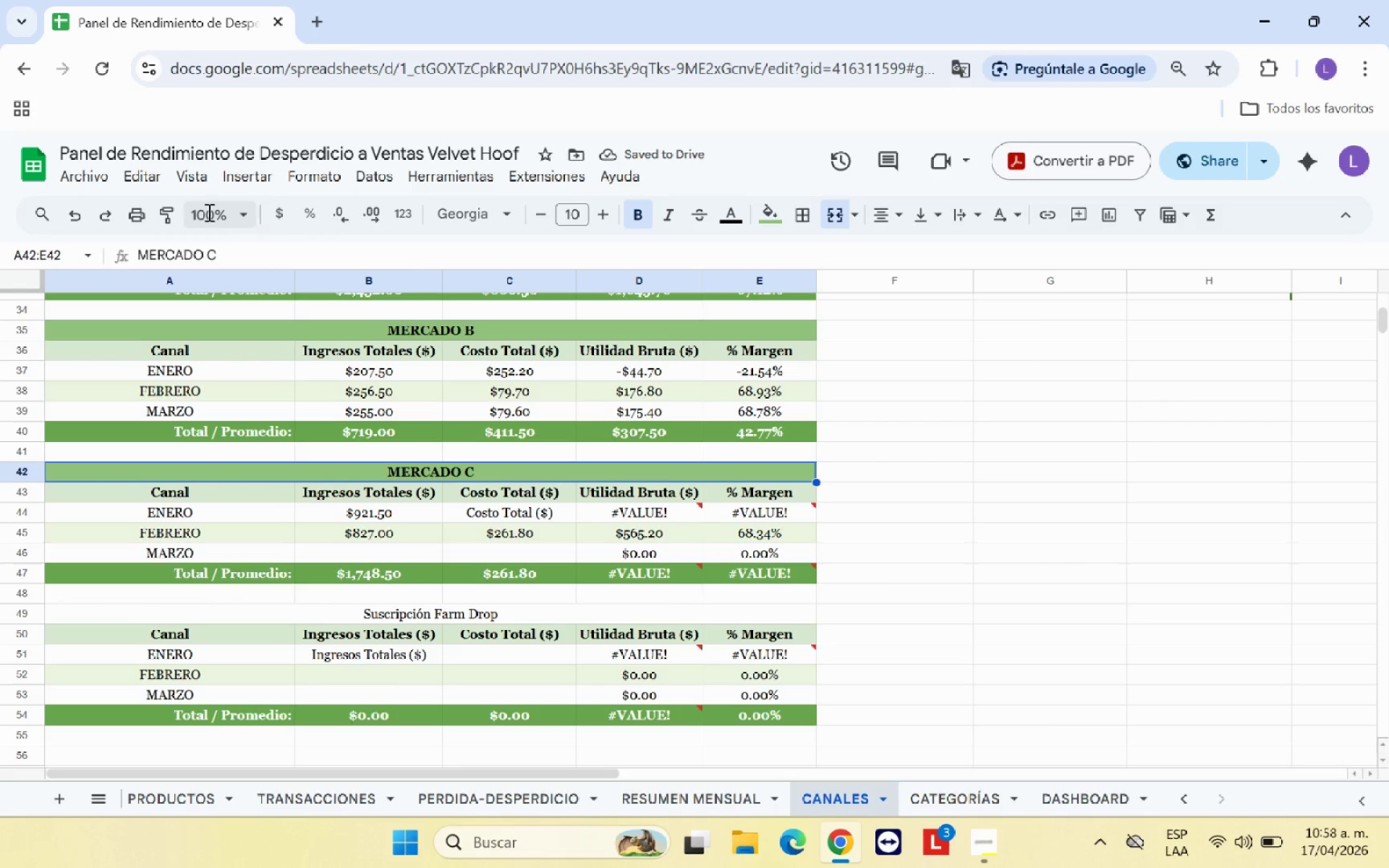 
left_click([172, 212])
 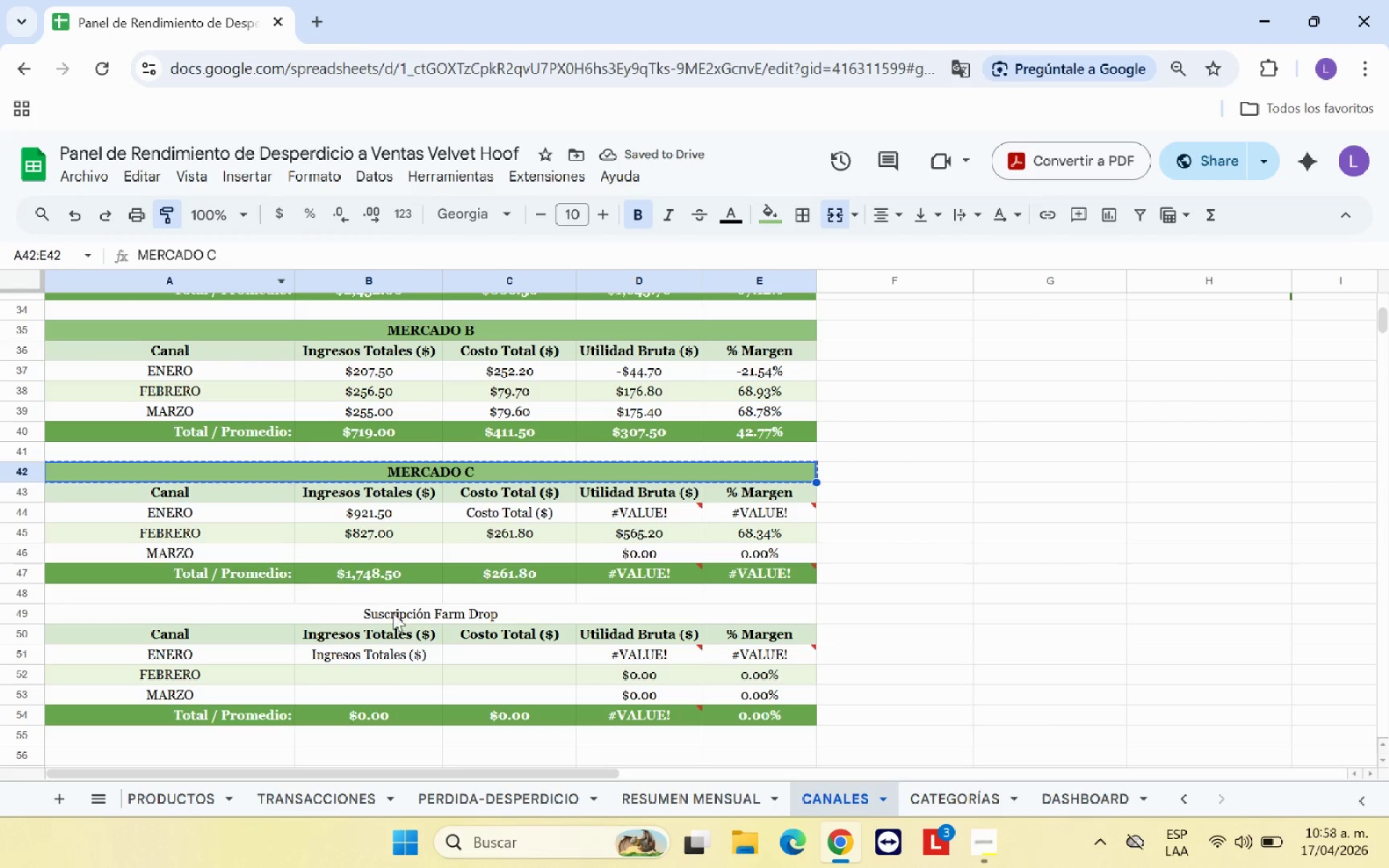 
left_click([401, 615])
 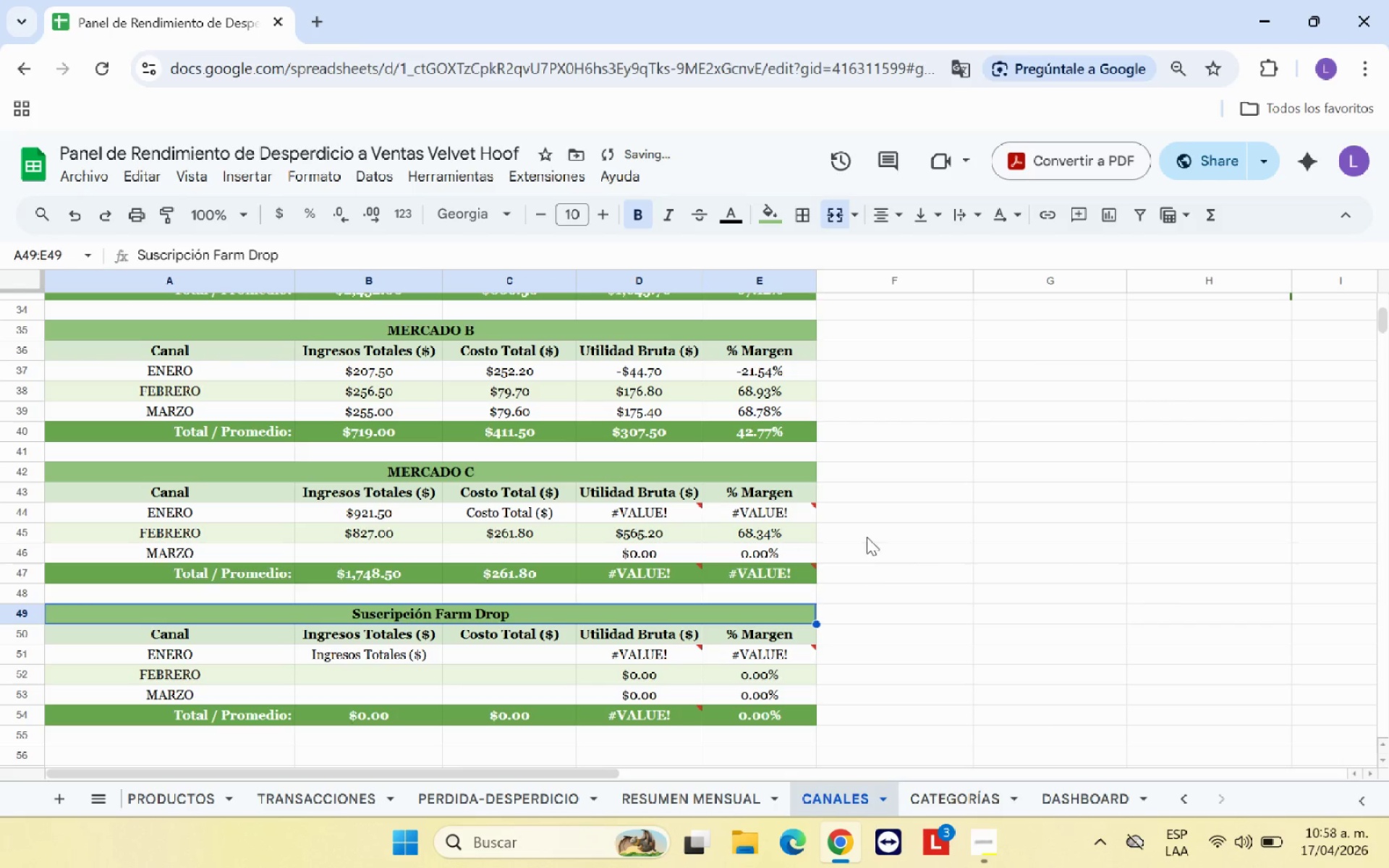 
left_click([903, 535])
 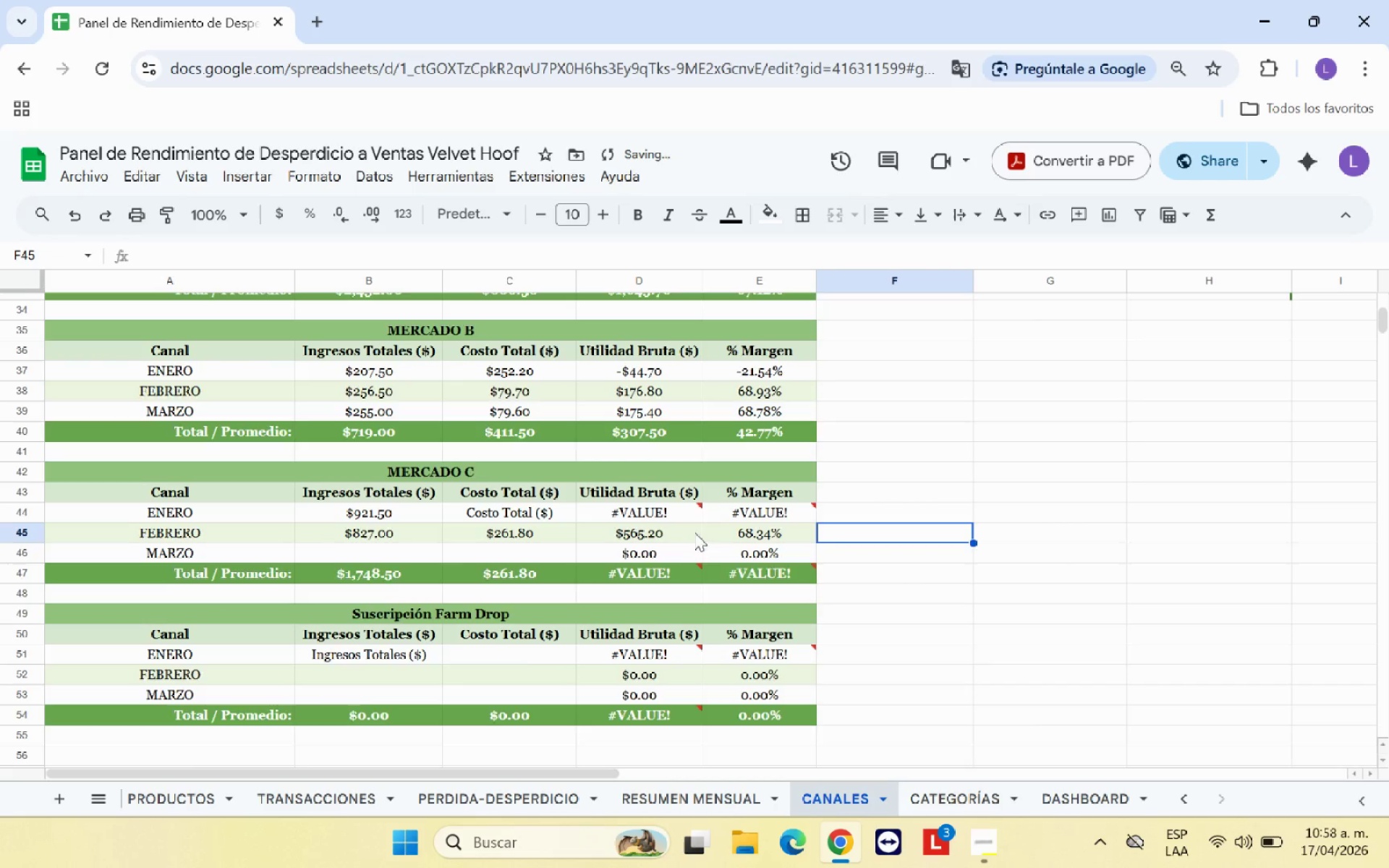 
scroll: coordinate [674, 540], scroll_direction: up, amount: 1.0
 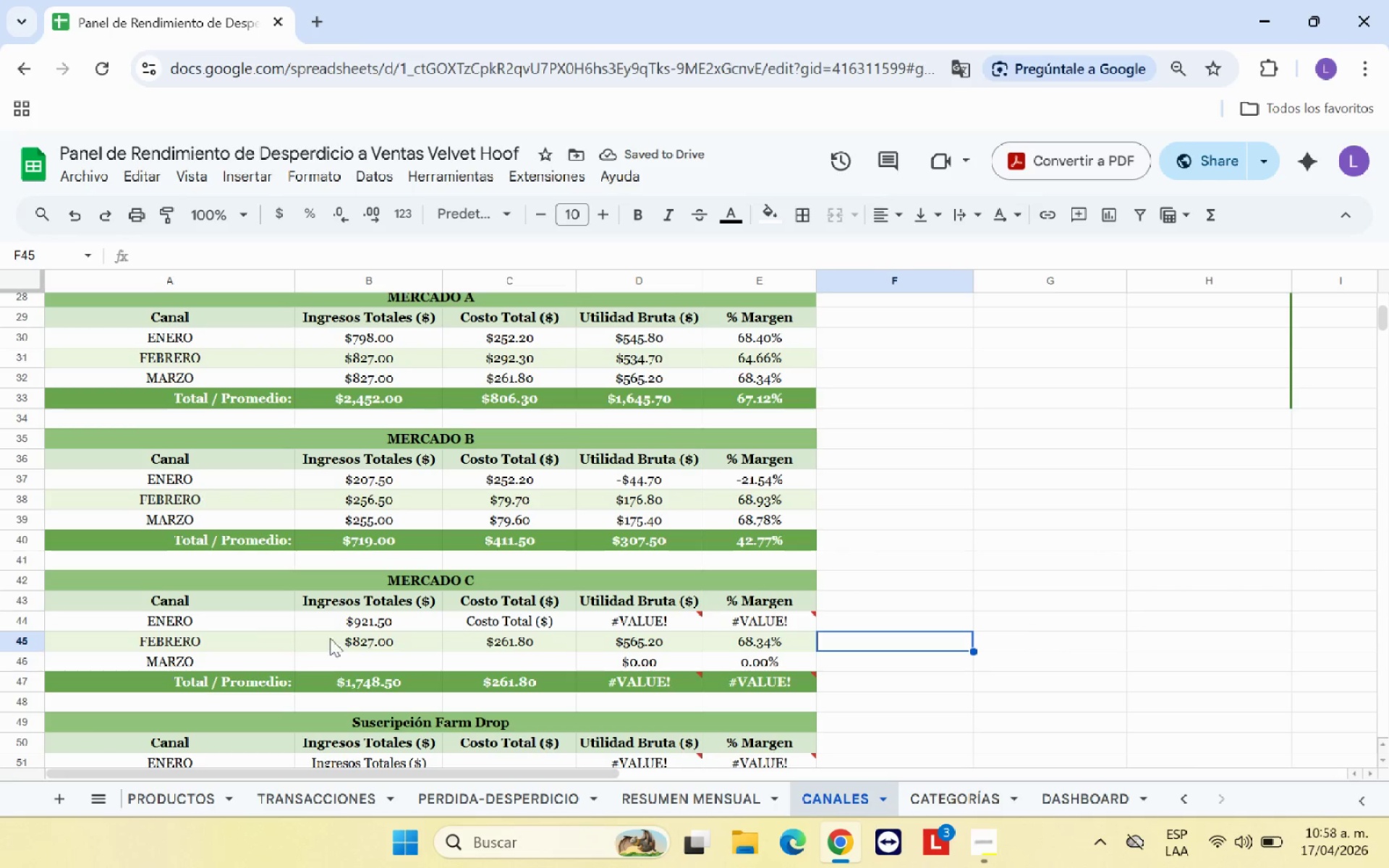 
left_click([393, 618])
 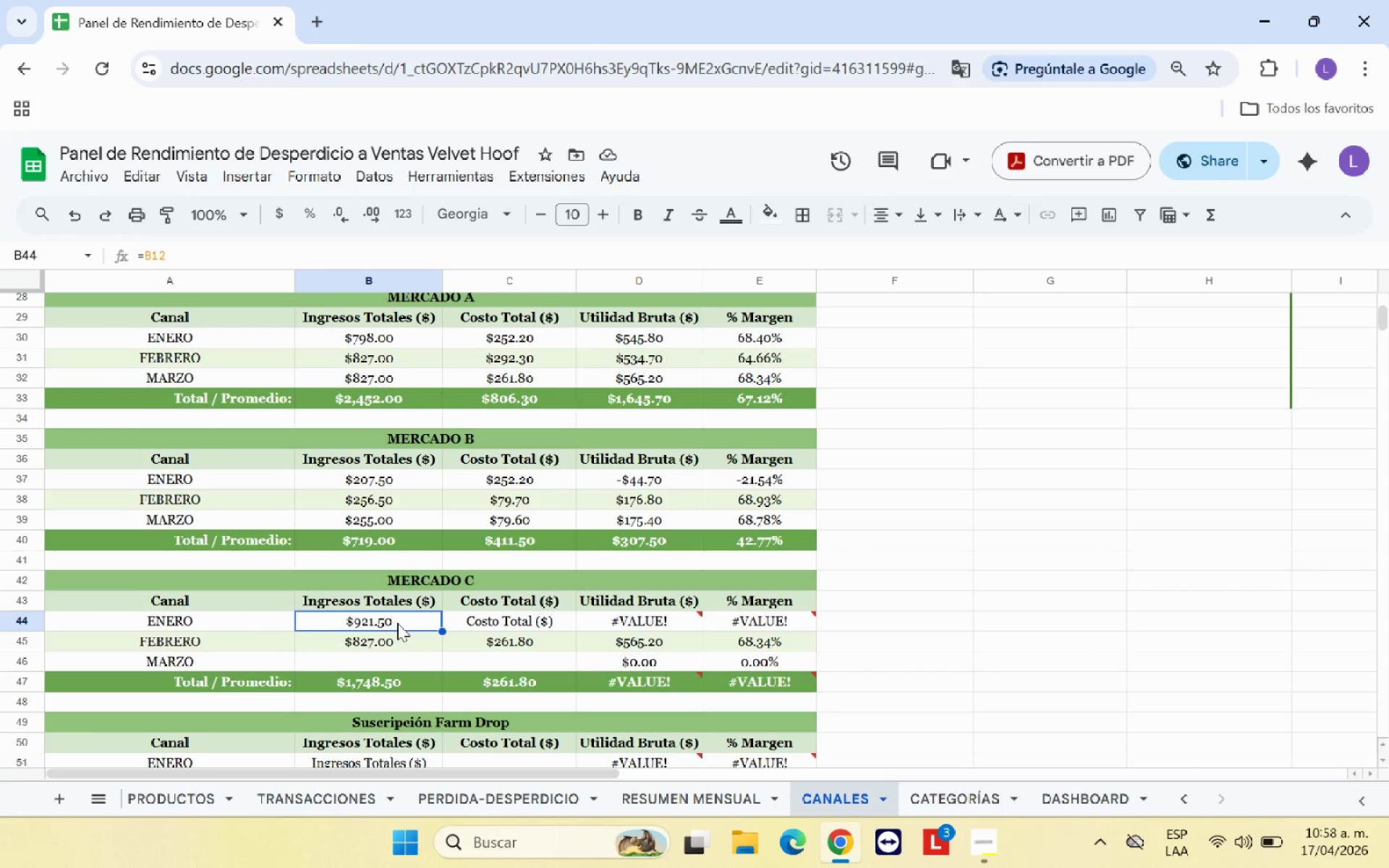 
key(Shift+0)
 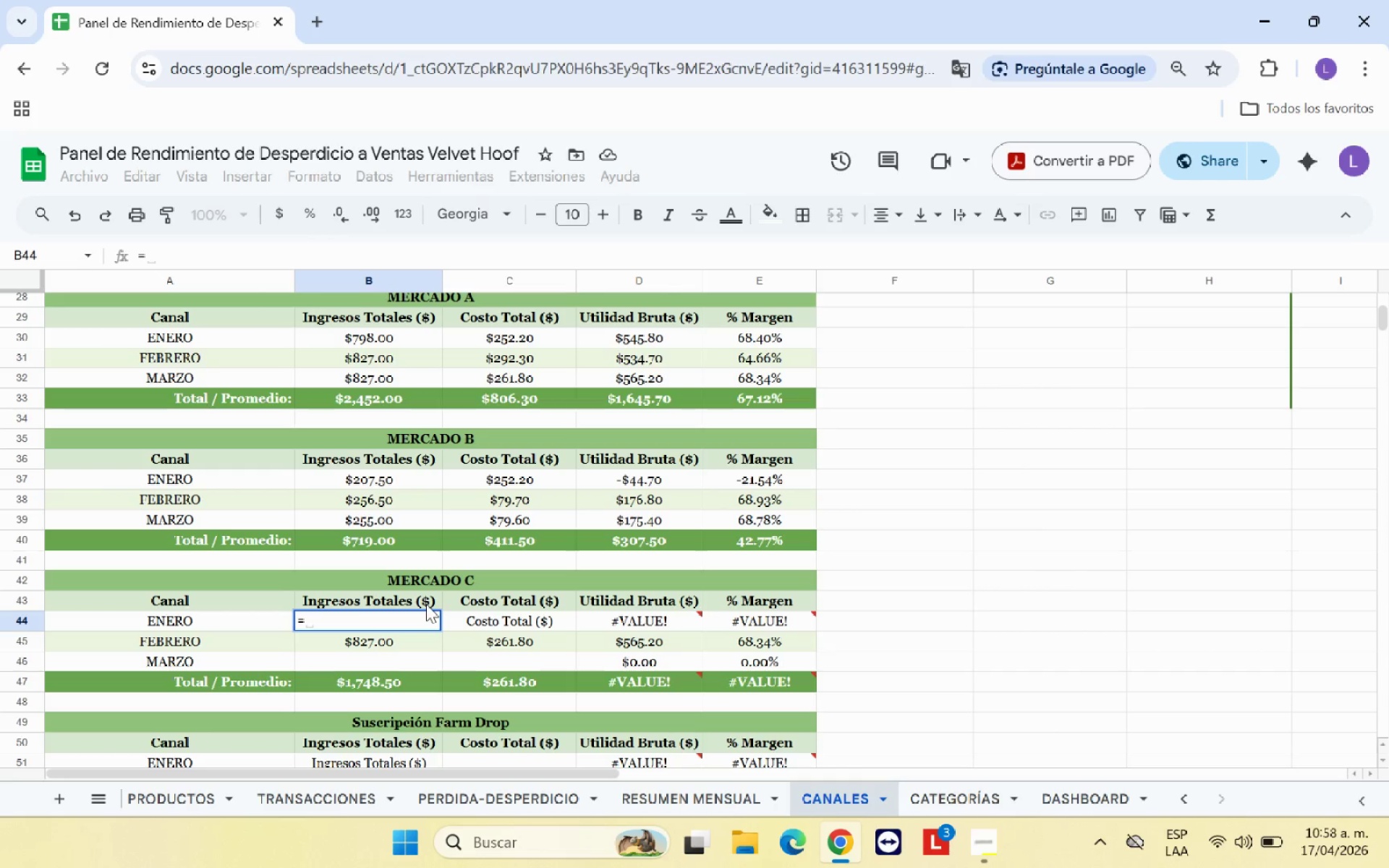 
scroll: coordinate [426, 604], scroll_direction: up, amount: 5.0
 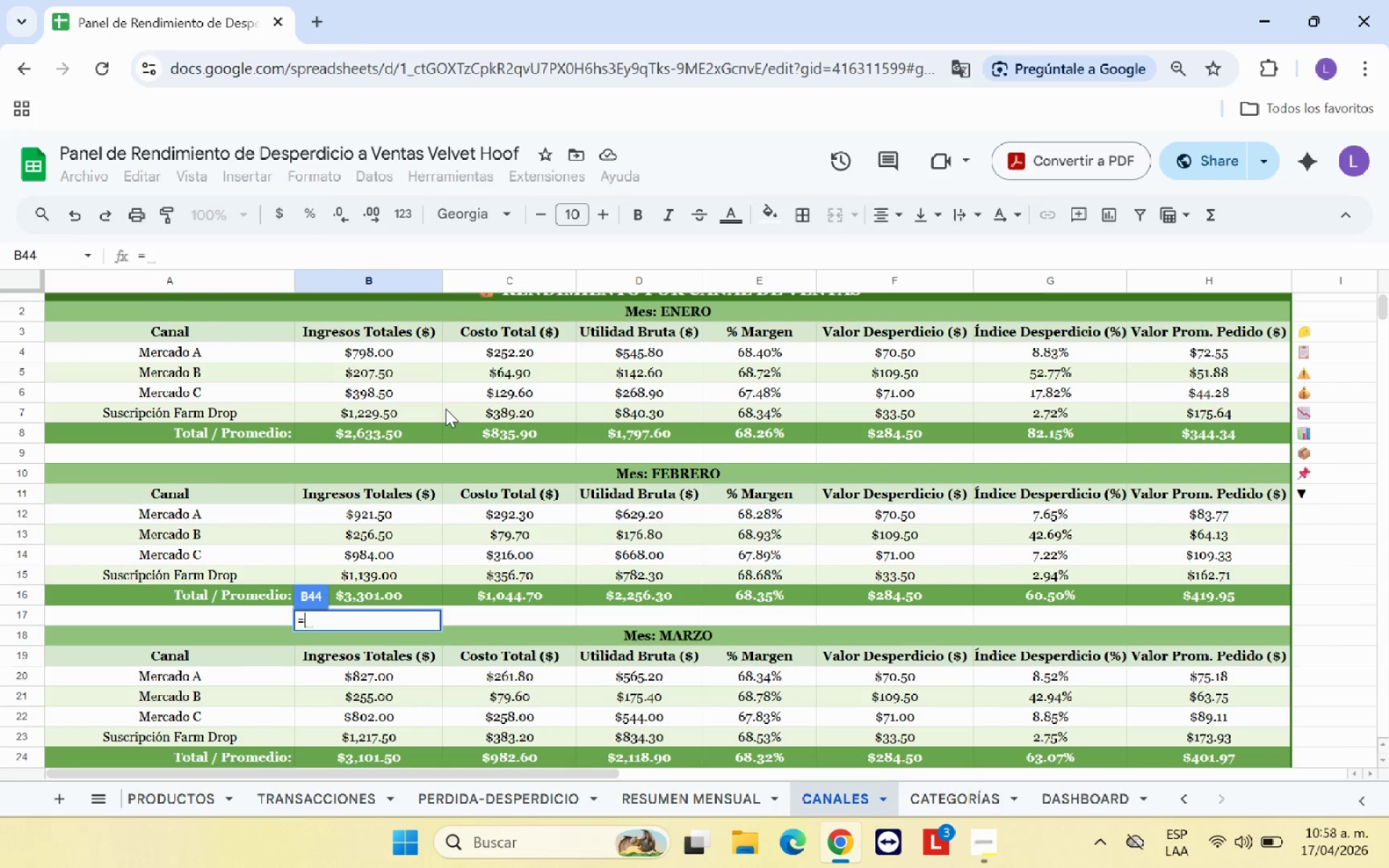 
left_click([384, 412])
 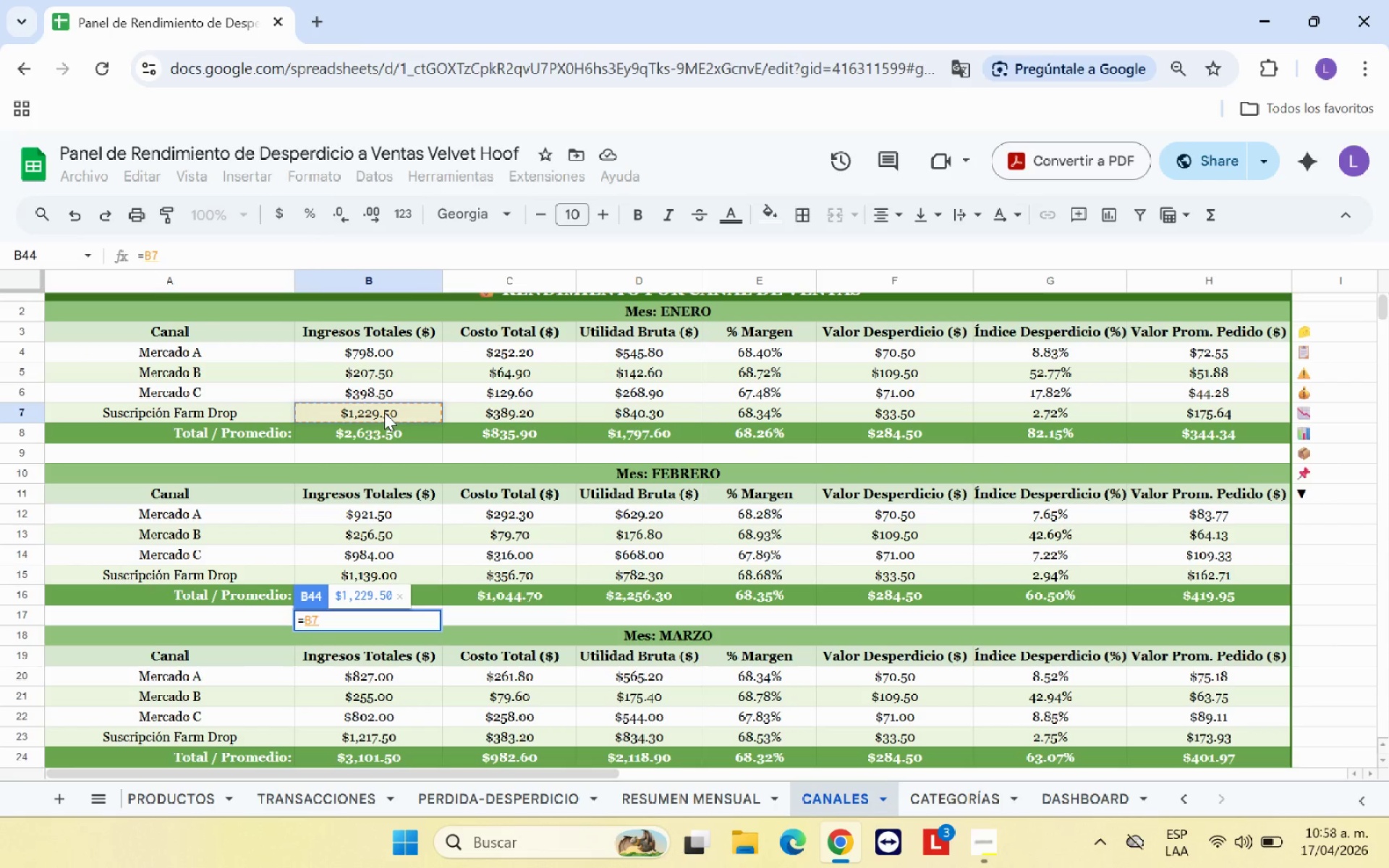 
key(Enter)
 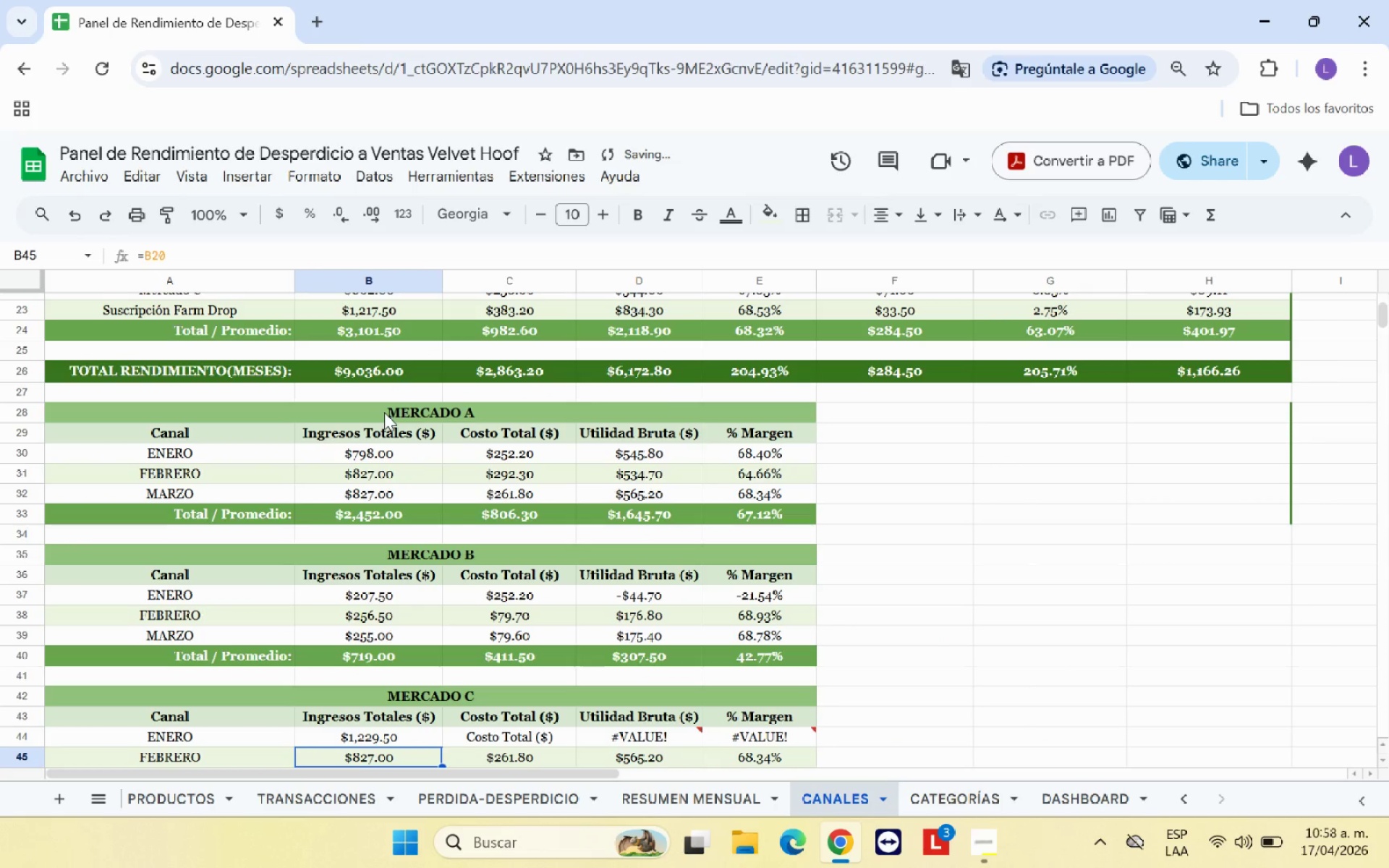 
key(Shift+0)
 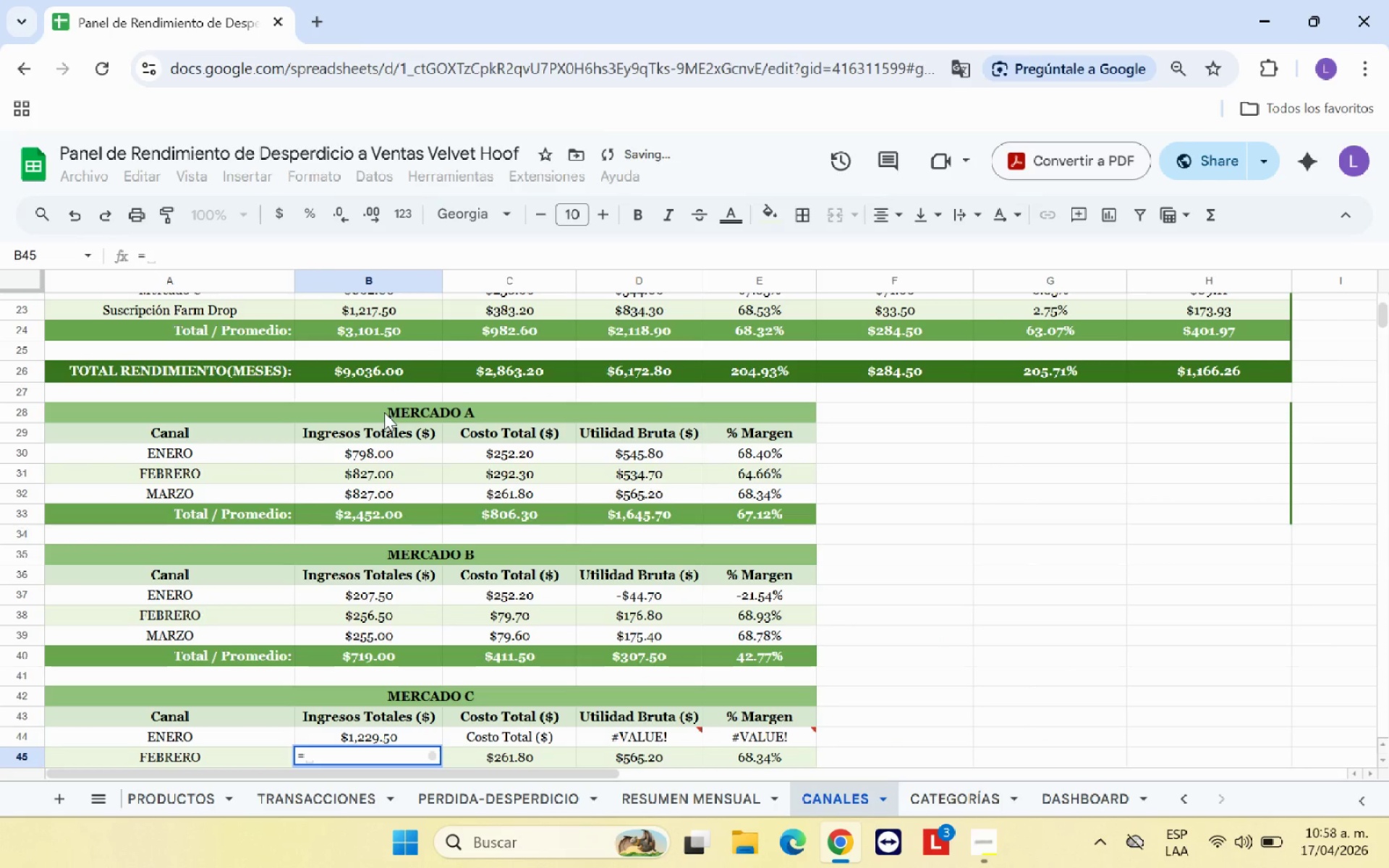 
scroll: coordinate [383, 412], scroll_direction: up, amount: 3.0
 